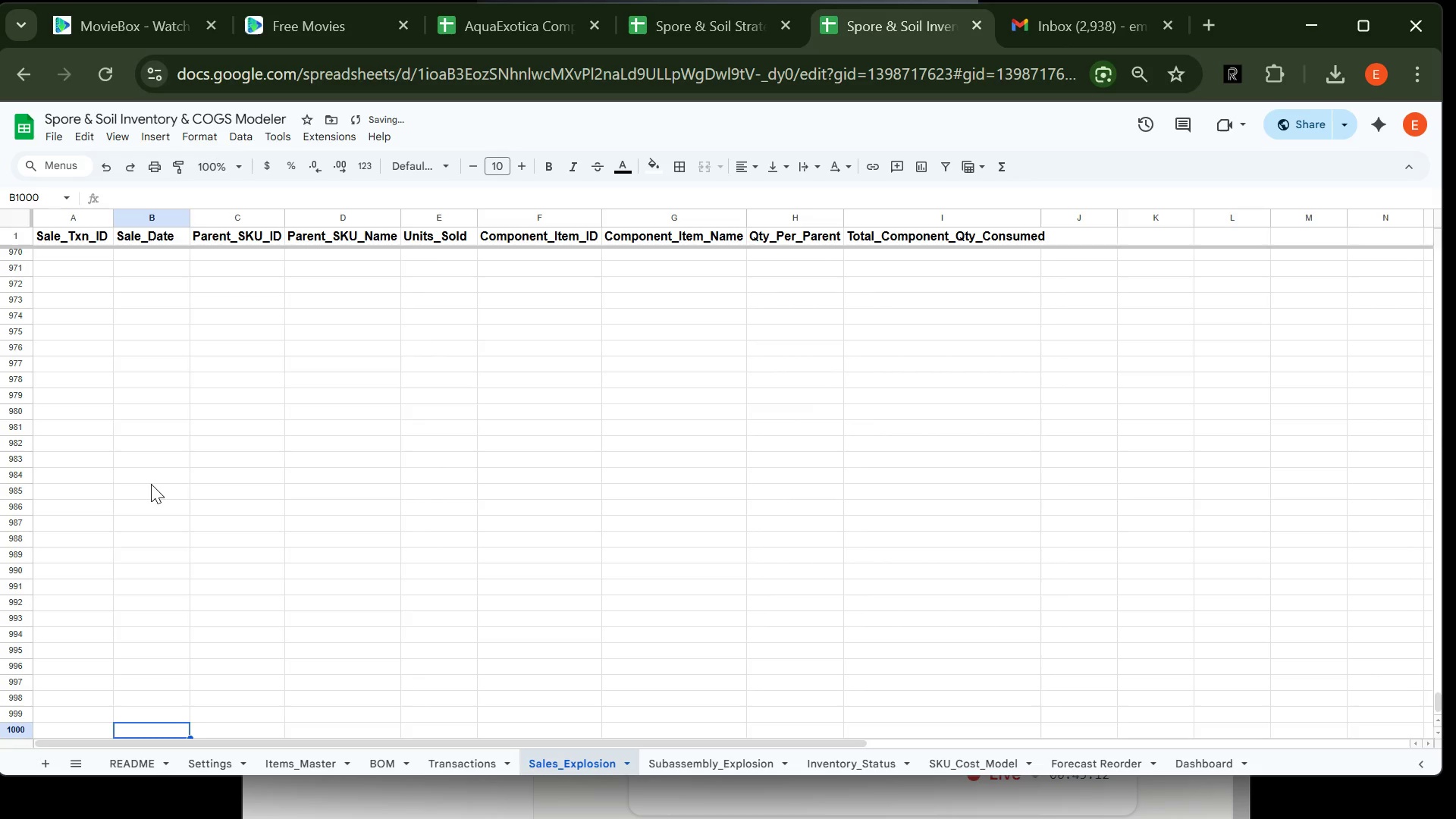 
key(Control+ArrowUp)
 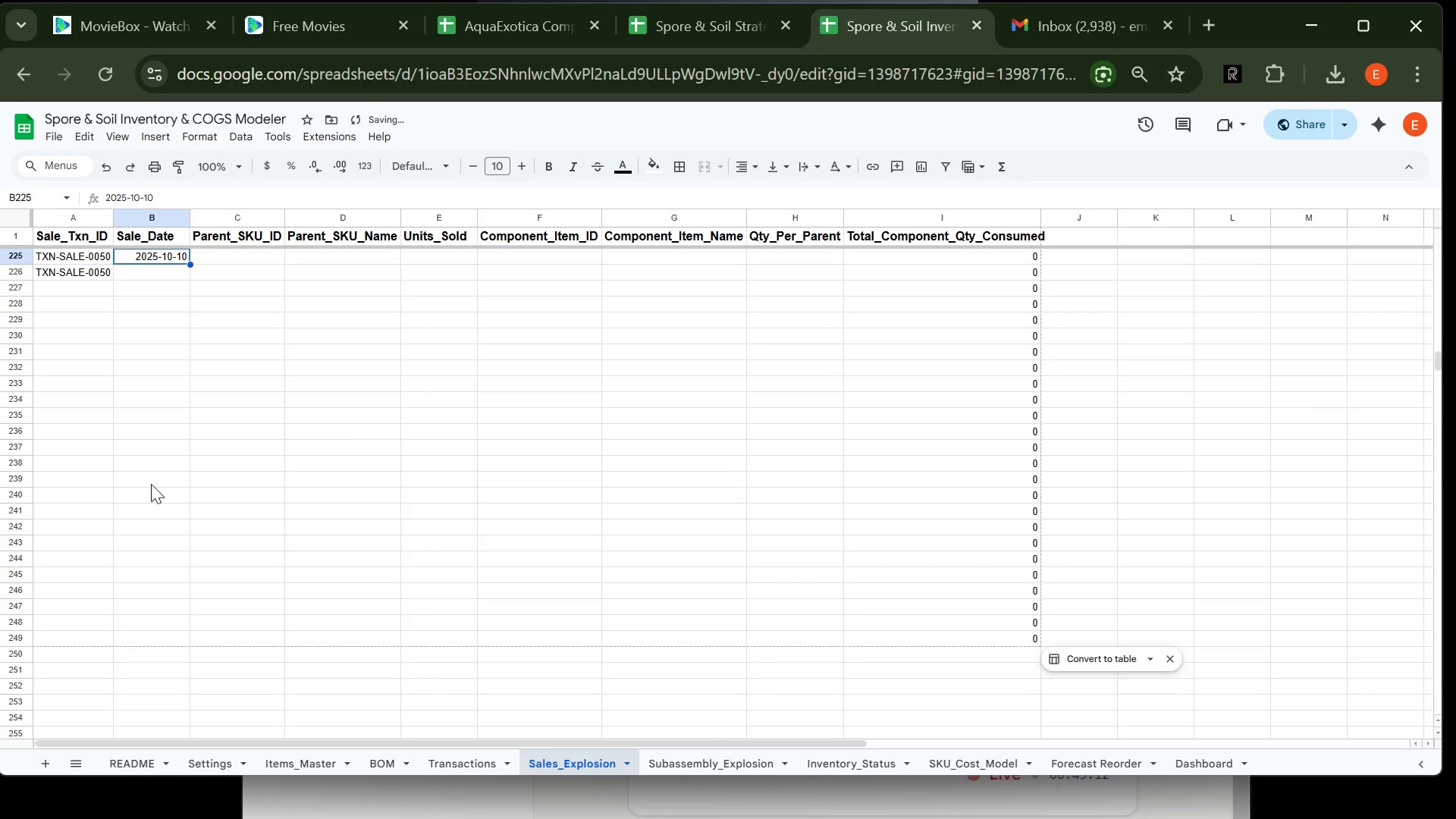 
key(ArrowDown)
 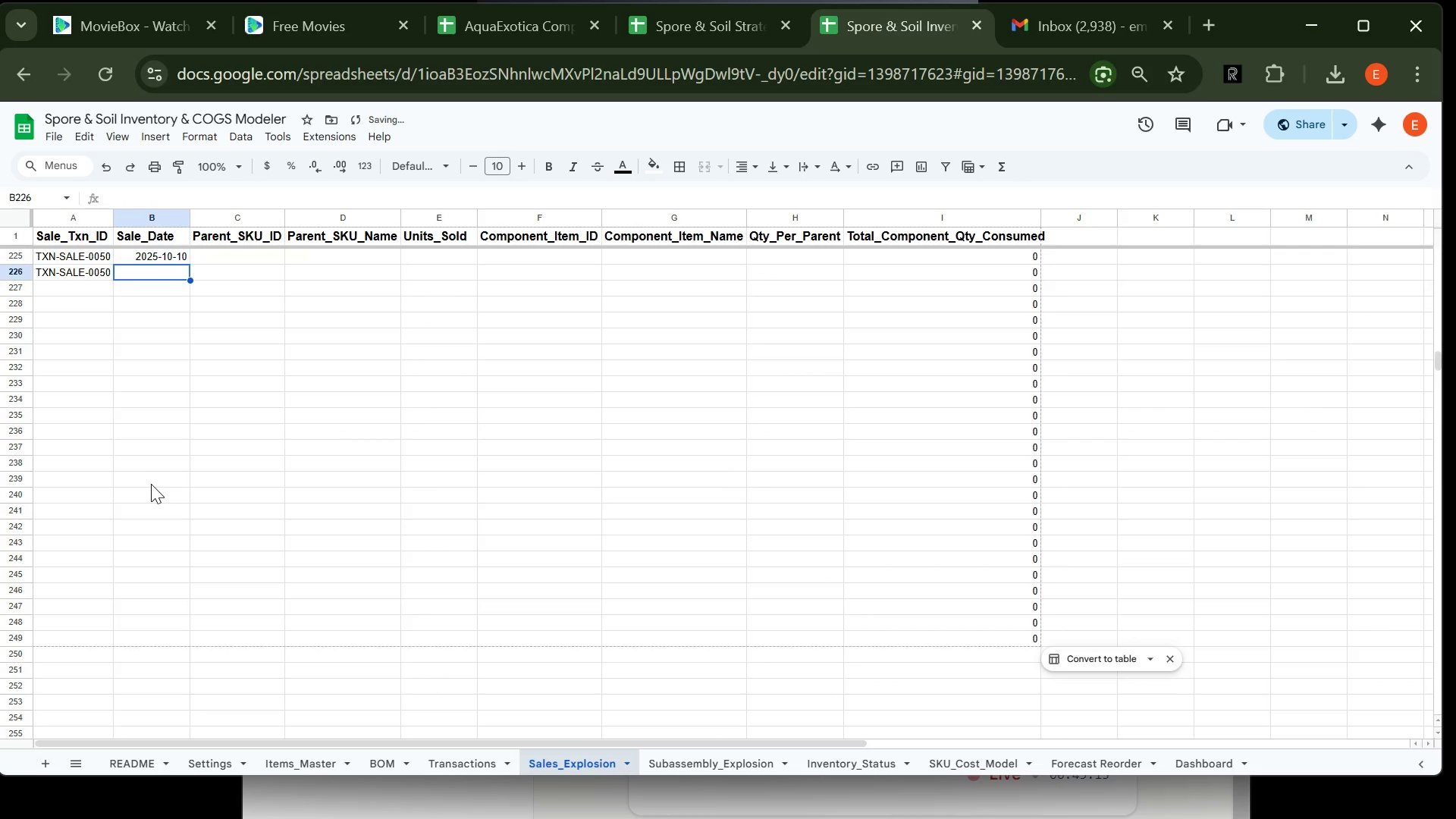 
key(Control+V)
 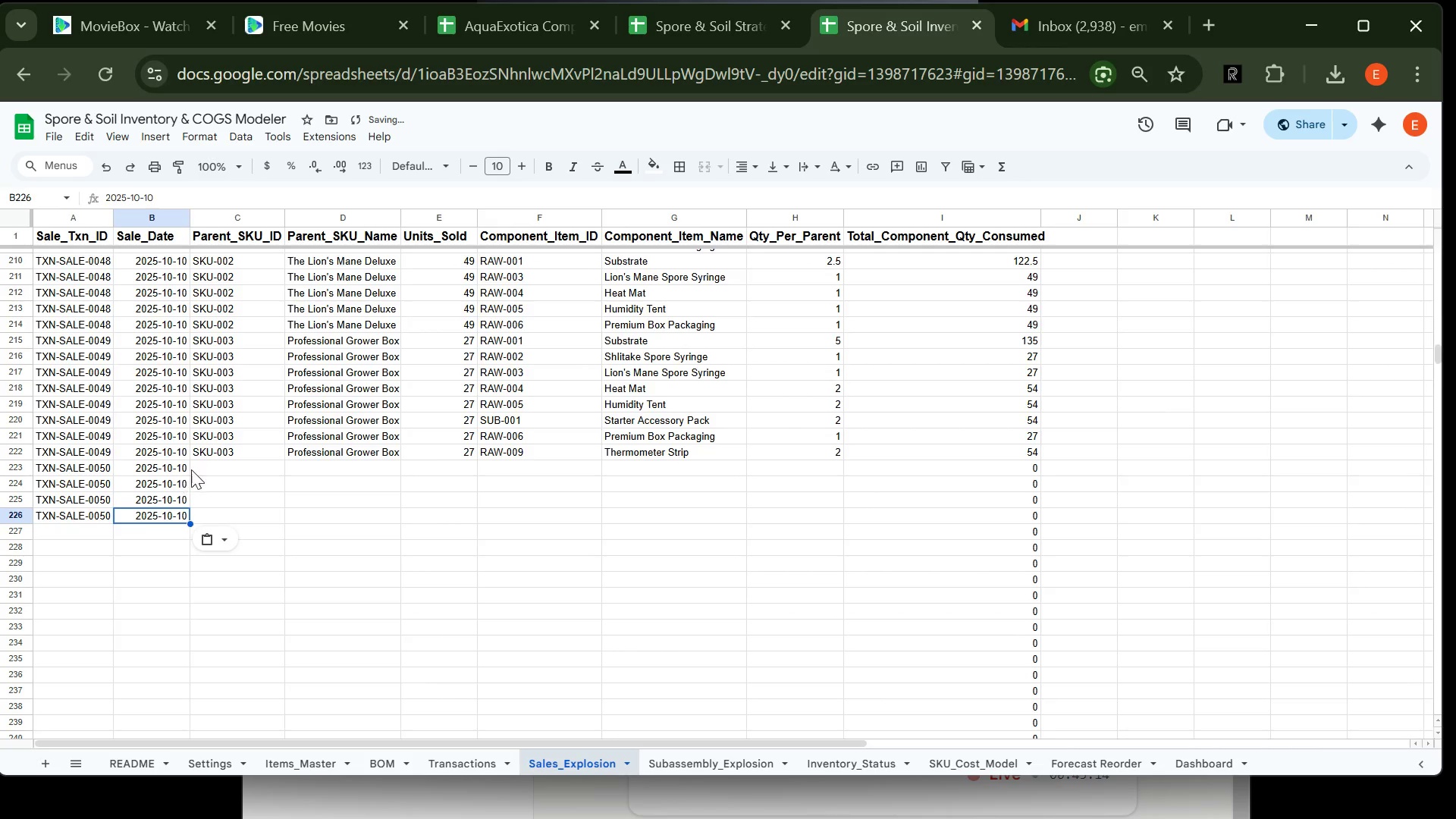 
left_click([203, 464])
 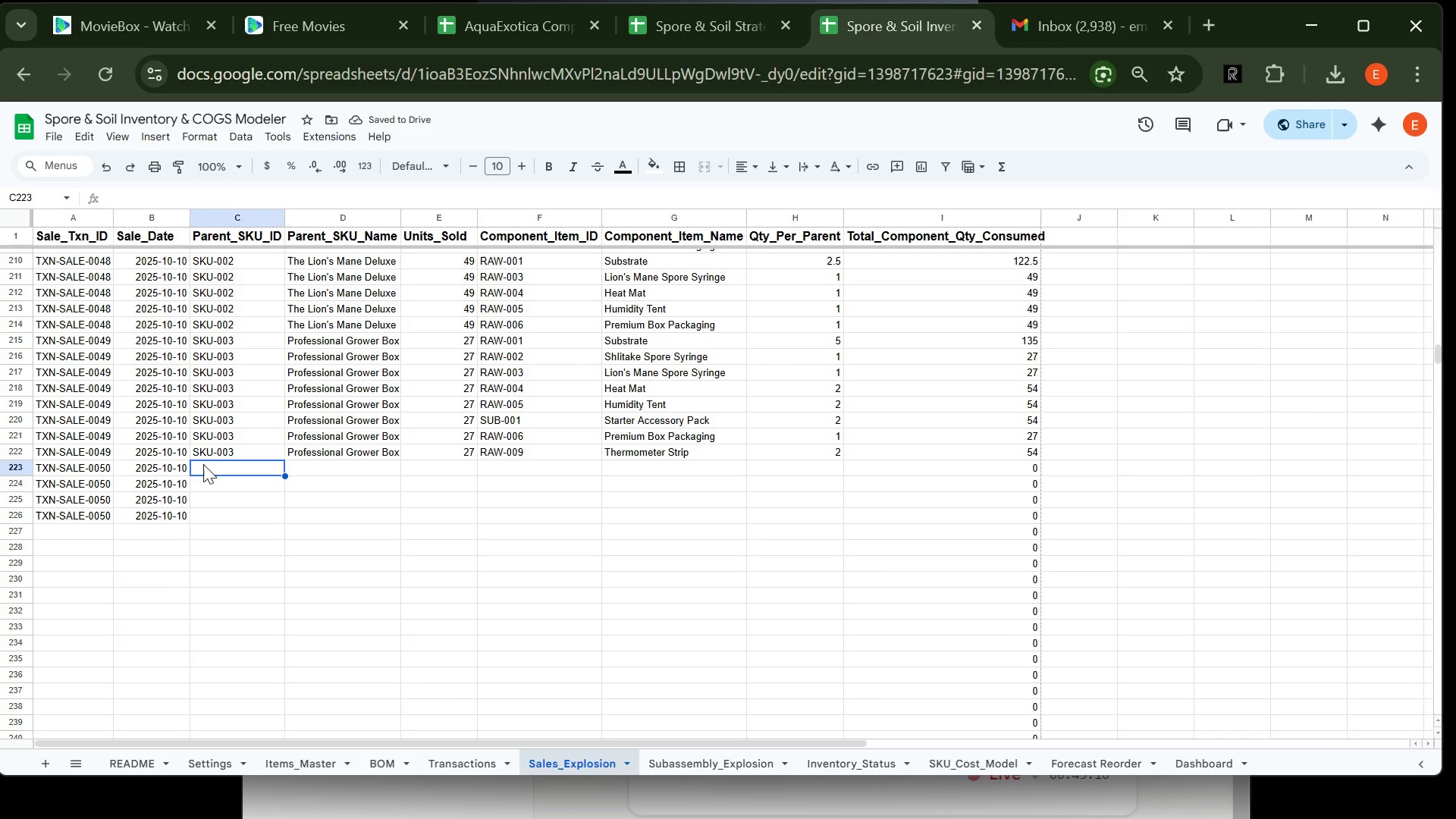 
type(SKU-001)
key(Tab)
 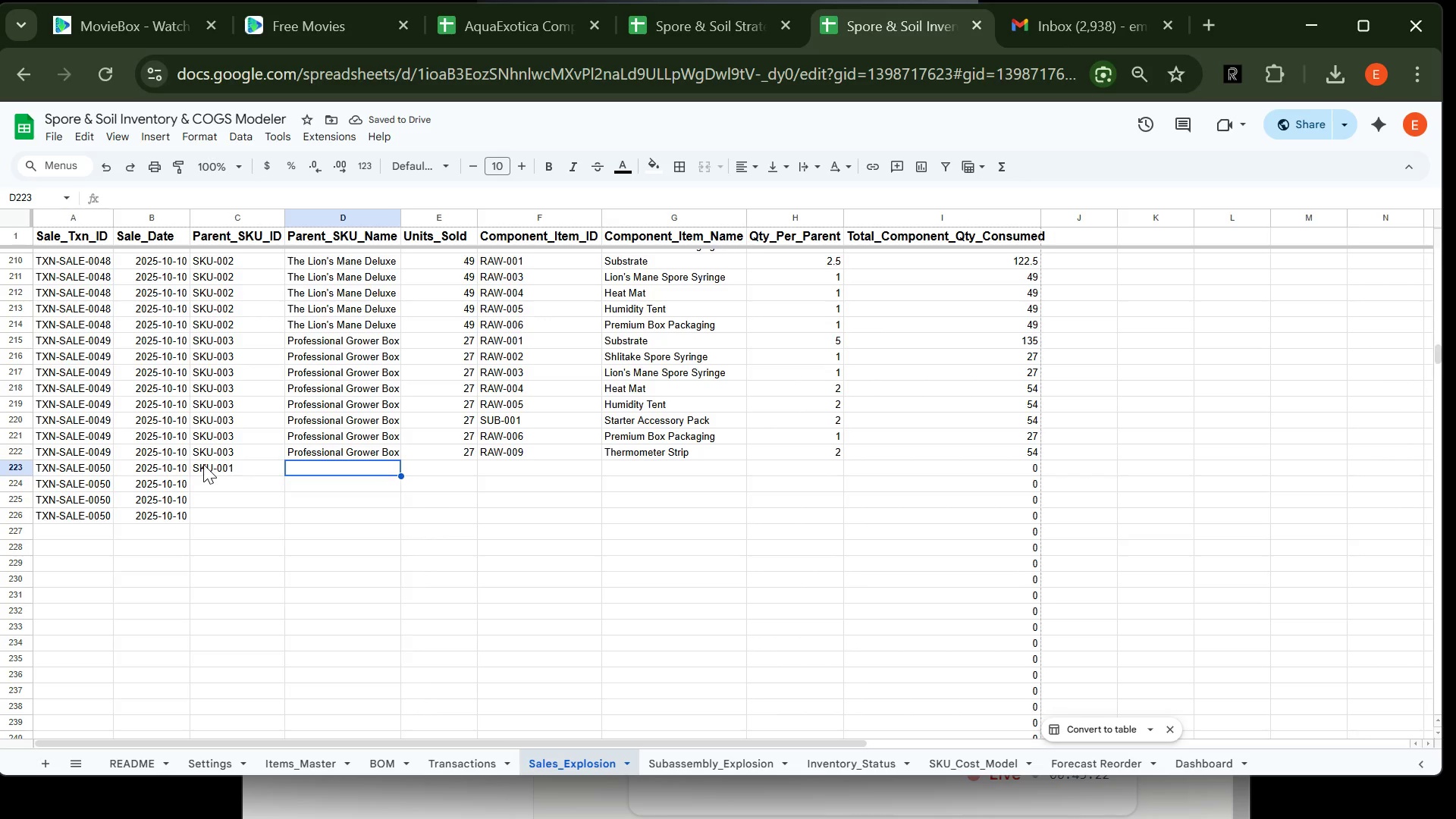 
type(The Sh)
key(Tab)
type(73)
key(Tab)
type(RAW-001)
key(Tab)
type(SUb)
key(Tab)
type(2)
 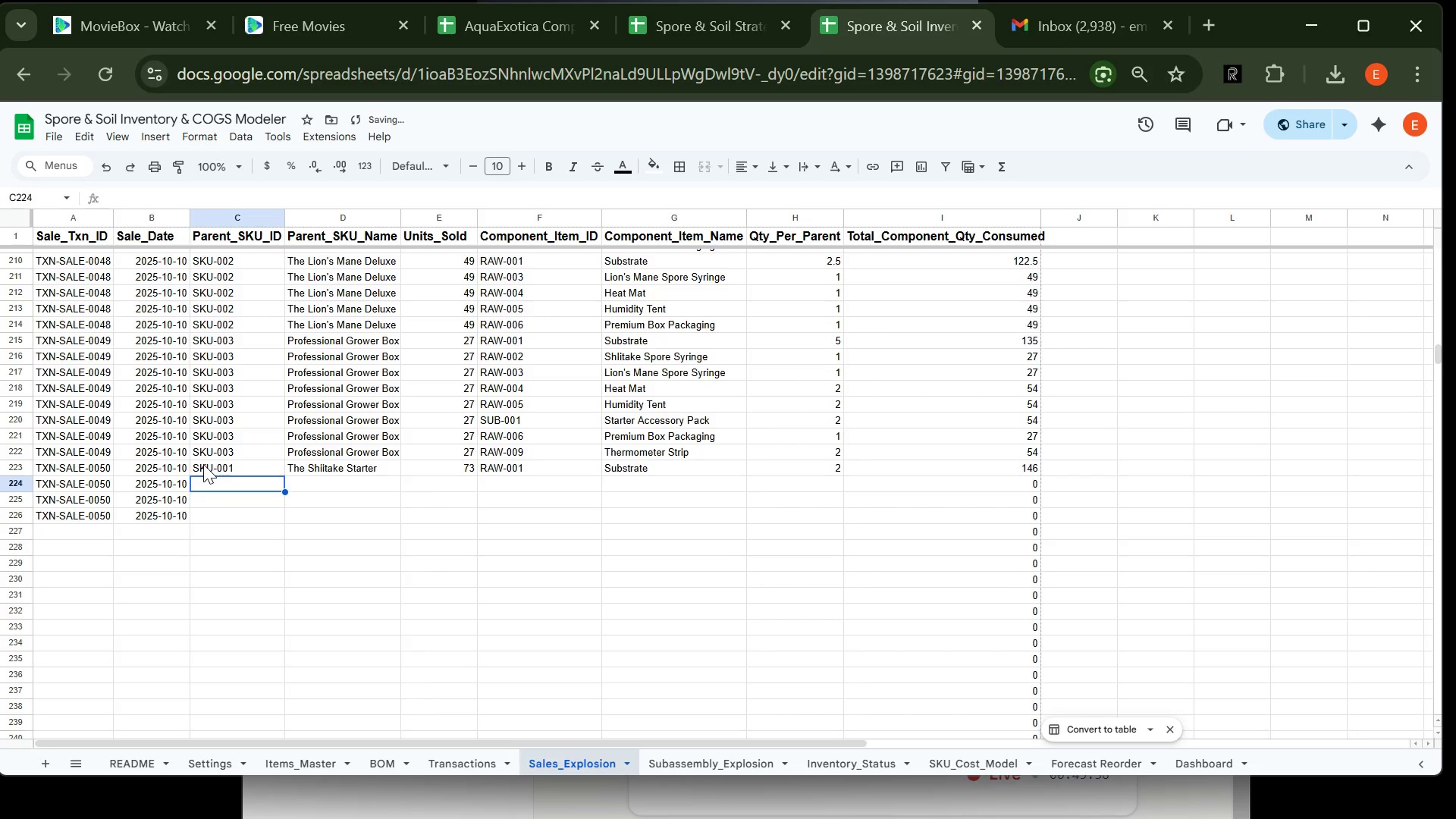 
 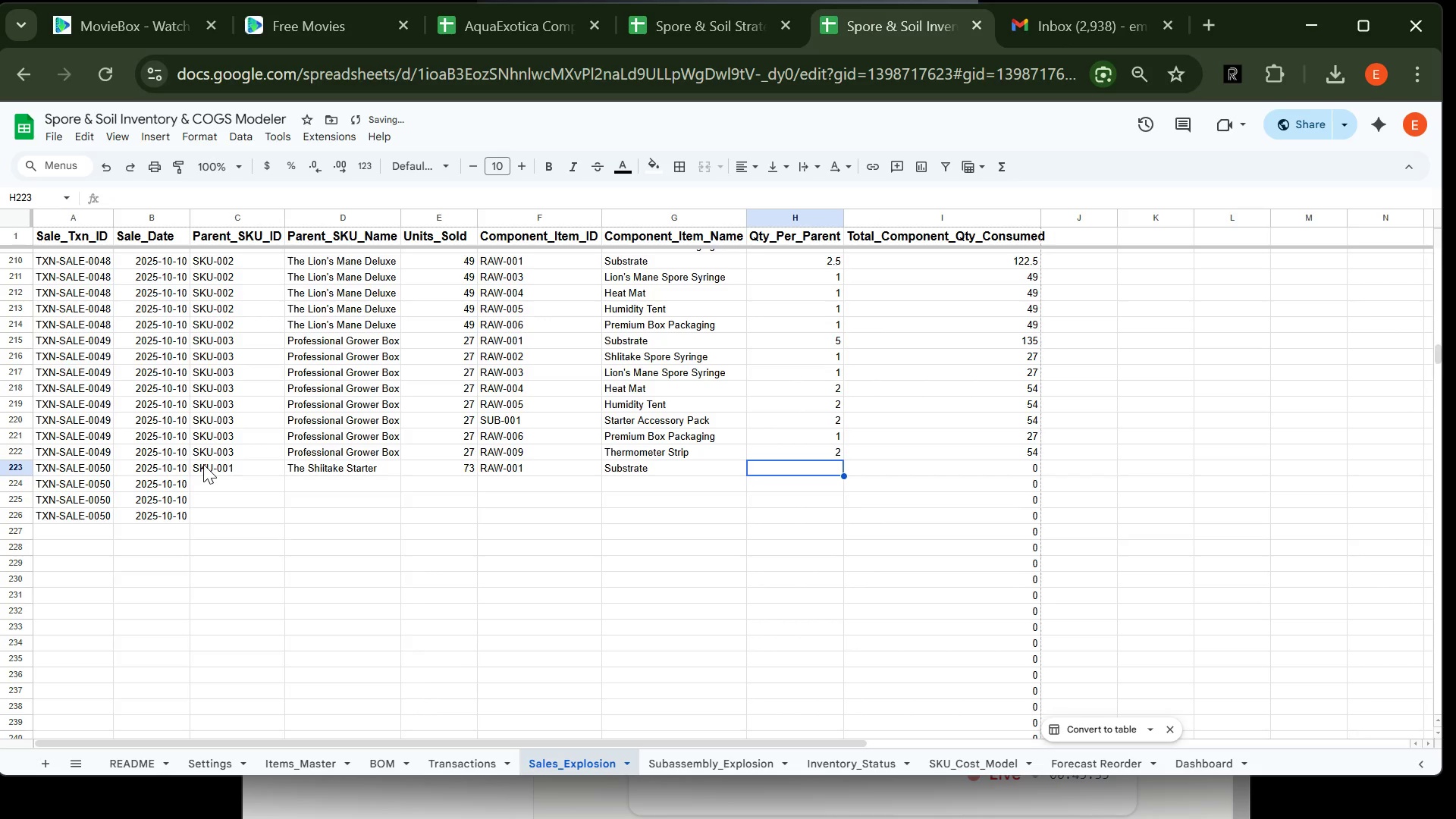 
key(Enter)
 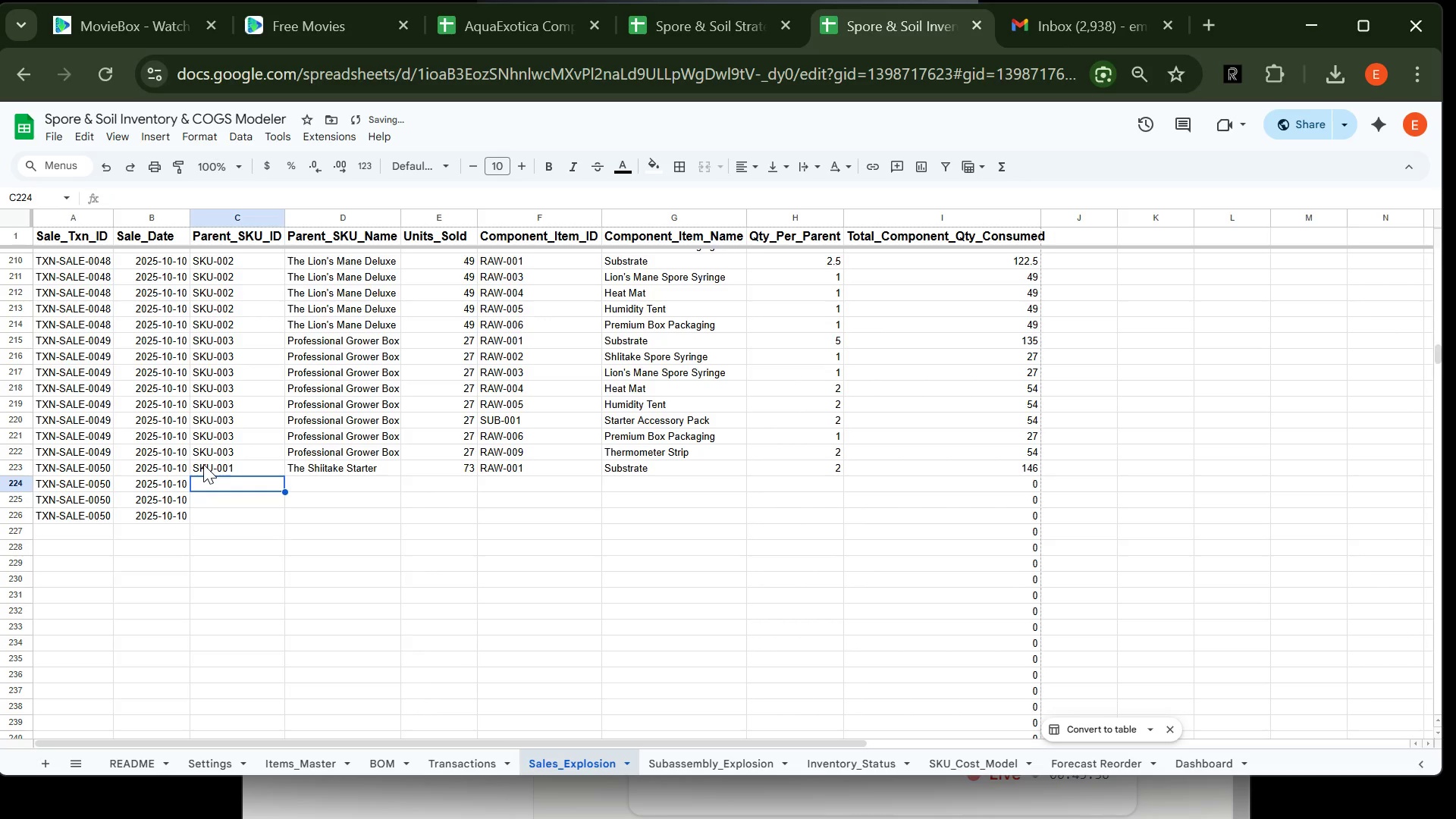 
type(SKU-001)
key(Tab)
type(The SH)
key(Backspace)
key(Backspace)
type(h)
key(Tab)
type(72)
key(Backspace)
type(3)
key(Tab)
type(RAW-001)
key(Backspace)
type(2)
key(Tab)
type(Shi)
key(Tab)
 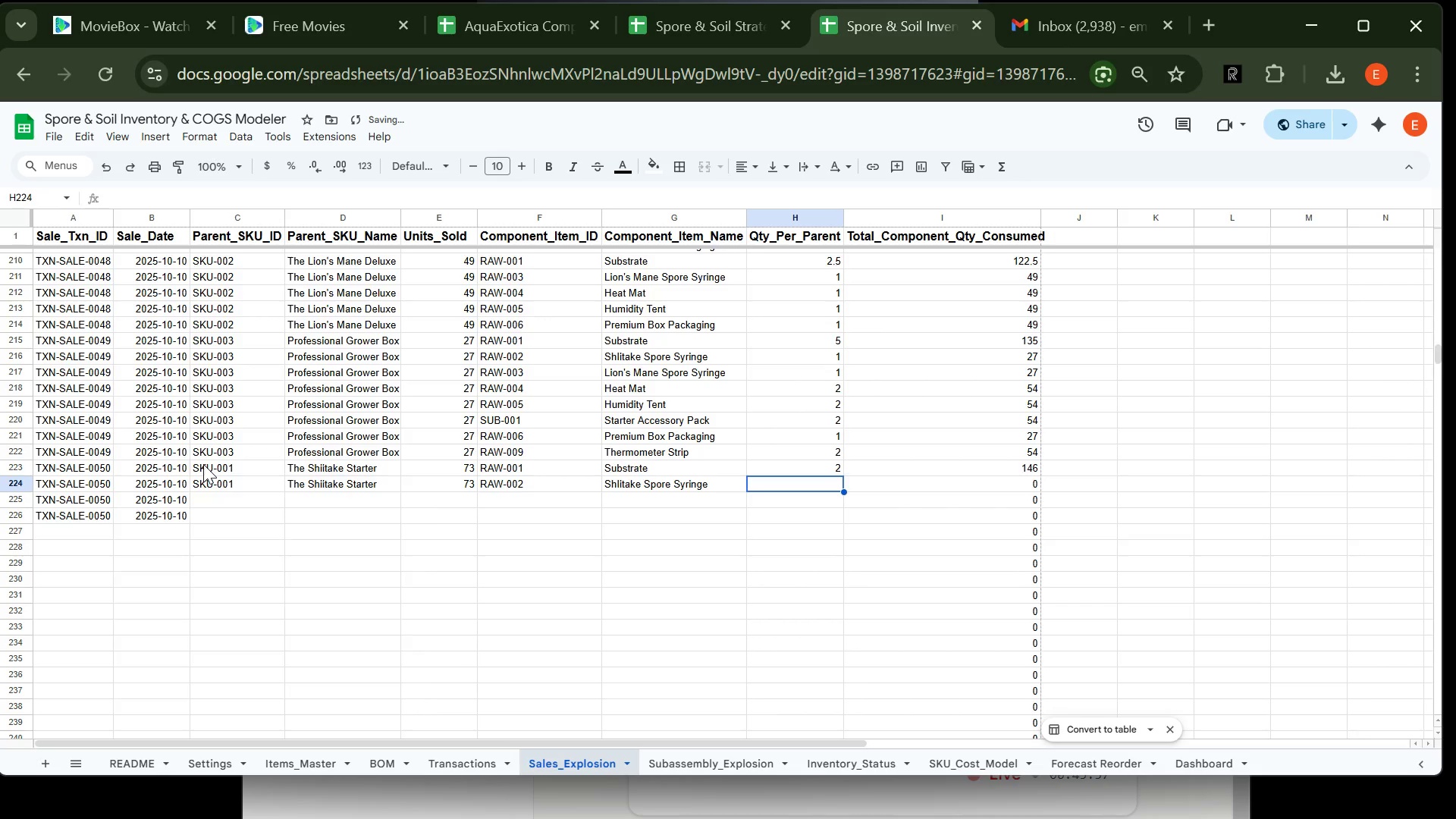 
key(1)
 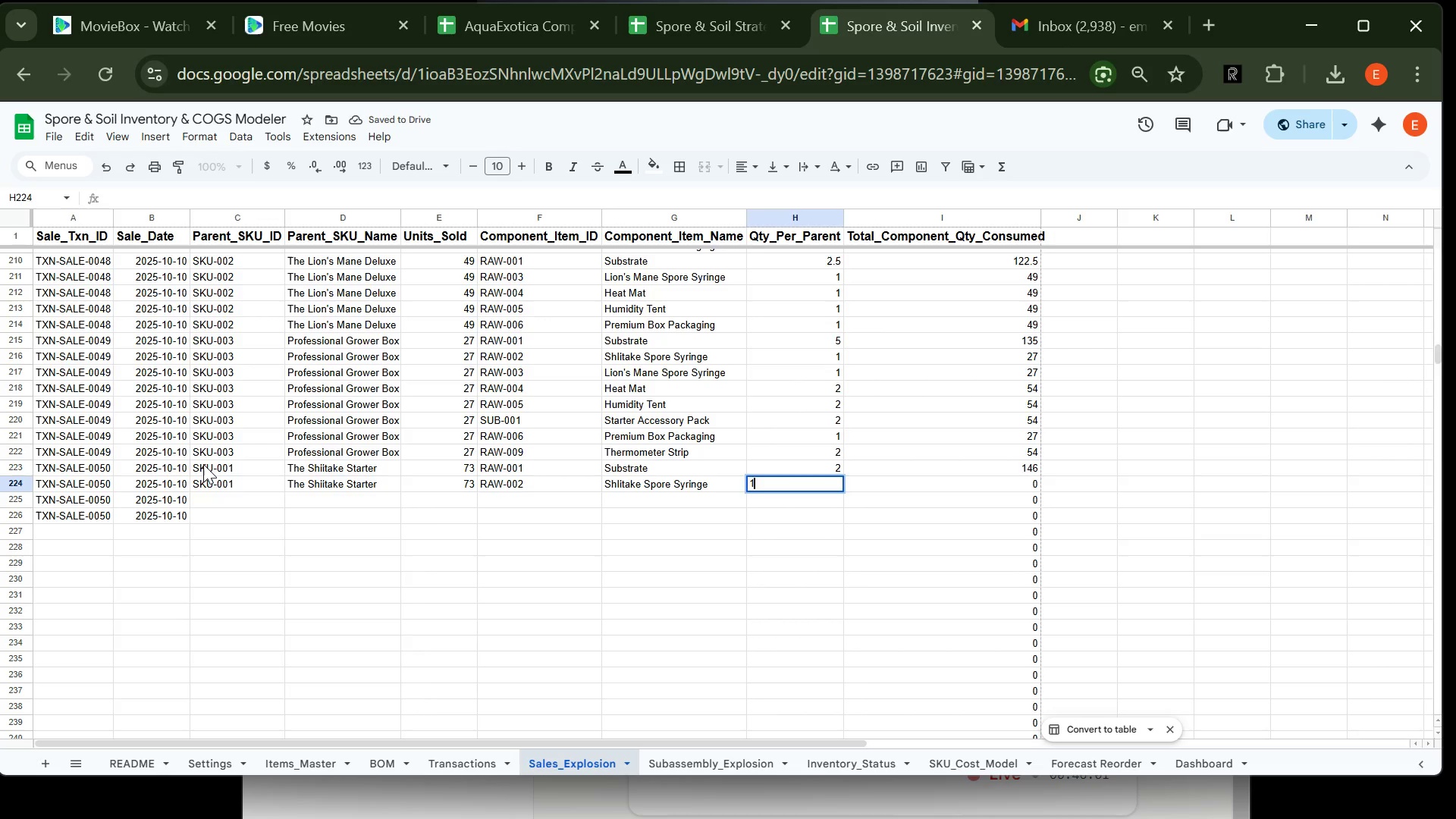 
key(Enter)
 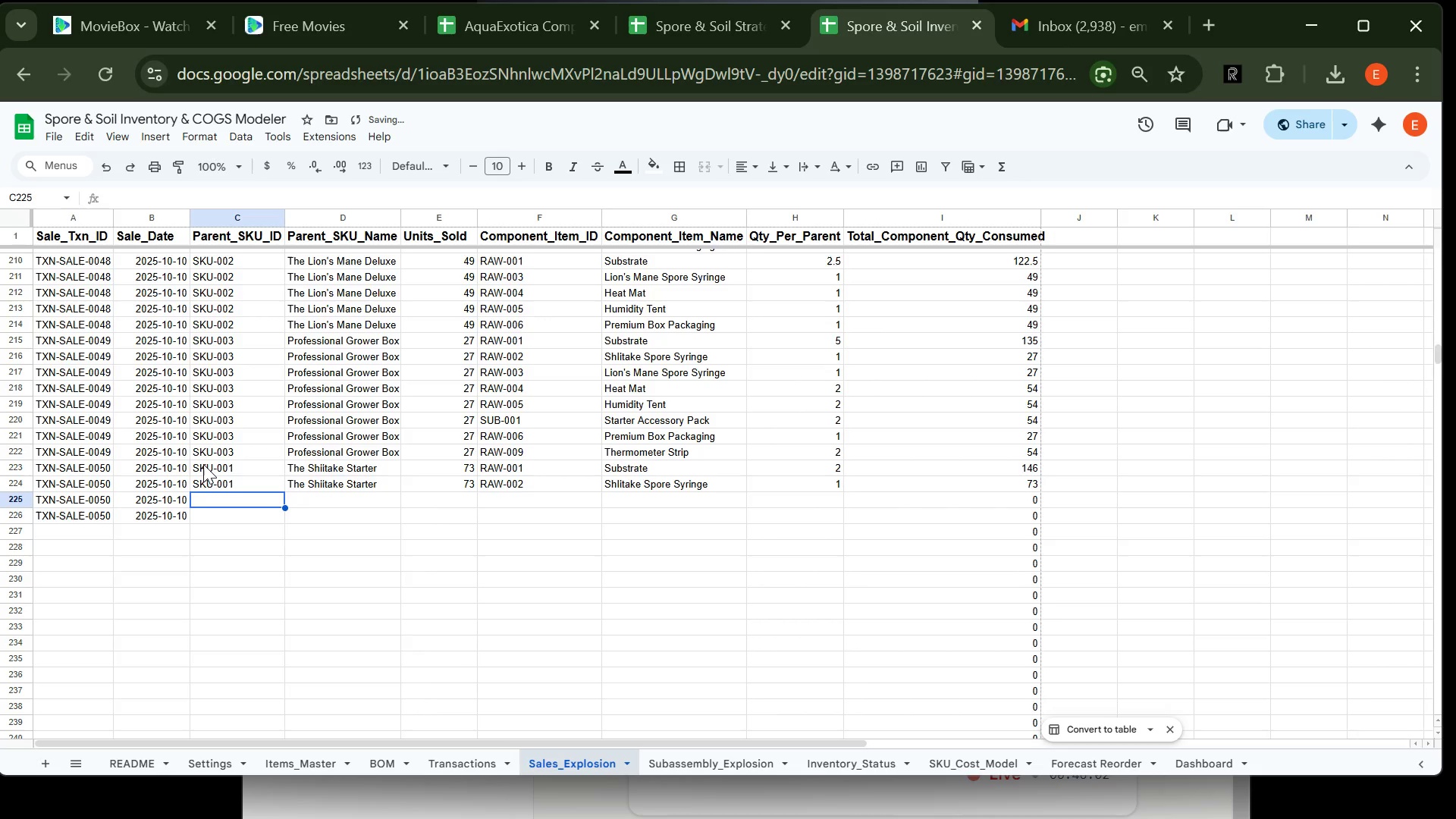 
type(SJ)
key(Backspace)
type(KU-001)
key(Tab)
type(The Sh)
key(Tab)
type(73)
key(Tab)
type(SUb)
key(Tab)
type(Sta)
key(Tab)
type(1)
 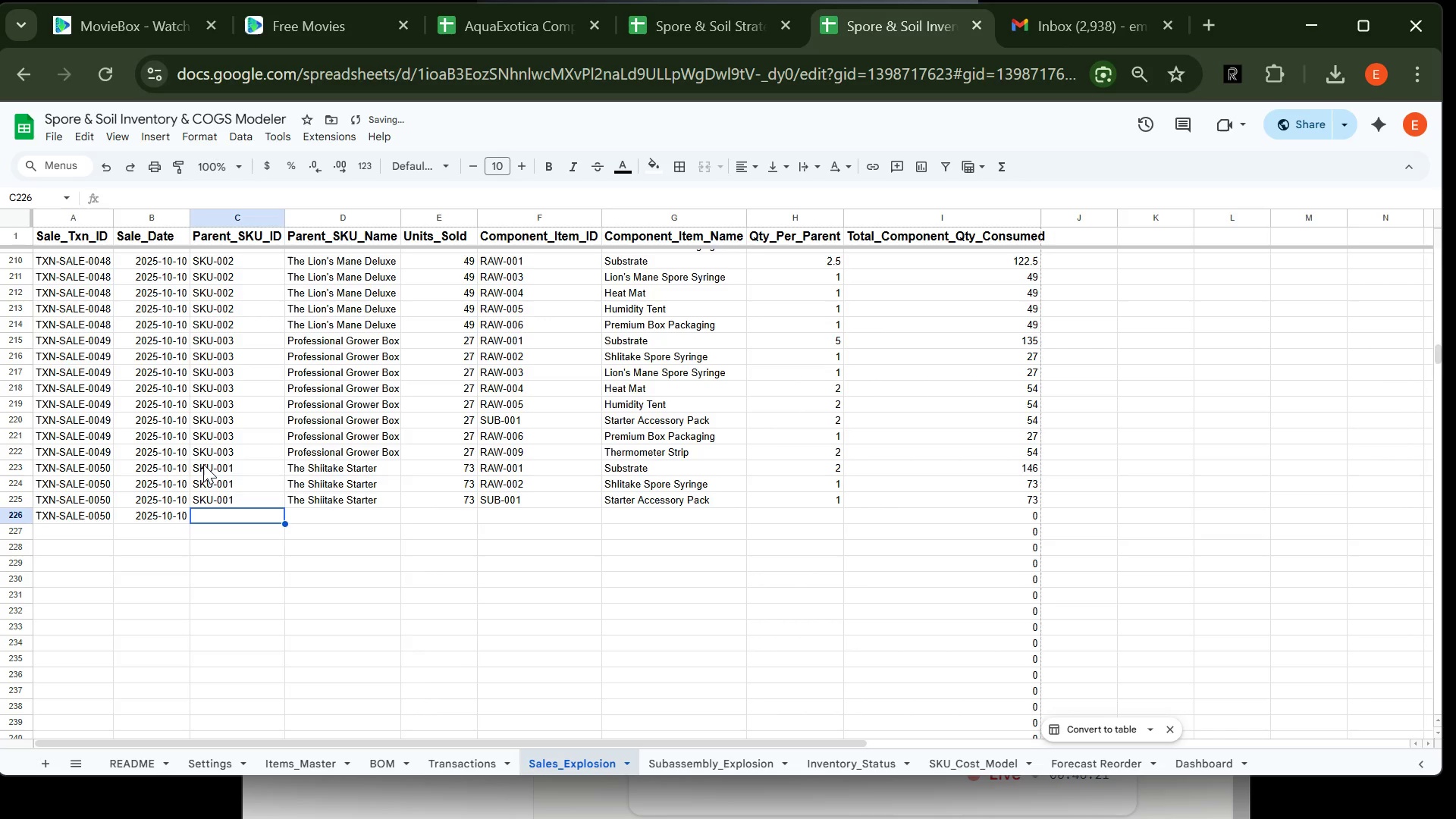 
 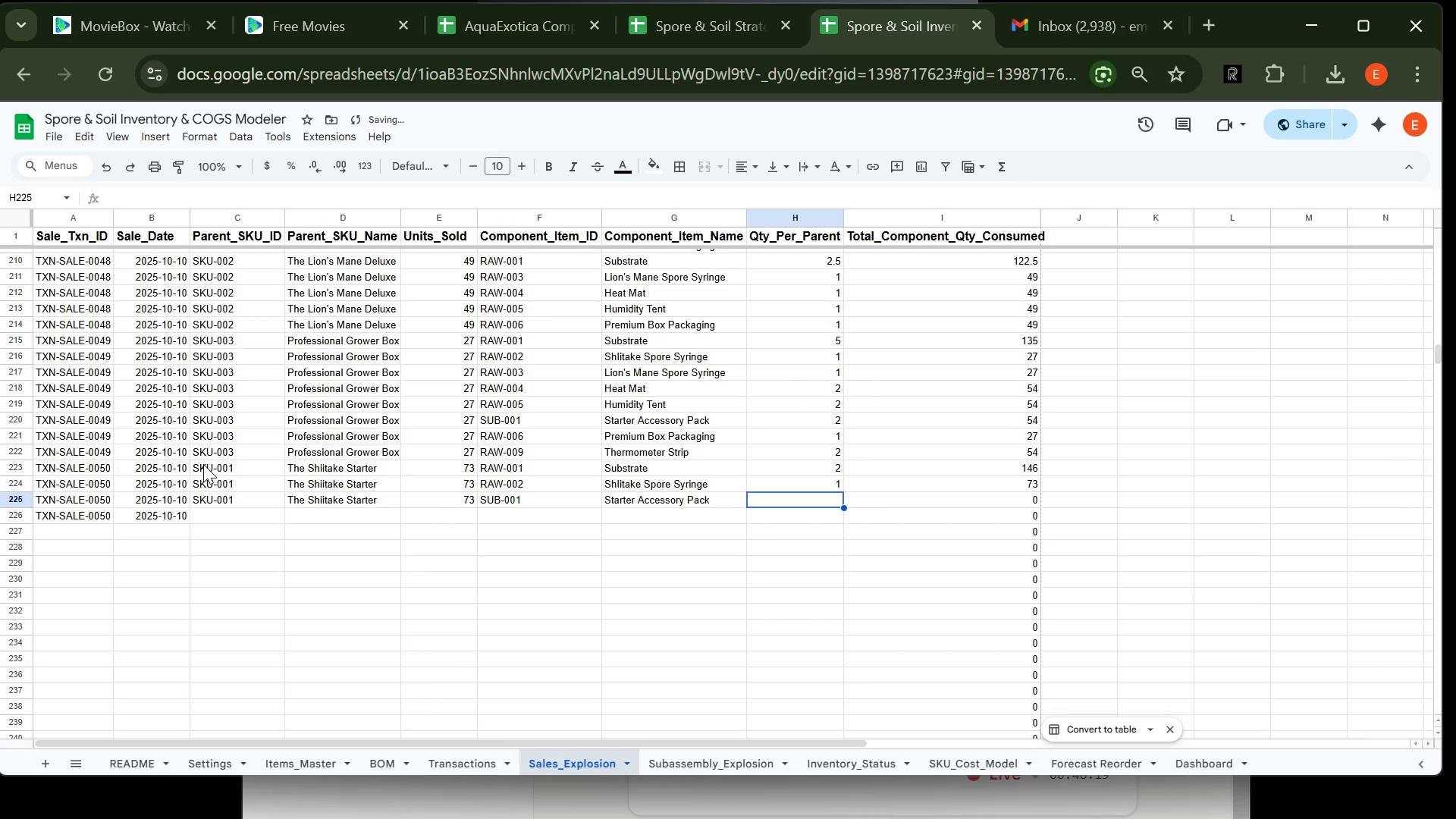 
key(Enter)
 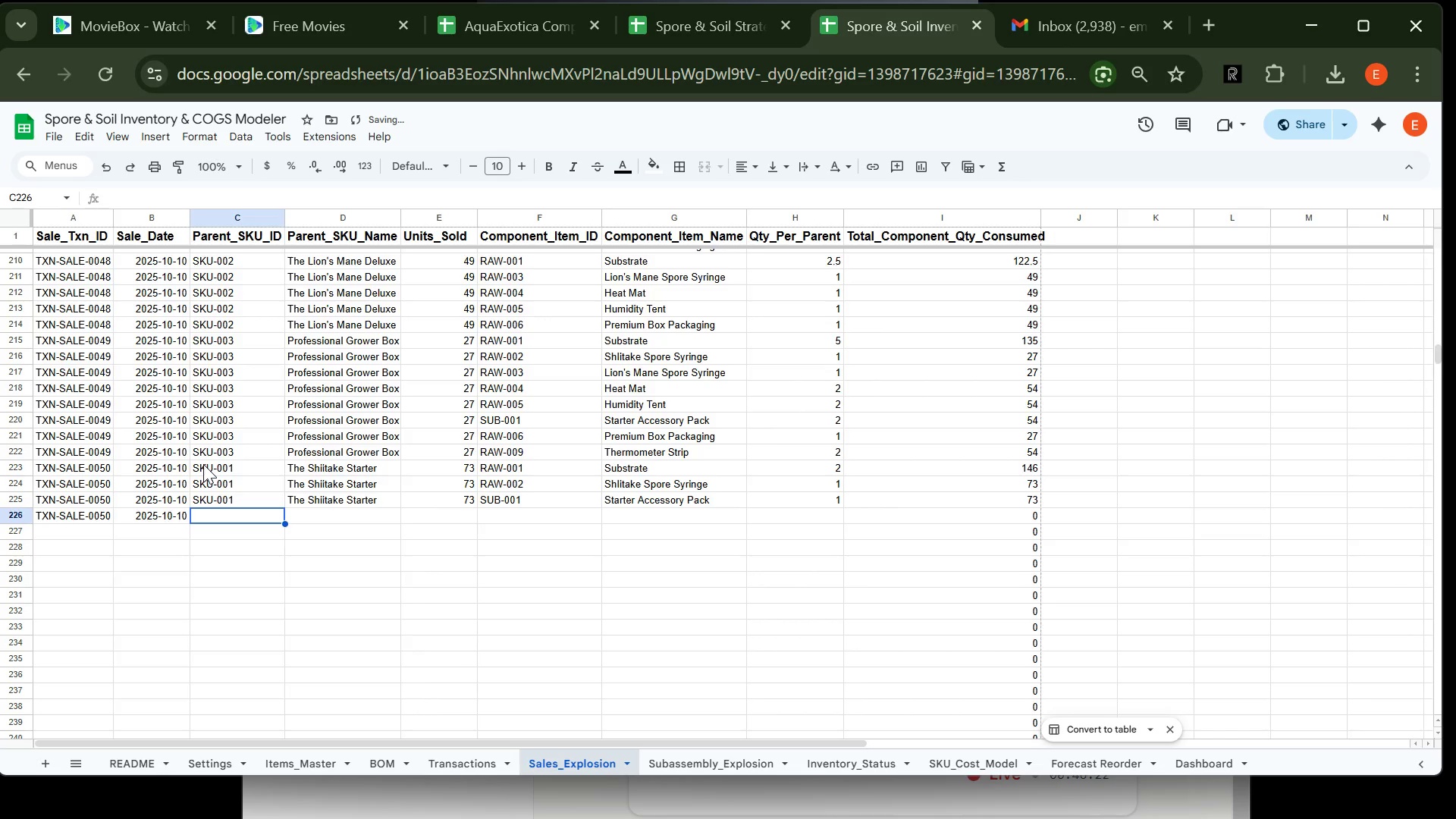 
type(SKU-001)
key(Tab)
type(The Sh)
key(Tab)
type(73)
key(Tab)
 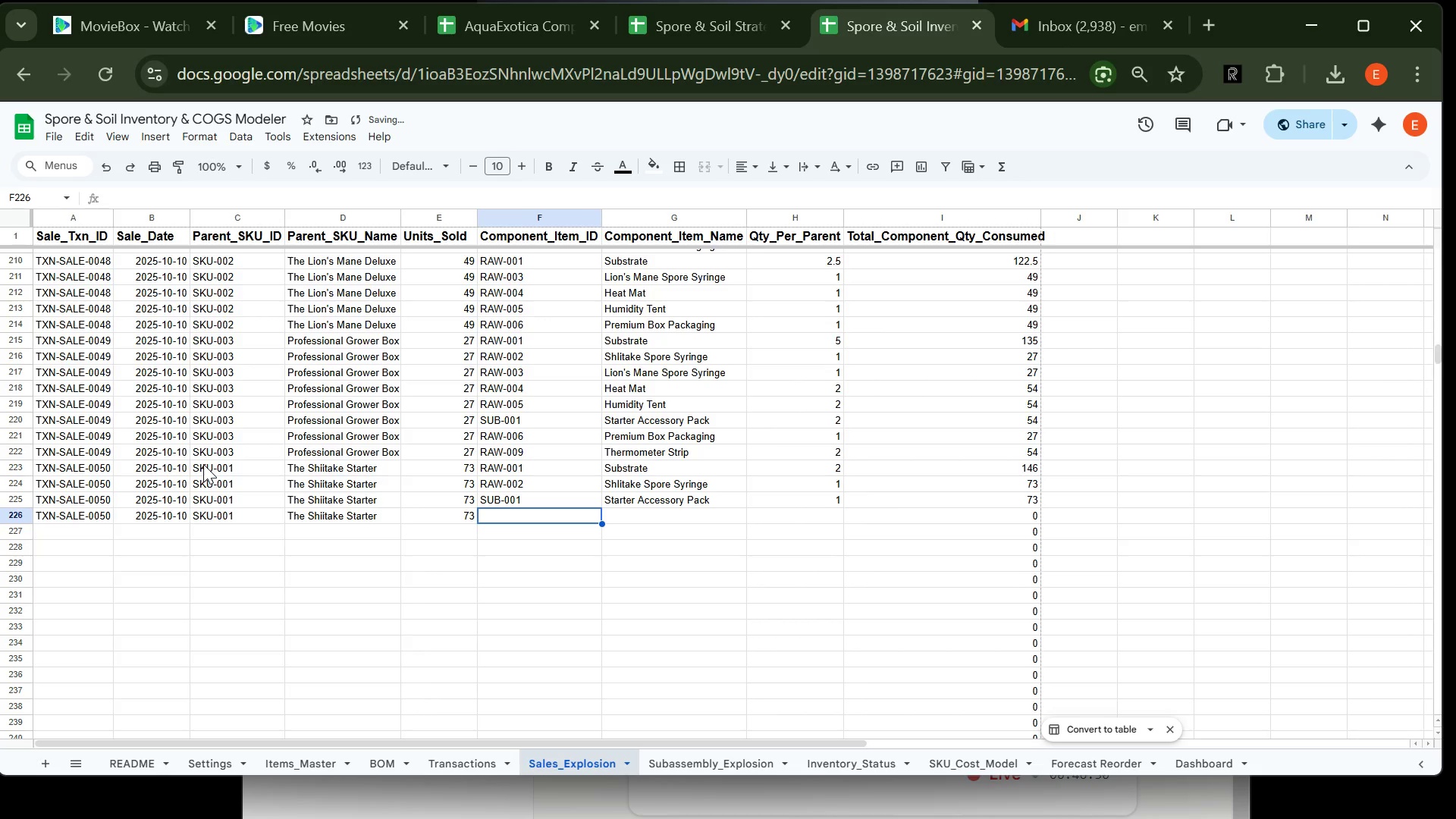 
 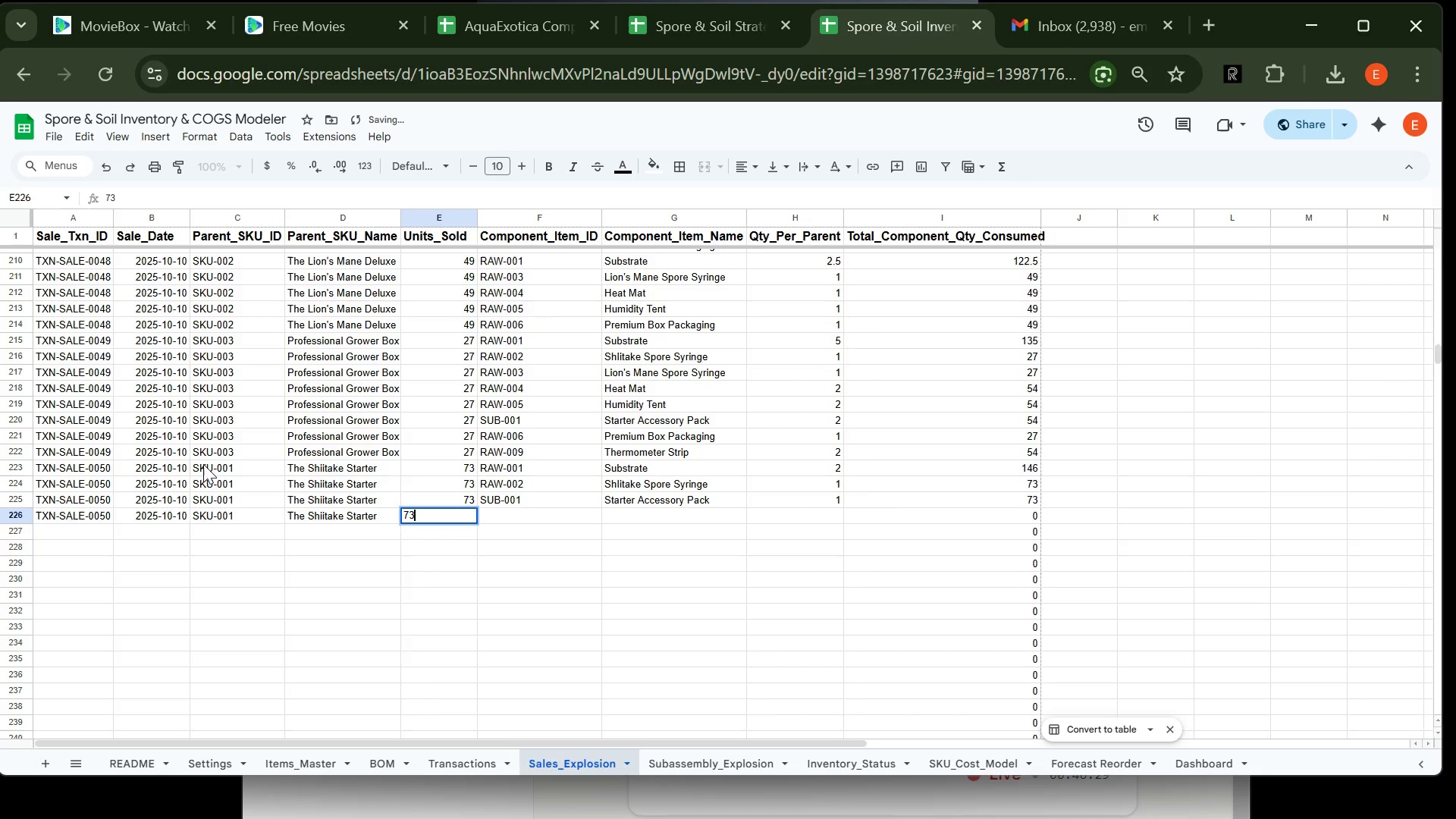 
hold_key(key=ShiftLeft, duration=4.01)
 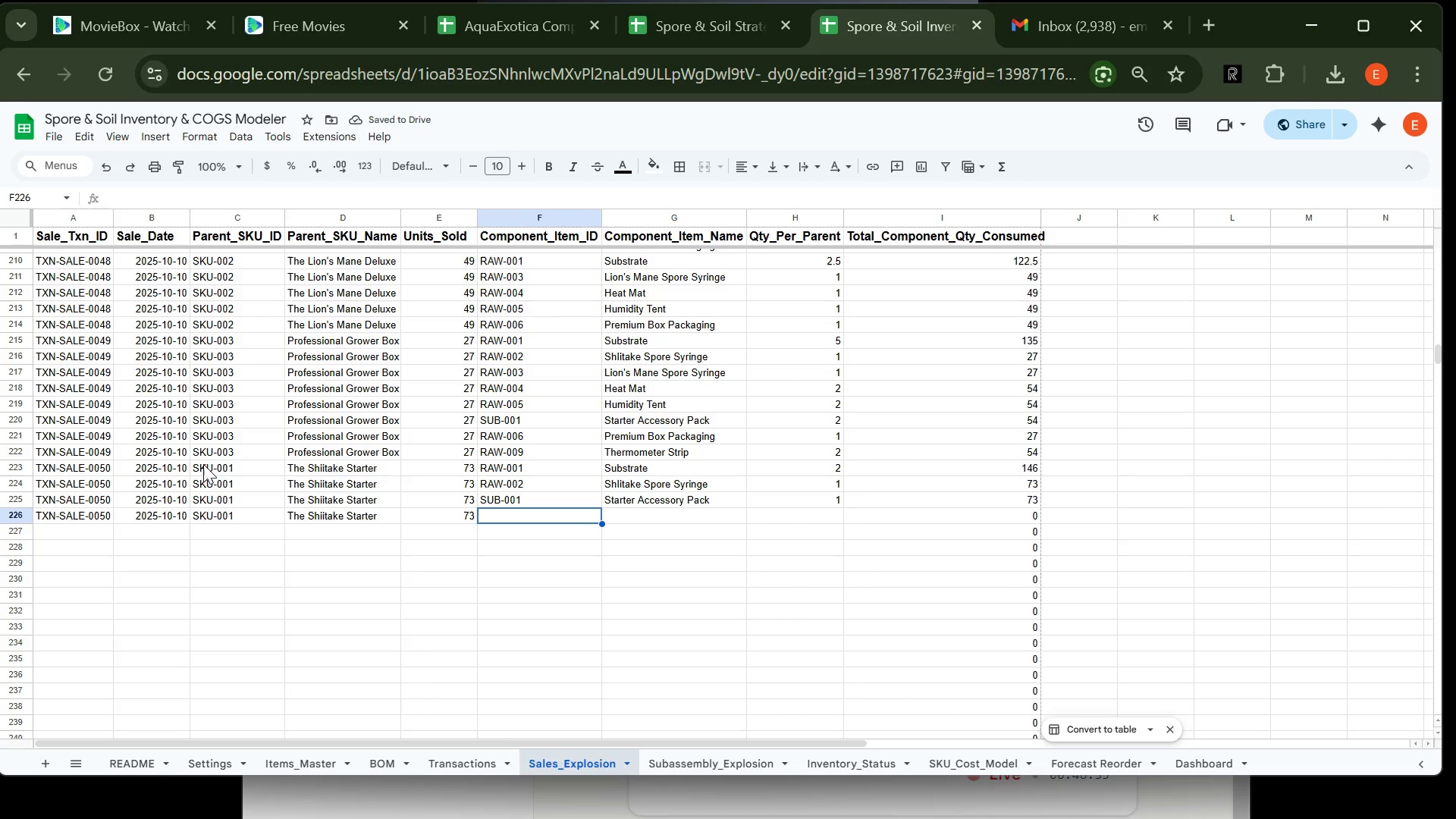 
type(RAW-006)
key(Tab)
type(Pre)
key(Tab)
type(1)
 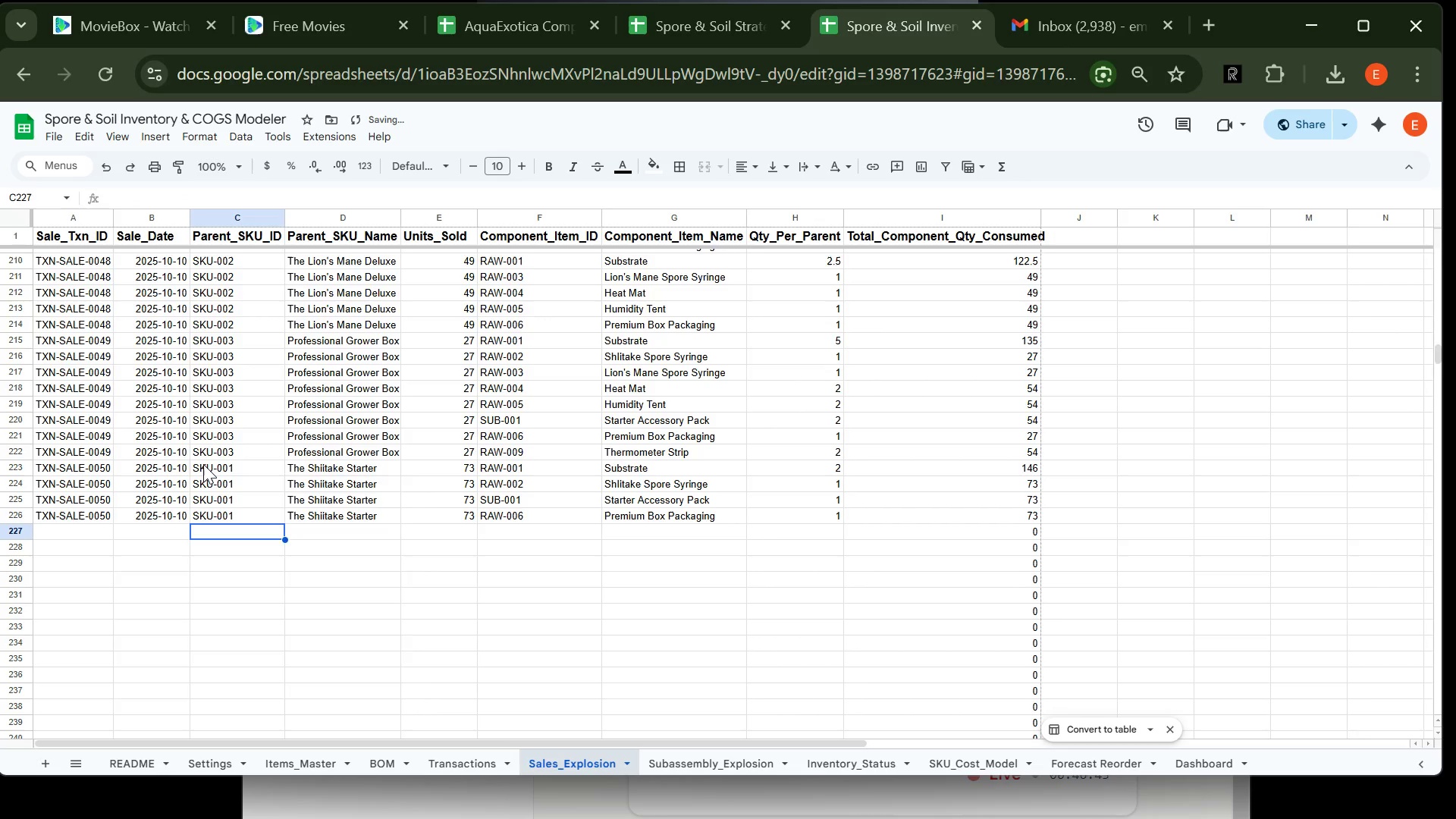 
 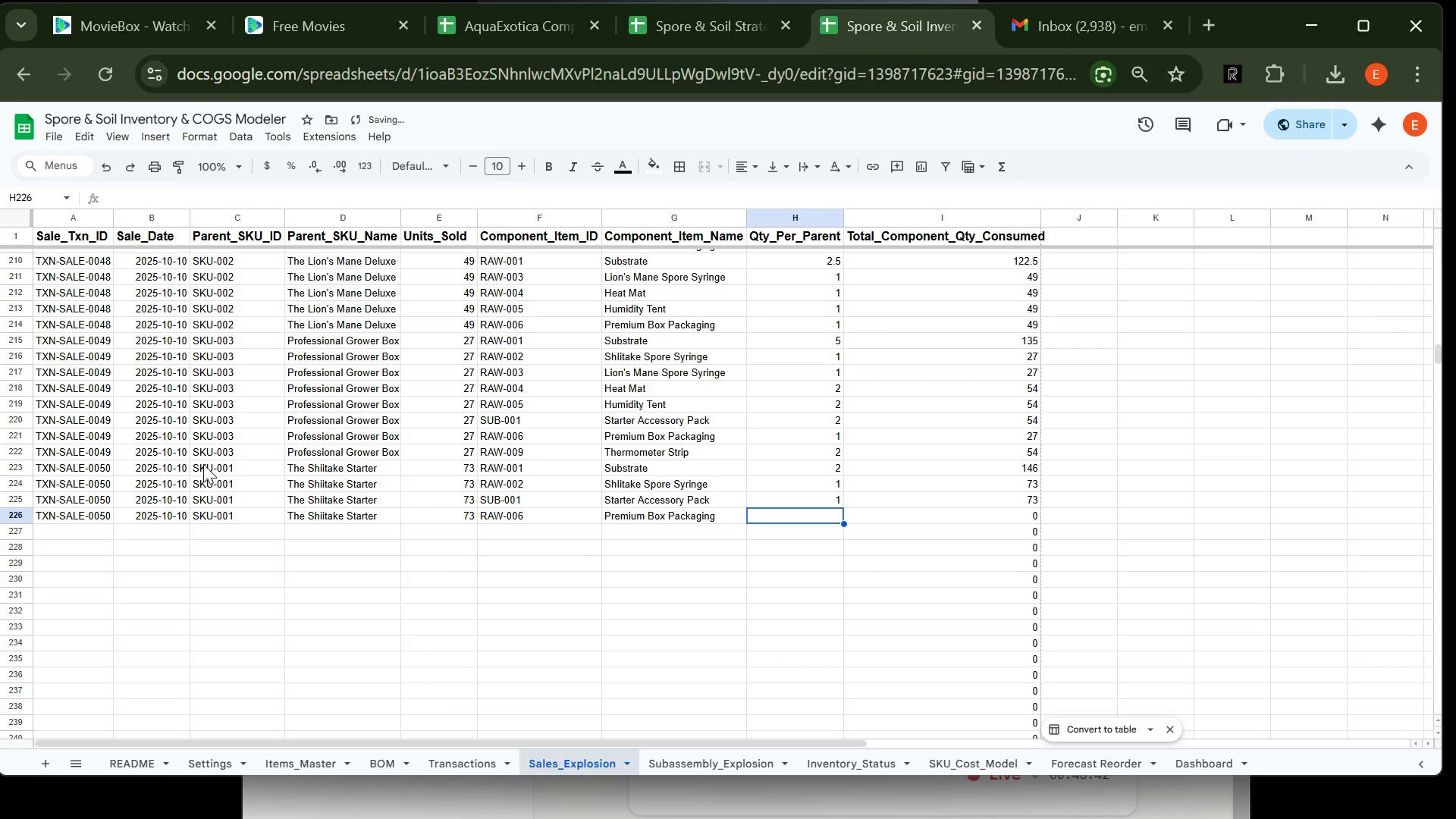 
key(Enter)
 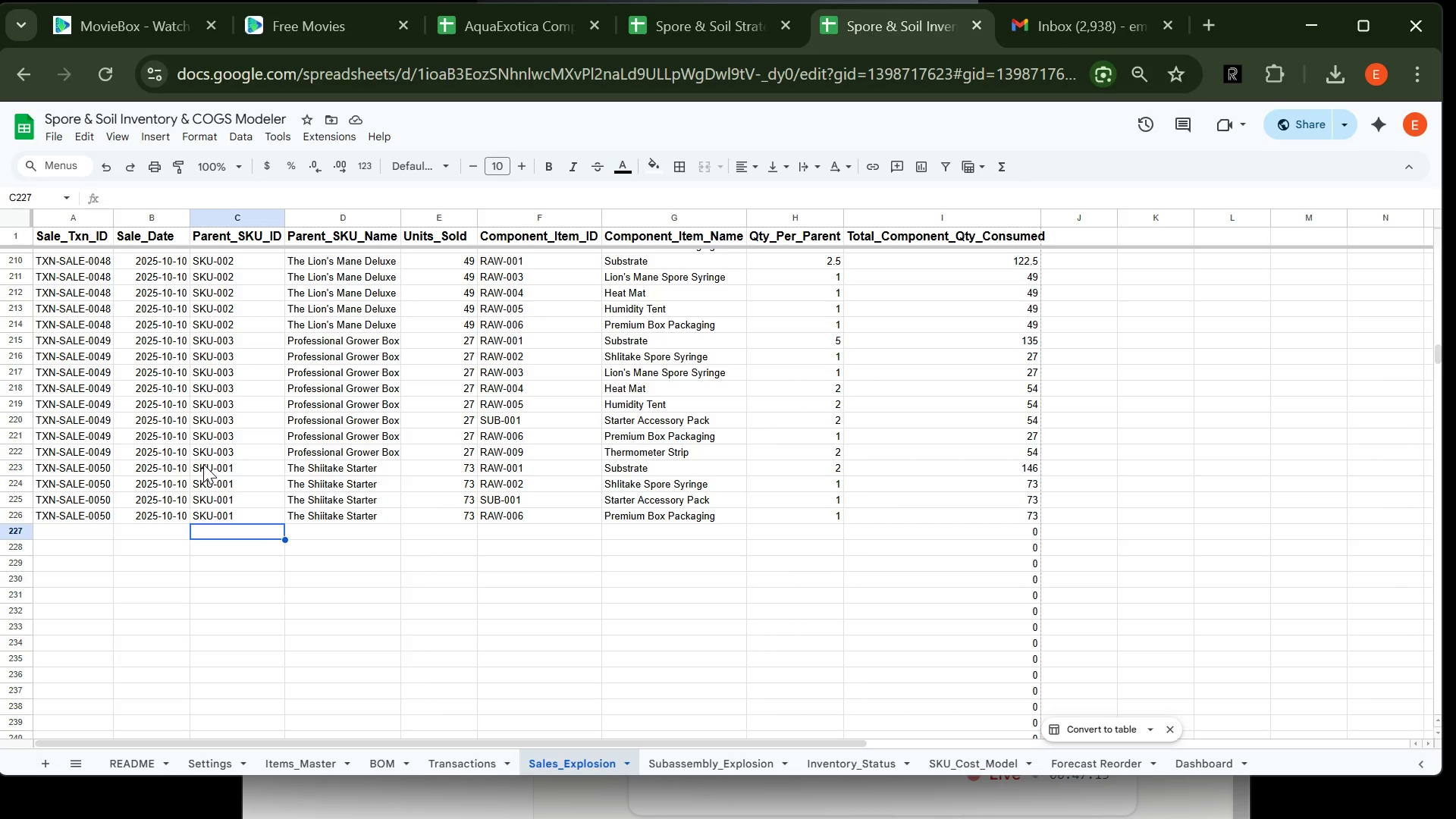 
wait(35.45)
 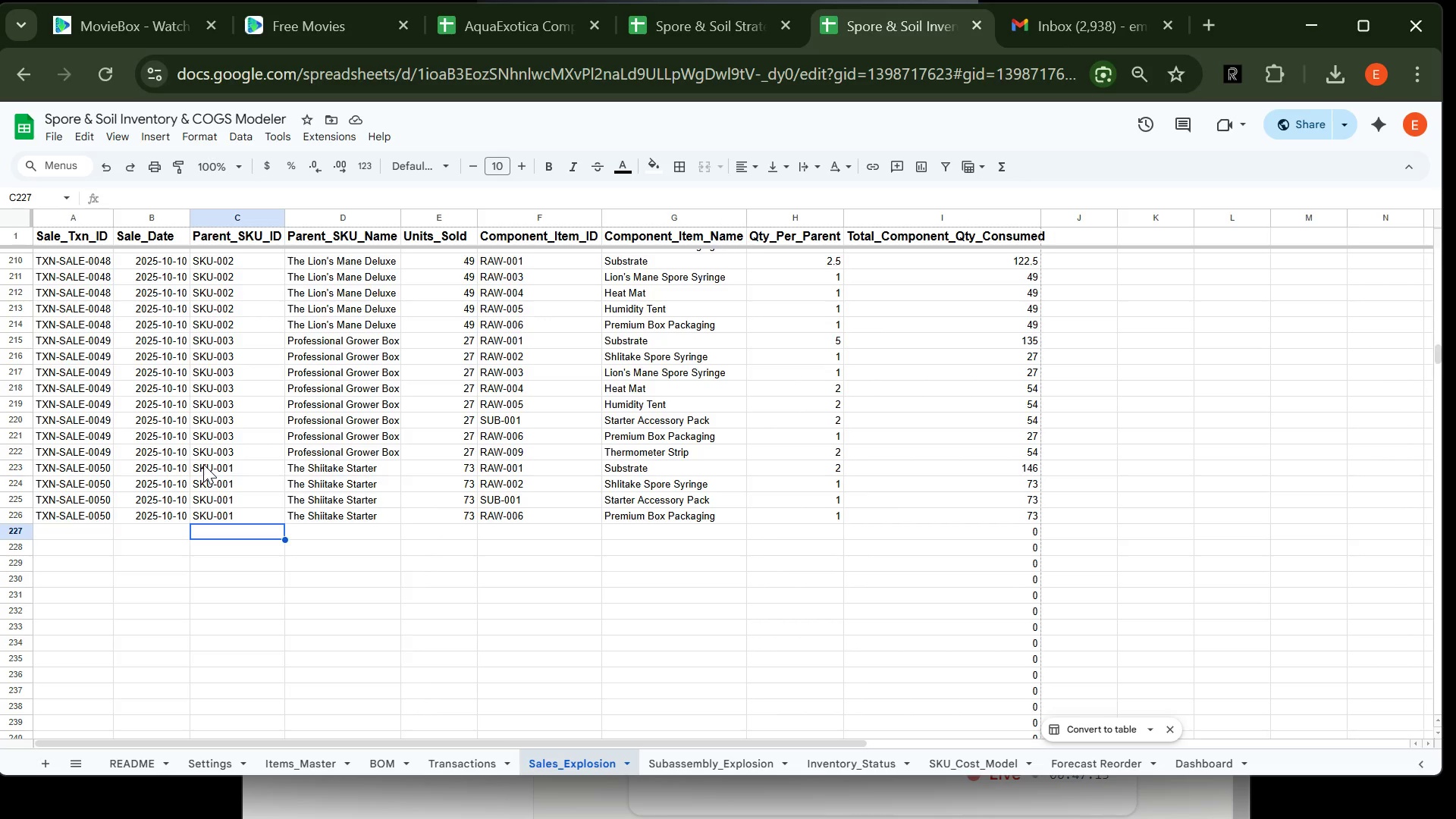 
left_click([45, 521])
 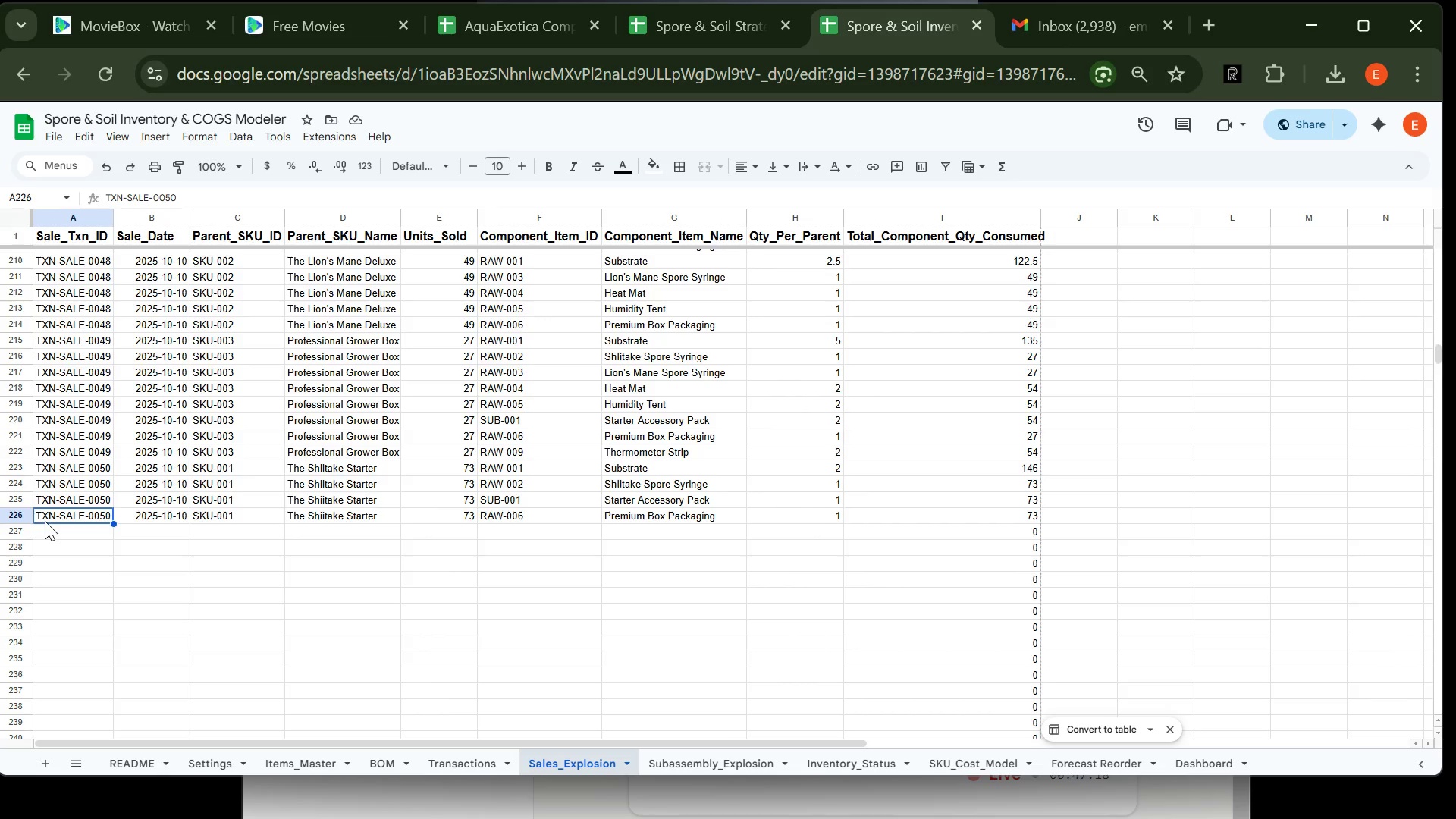 
key(Control+C)
 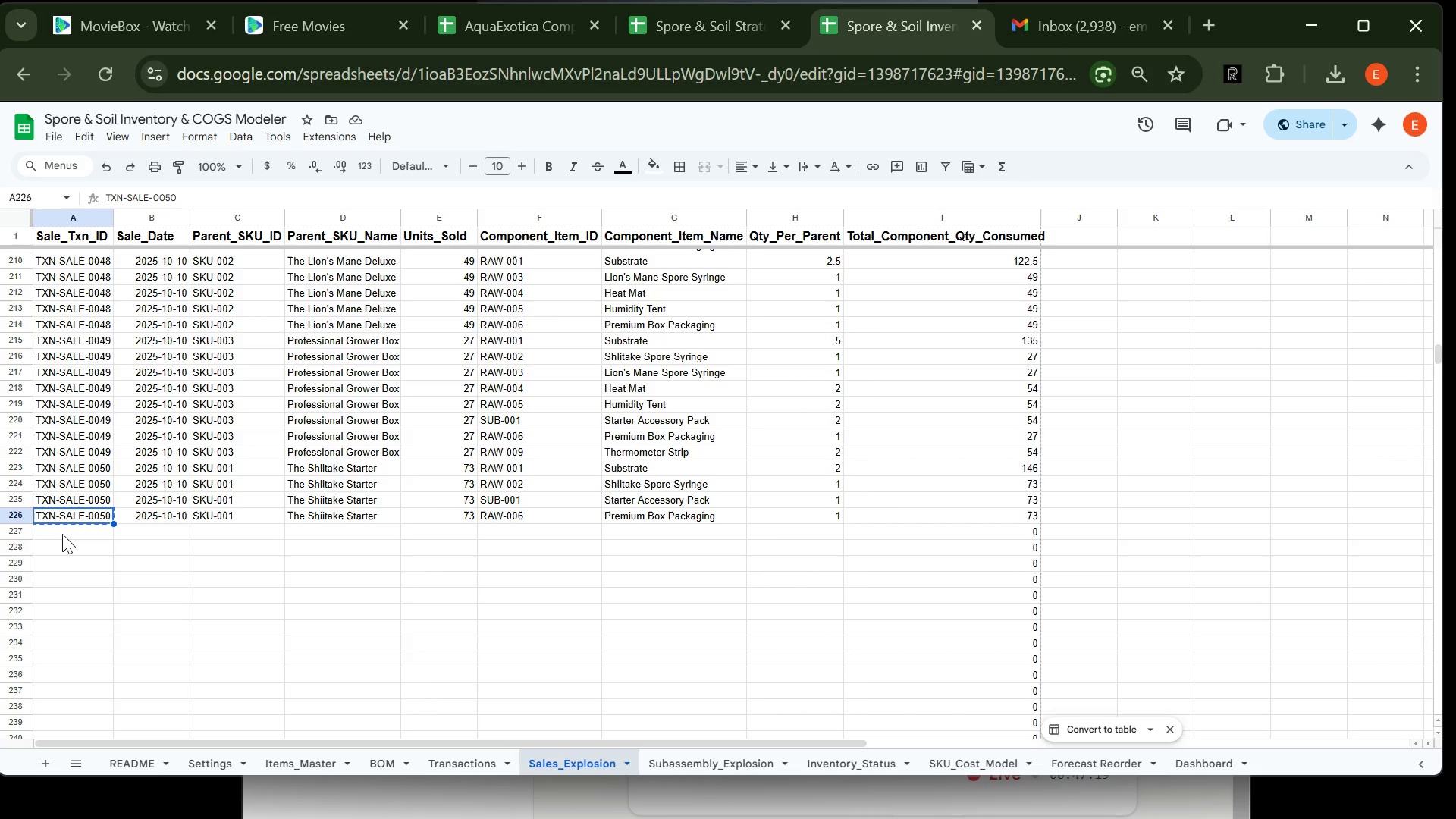 
left_click([62, 534])
 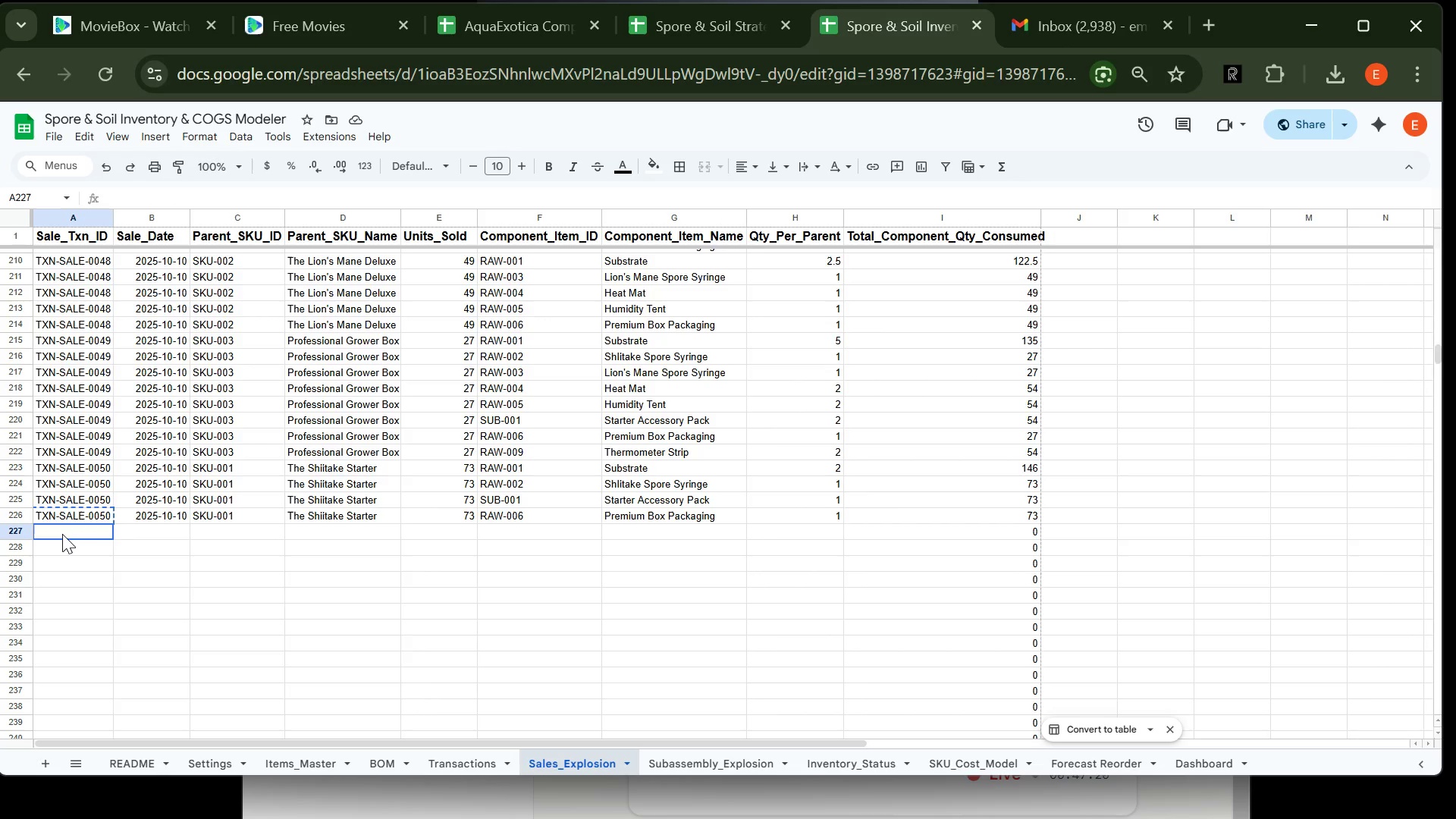 
key(Control+V)
 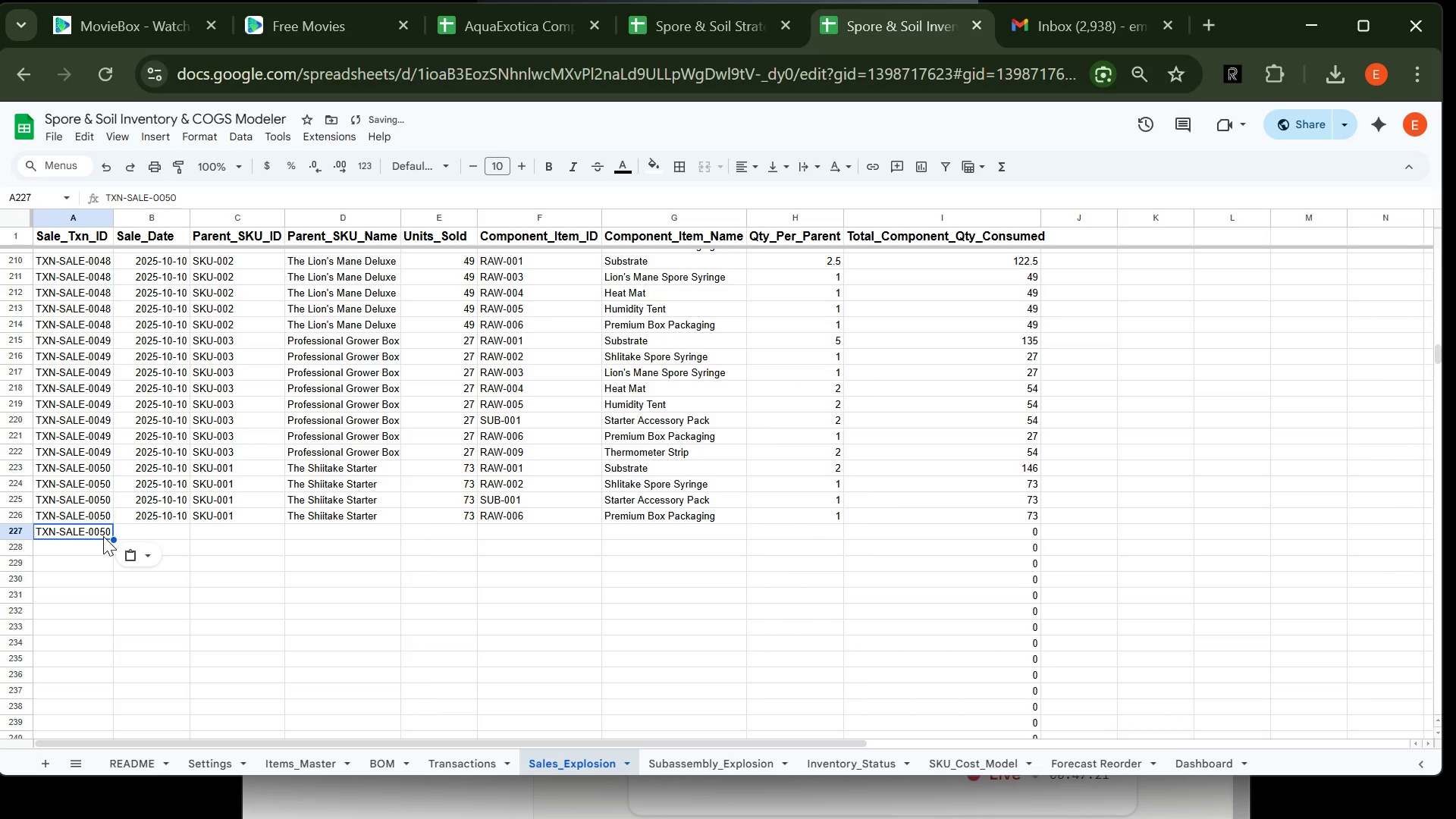 
double_click([103, 536])
 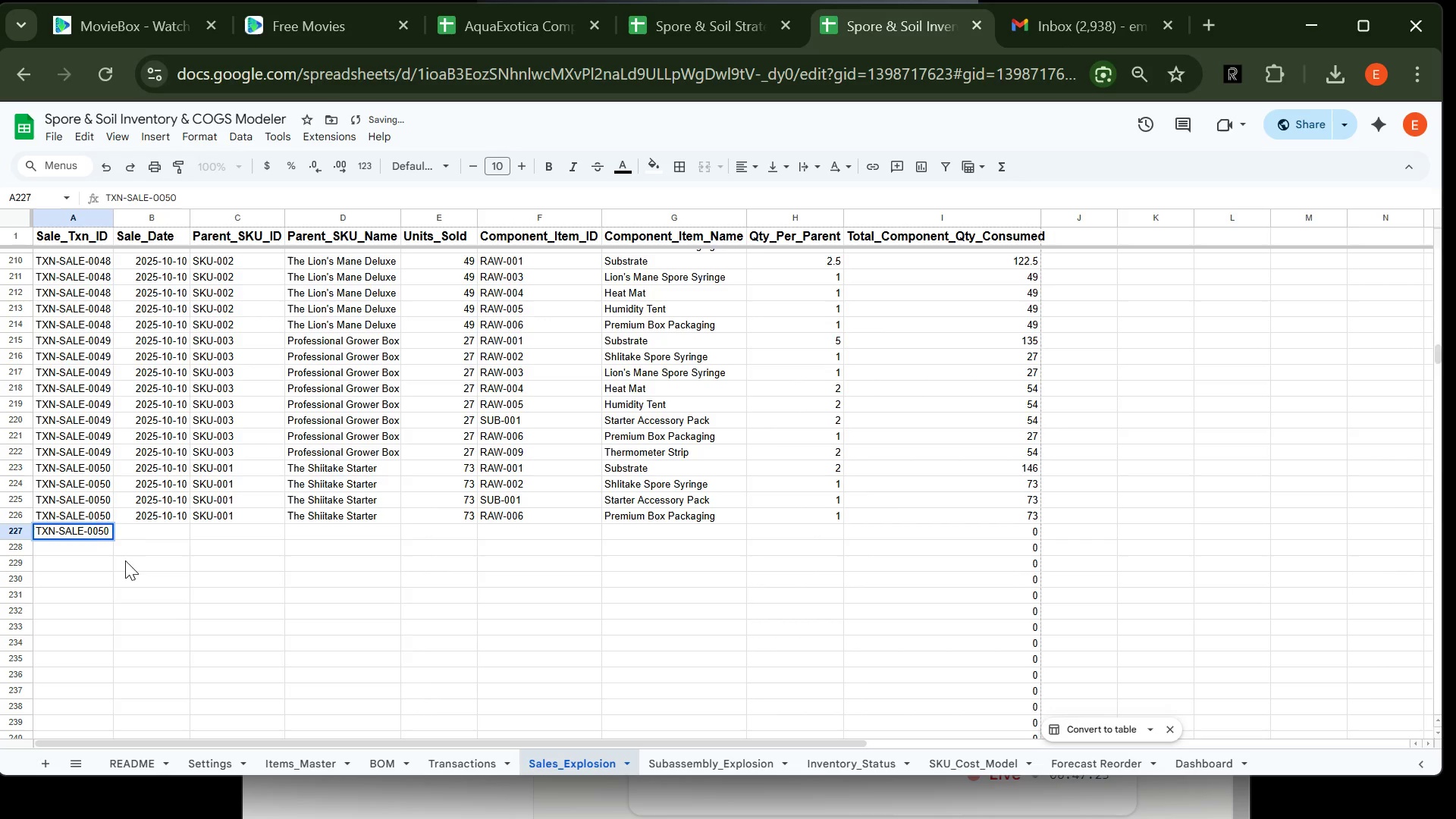 
key(Backspace)
 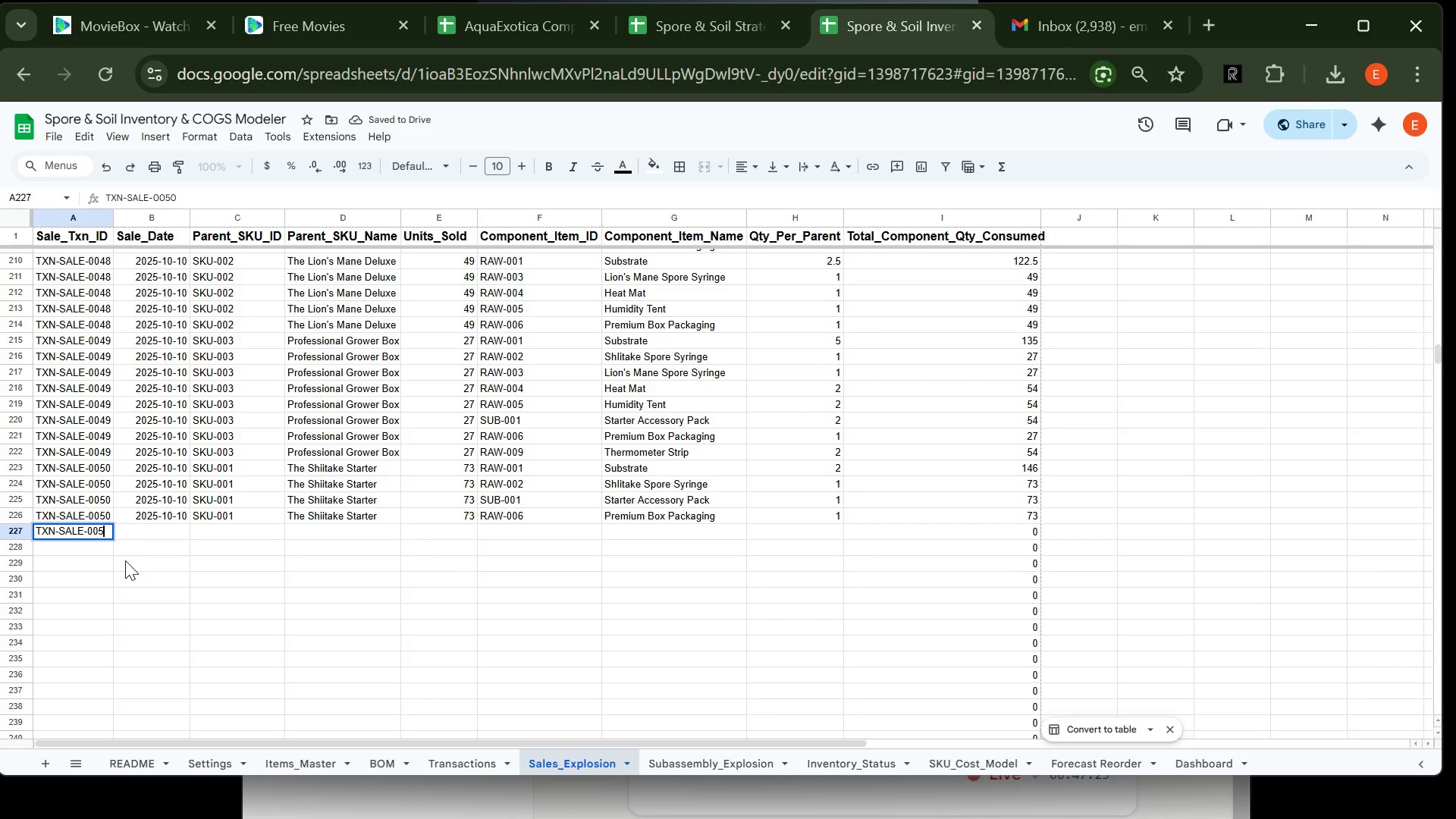 
key(1)
 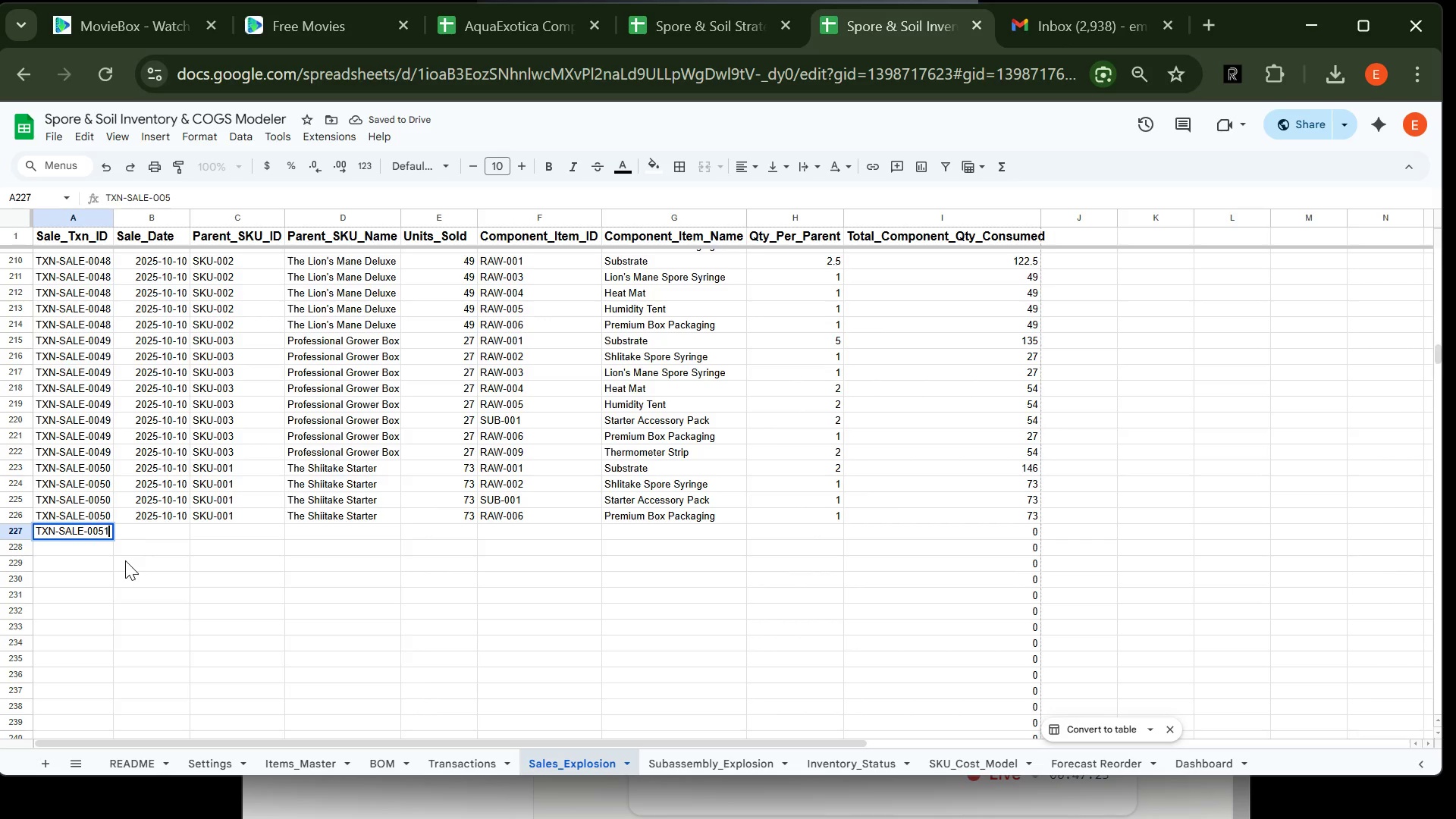 
key(Enter)
 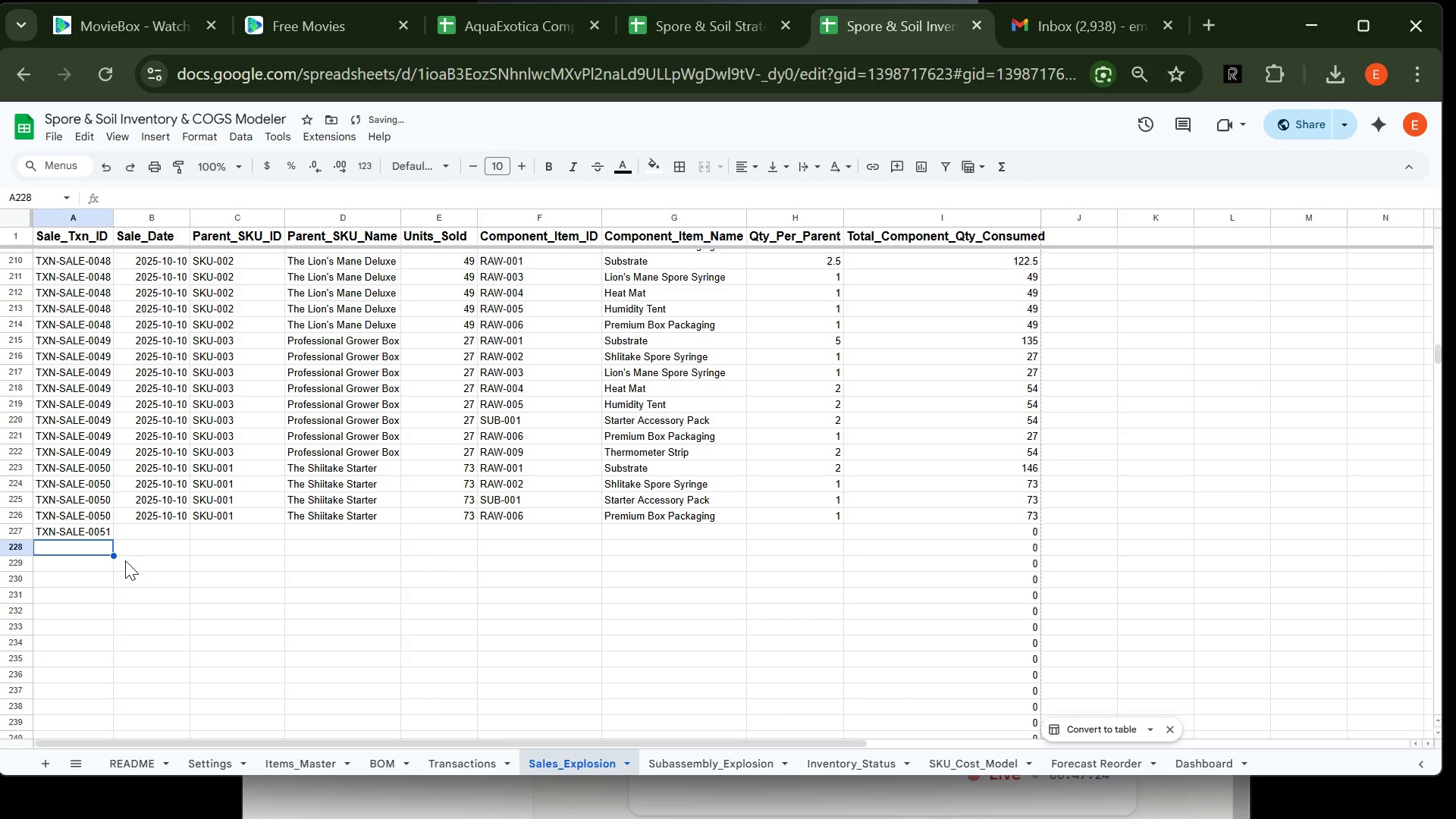 
key(ArrowUp)
 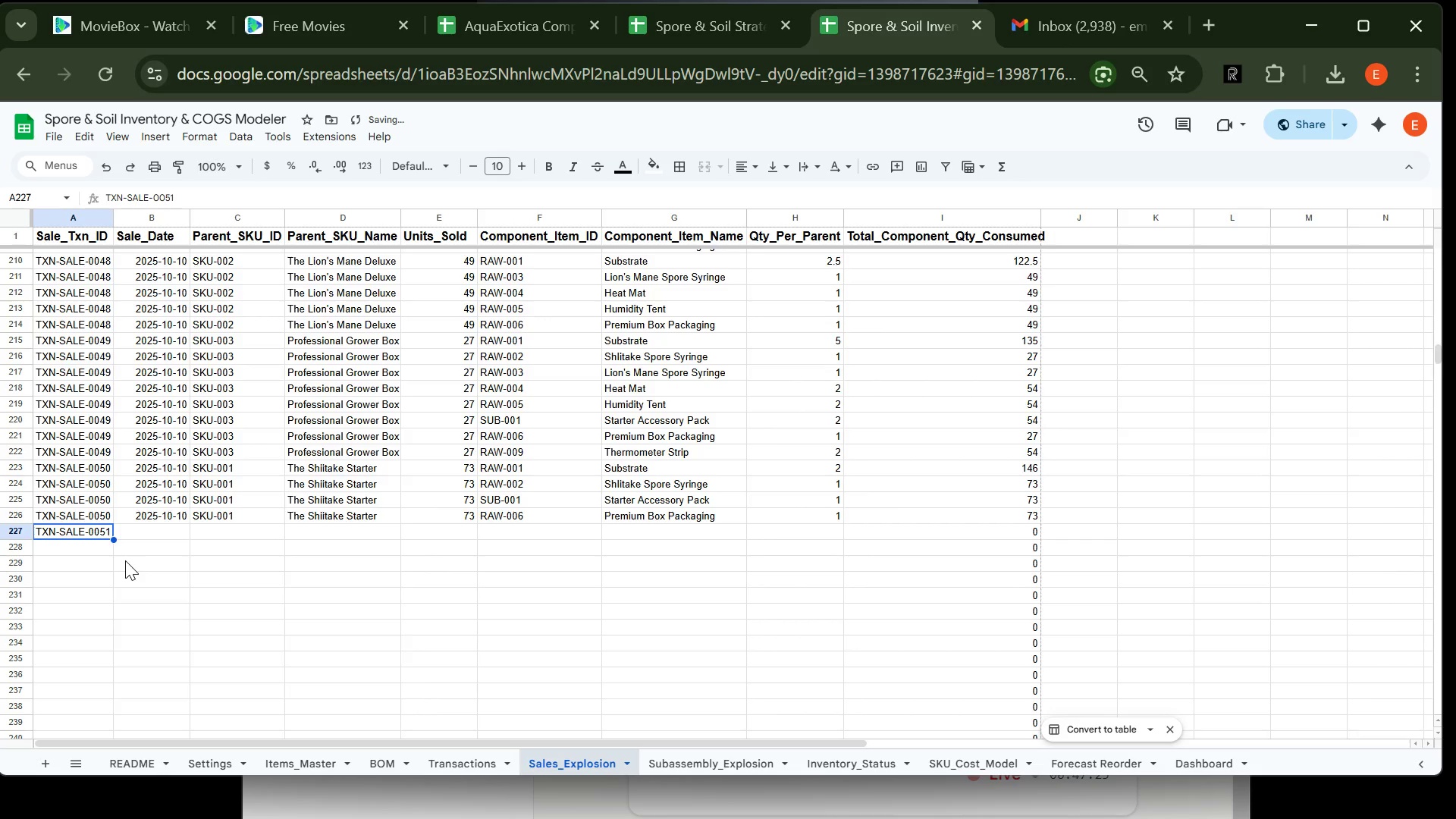 
key(Control+C)
 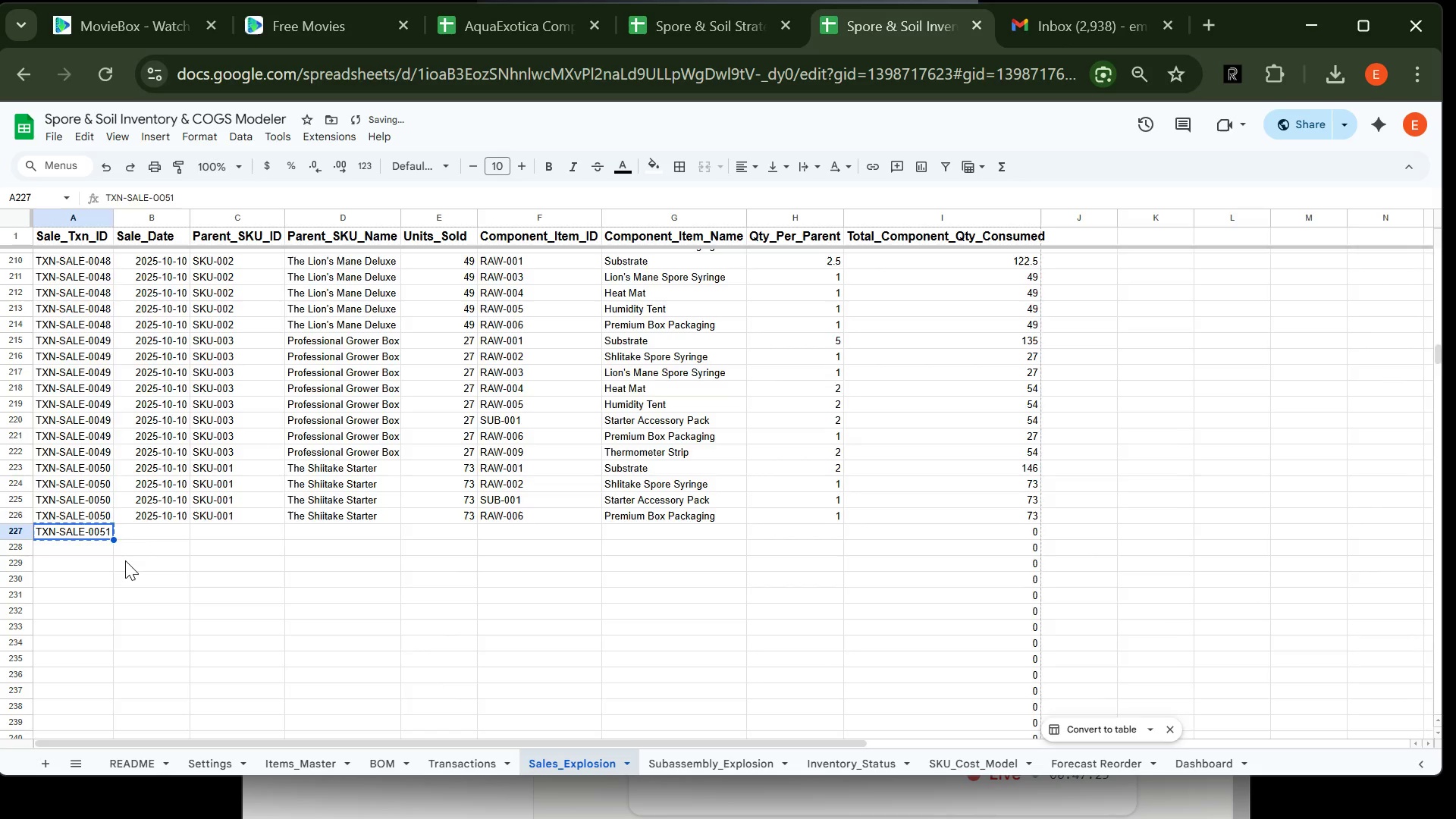 
key(Control+ArrowDown)
 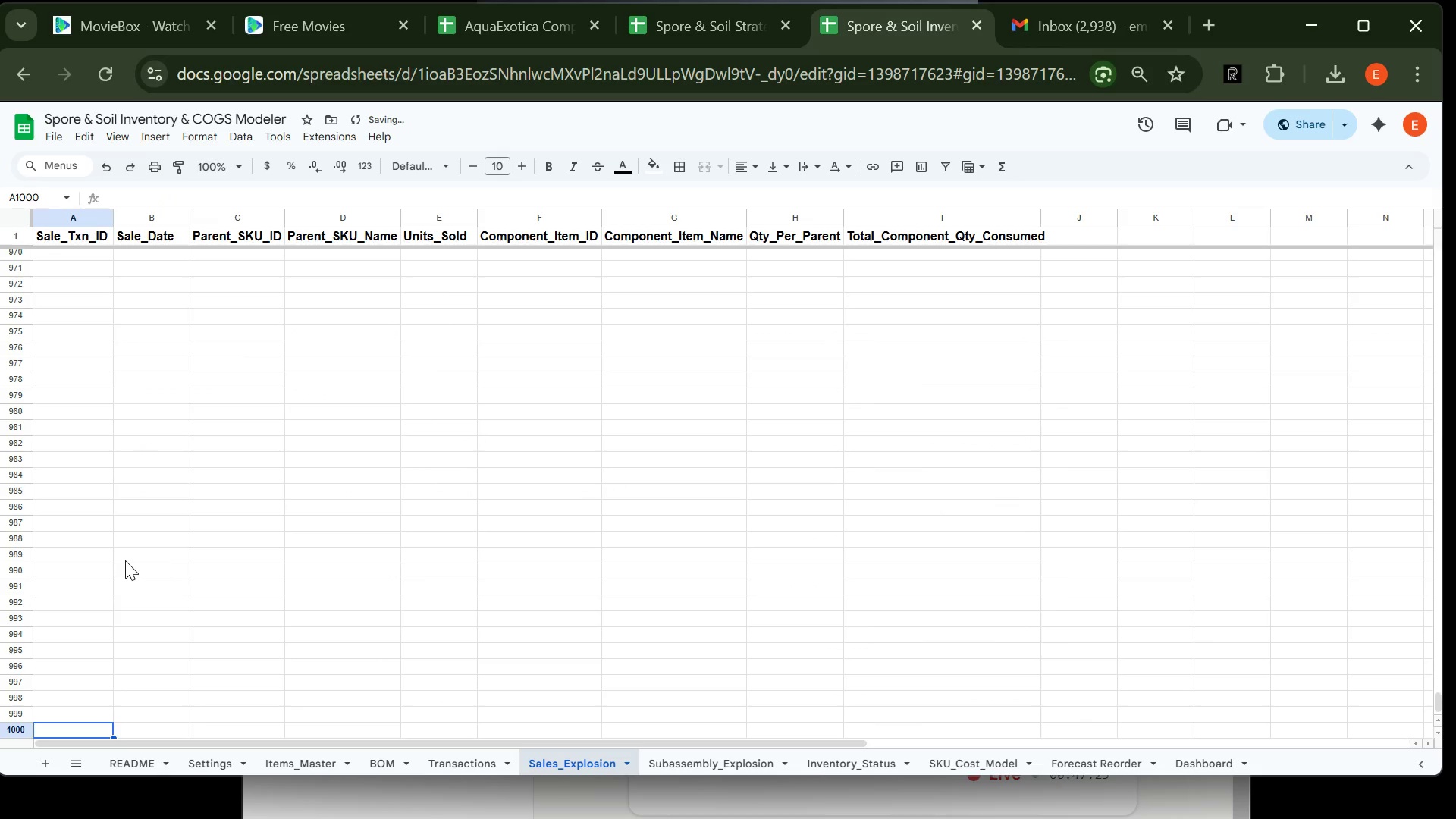 
key(Control+ControlLeft)
 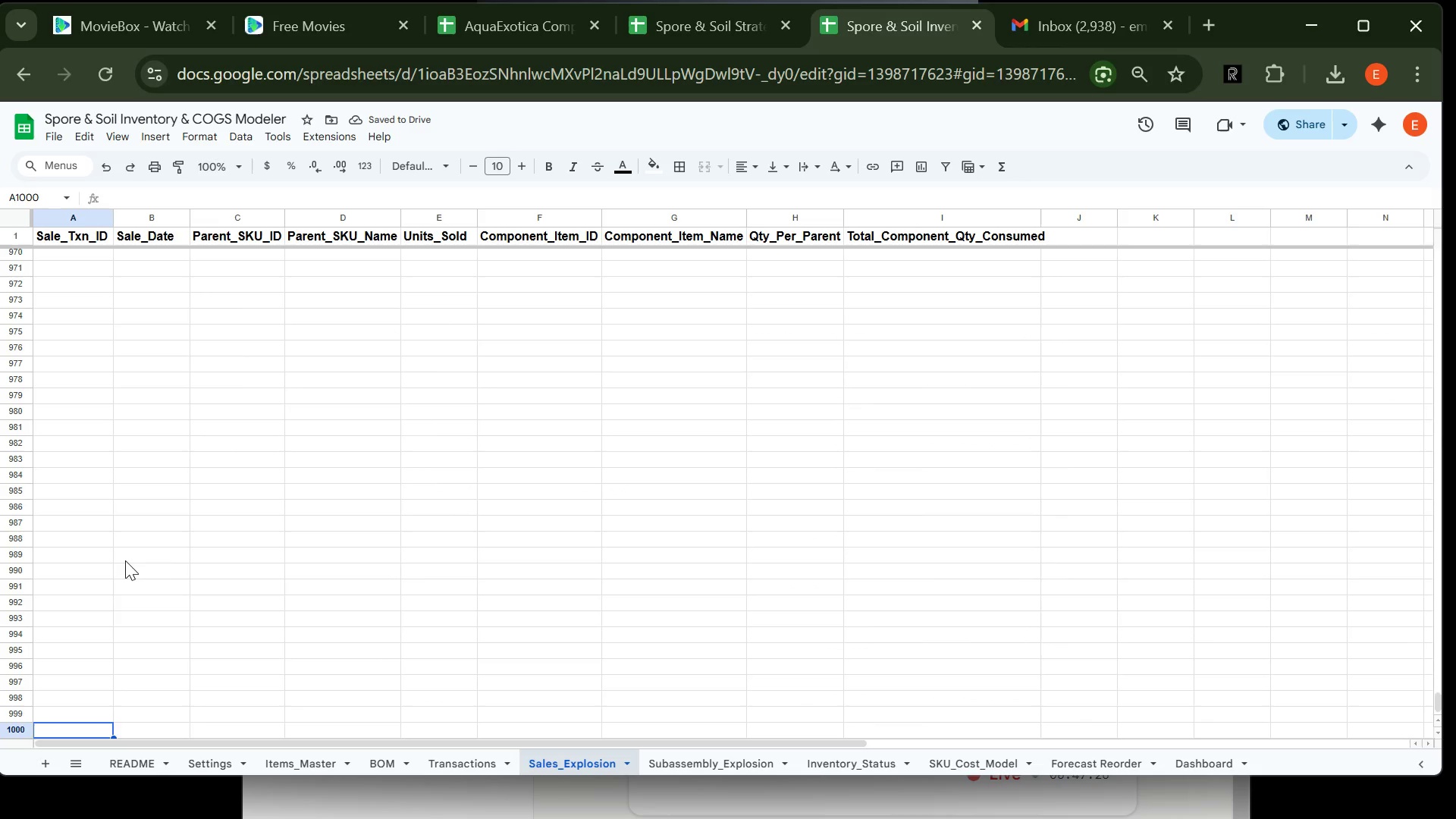 
key(Control+ArrowUp)
 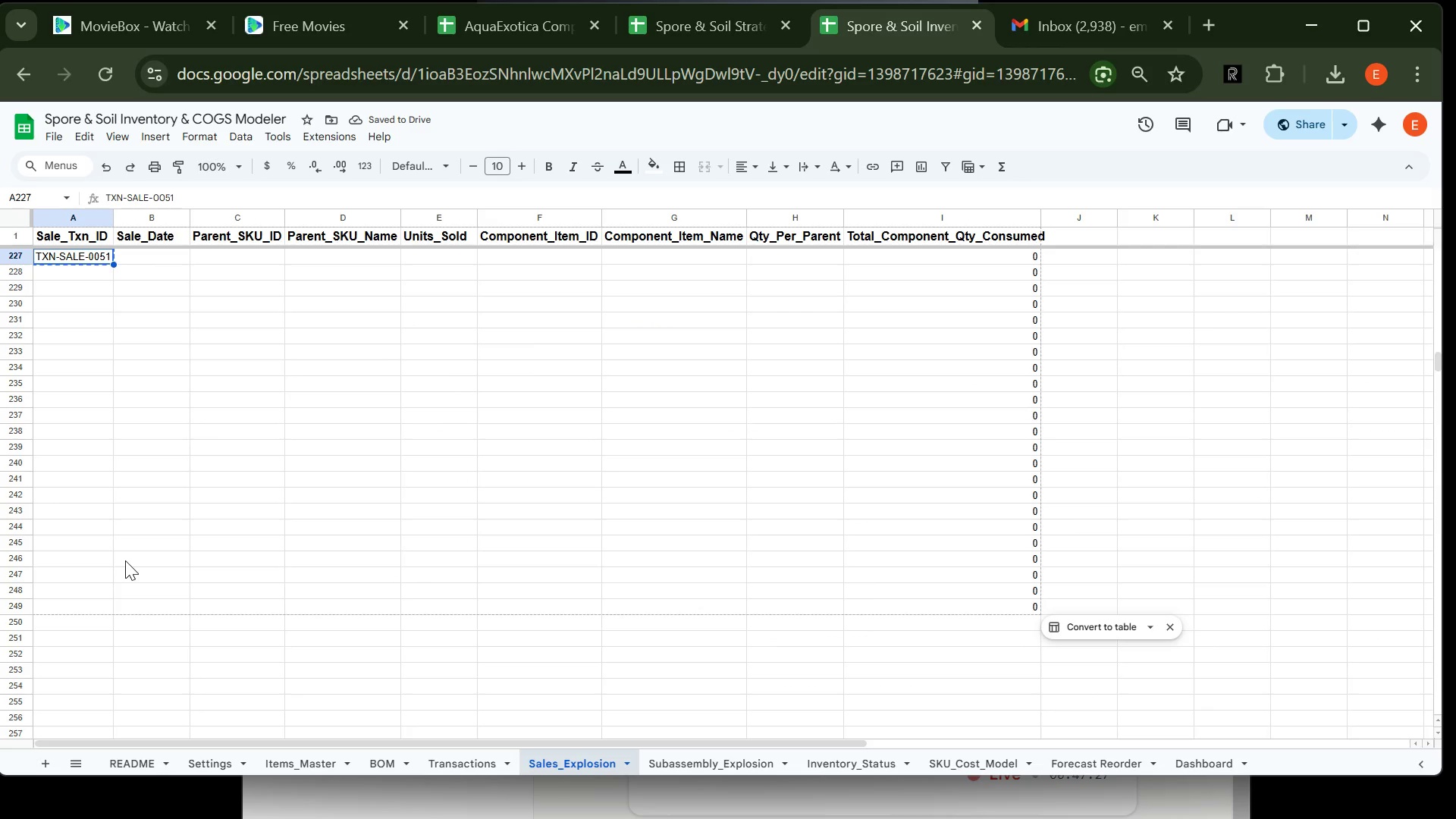 
key(ArrowDown)
 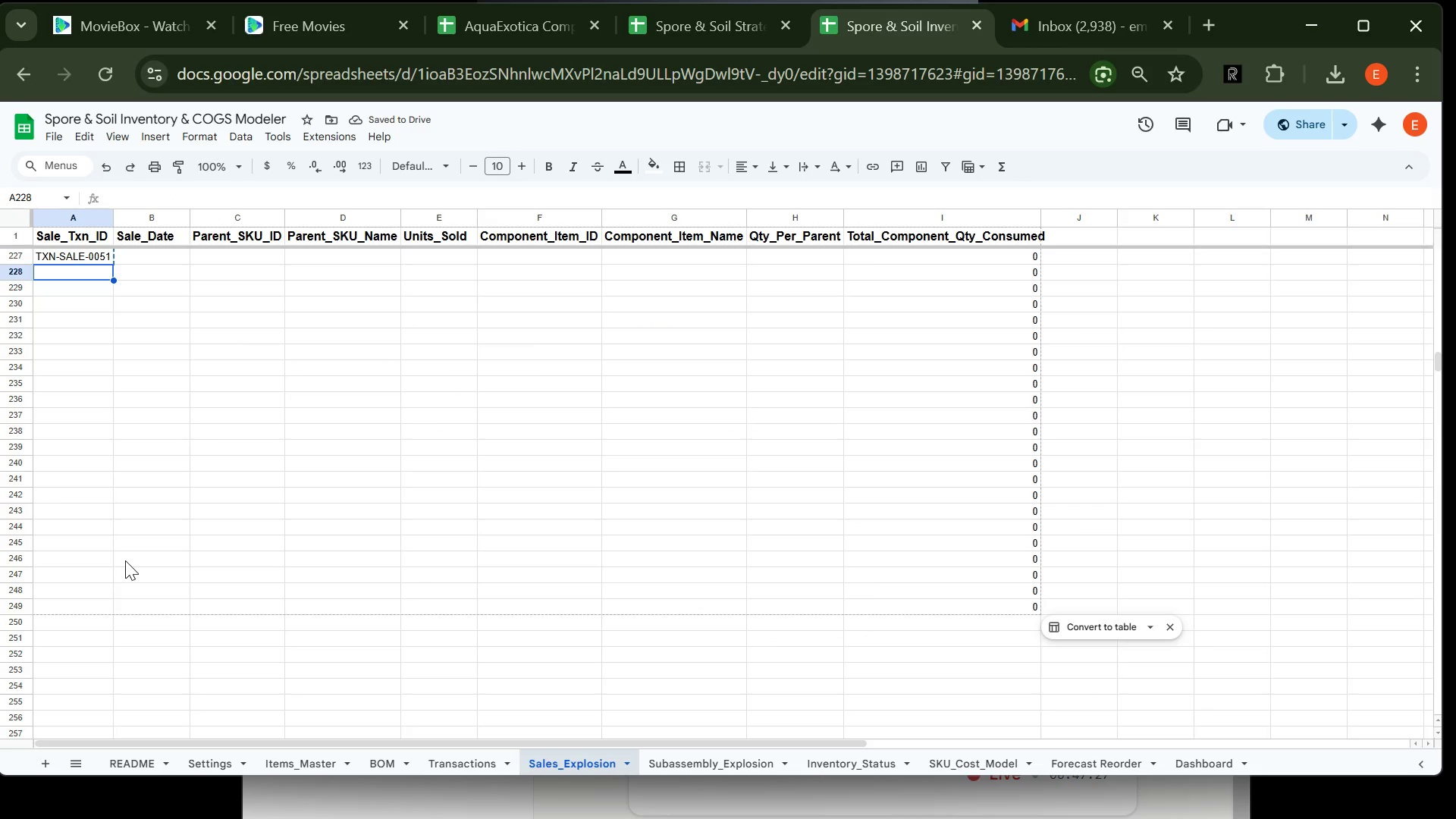 
key(Control+V)
 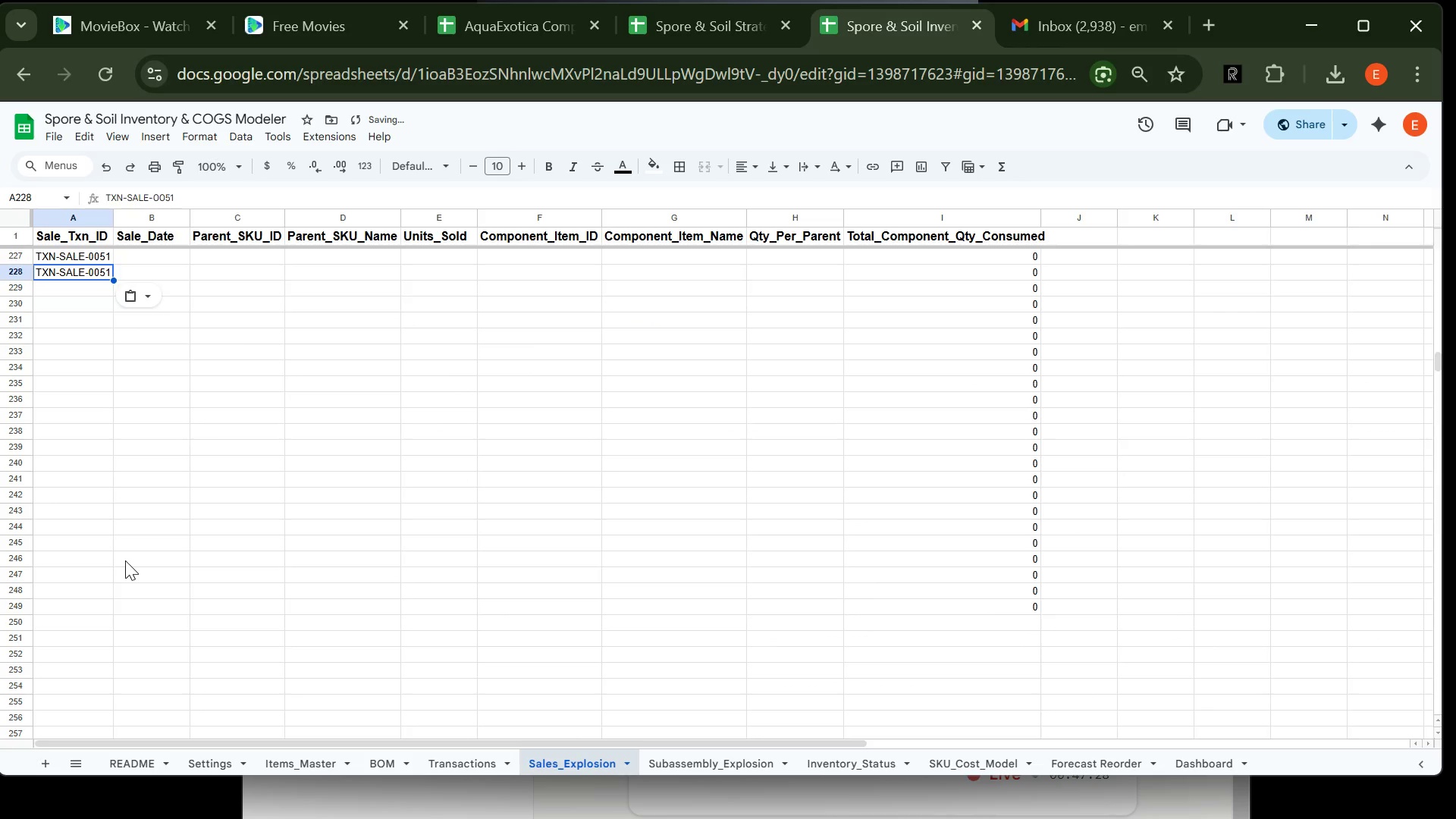 
key(ArrowDown)
 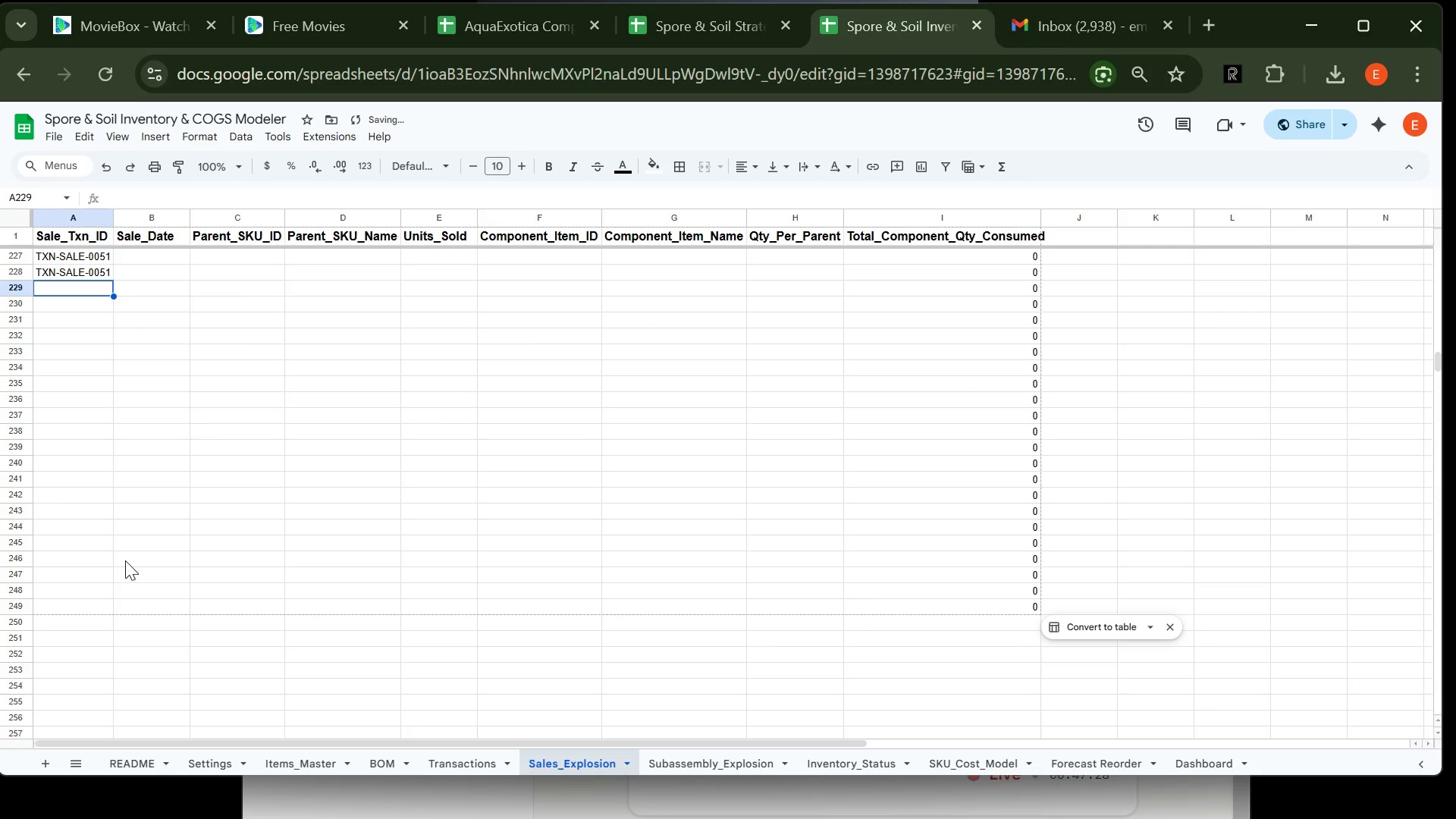 
key(Control+V)
 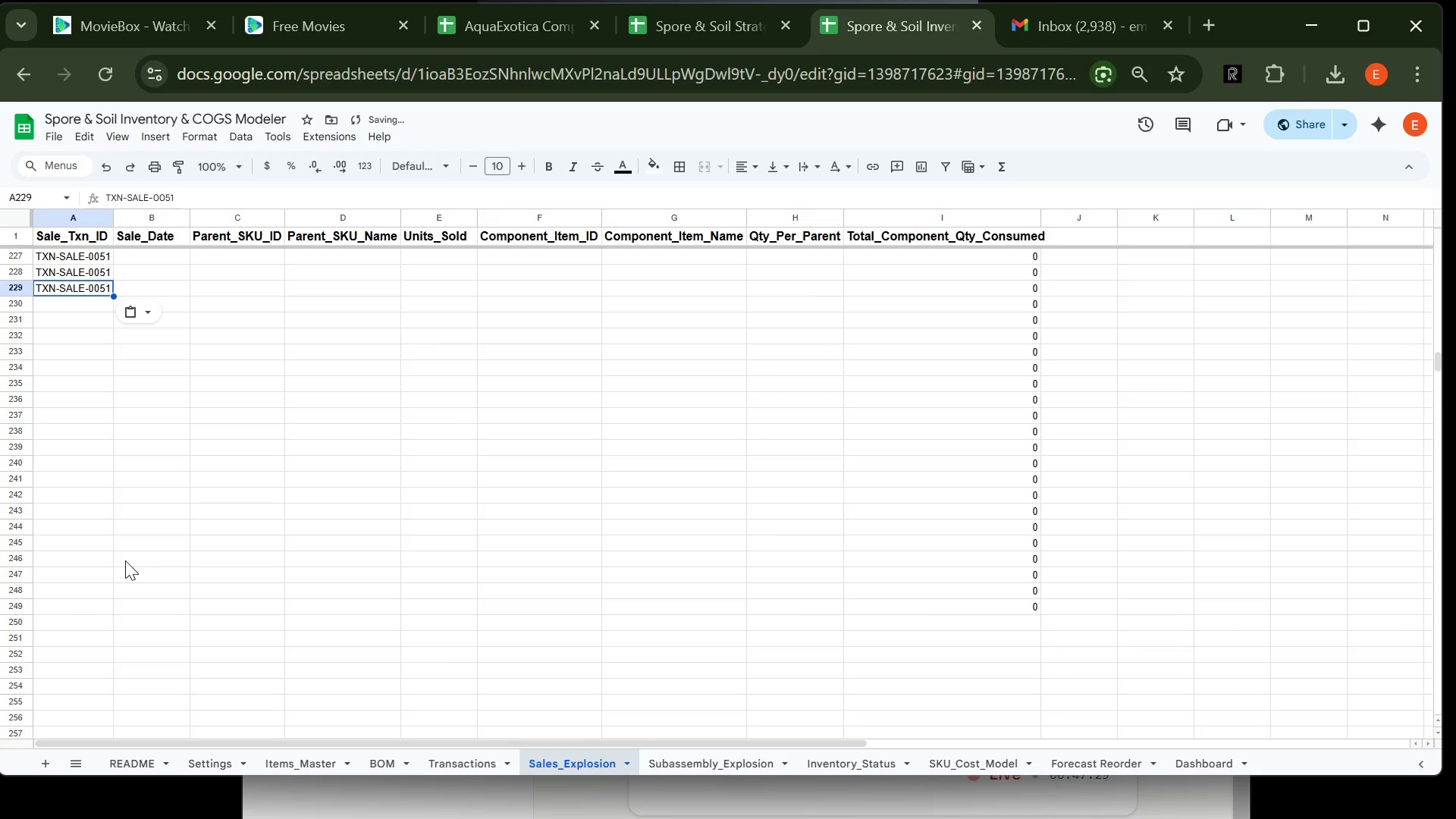 
key(ArrowDown)
 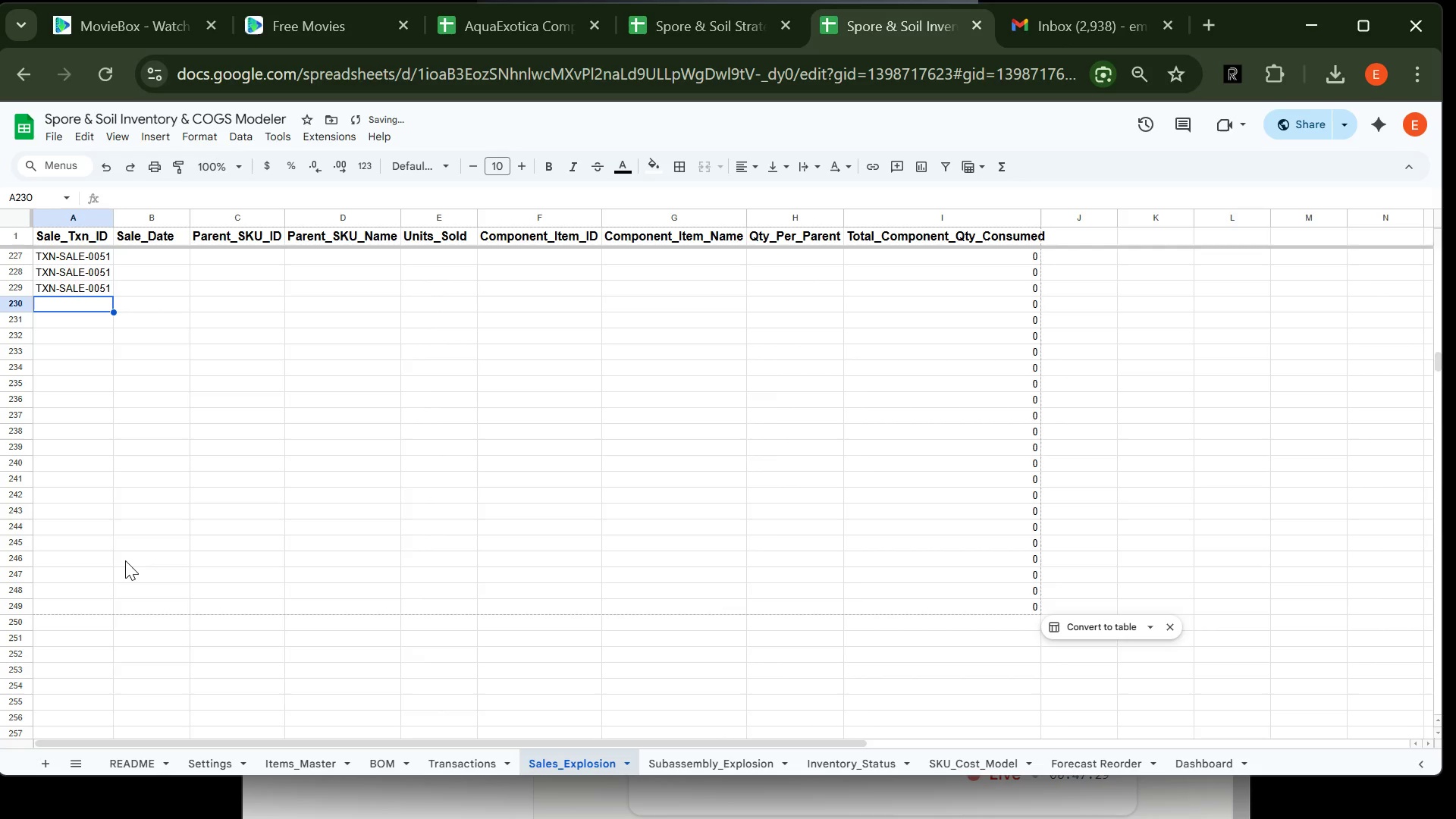 
key(Control+V)
 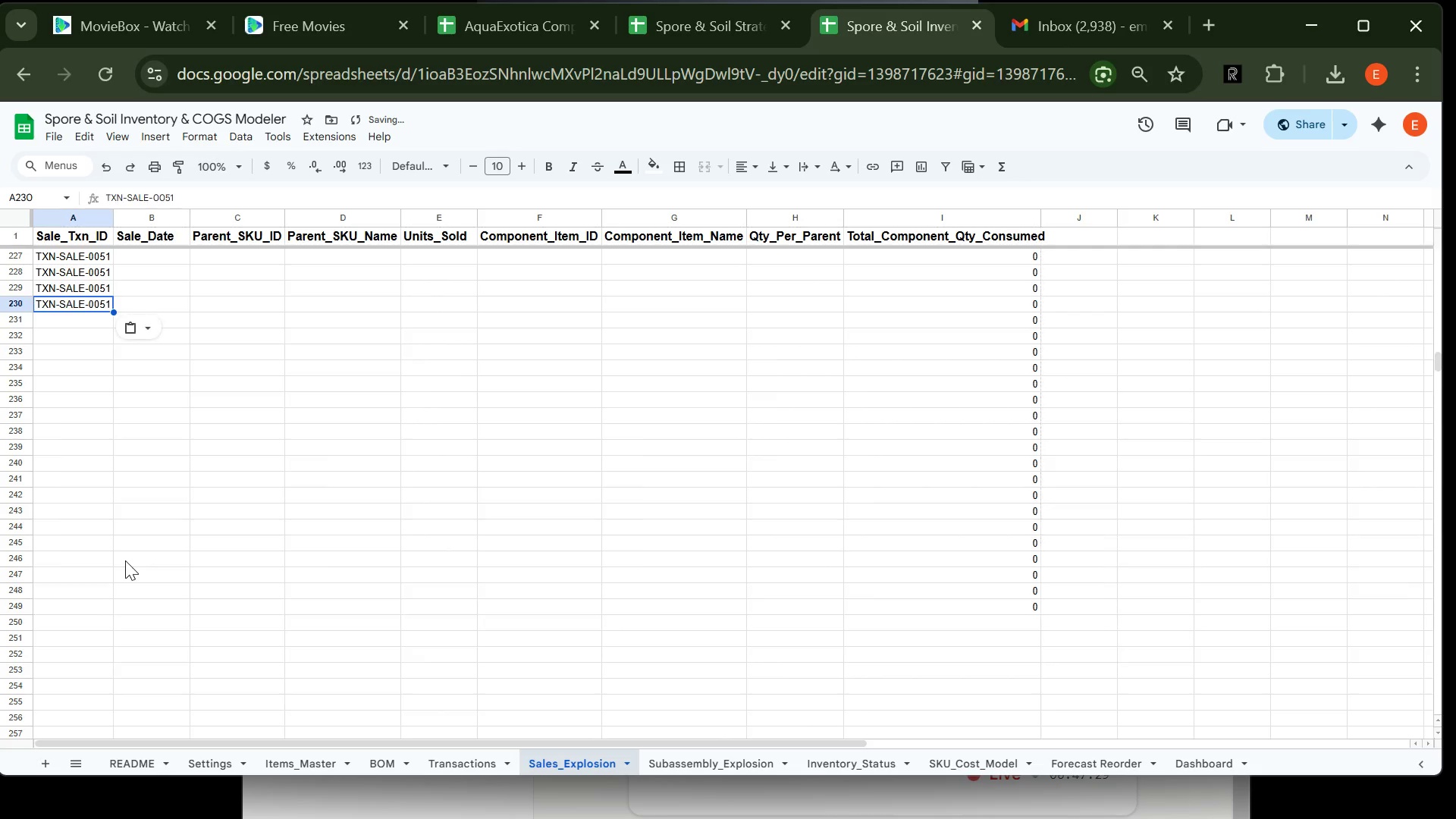 
key(ArrowDown)
 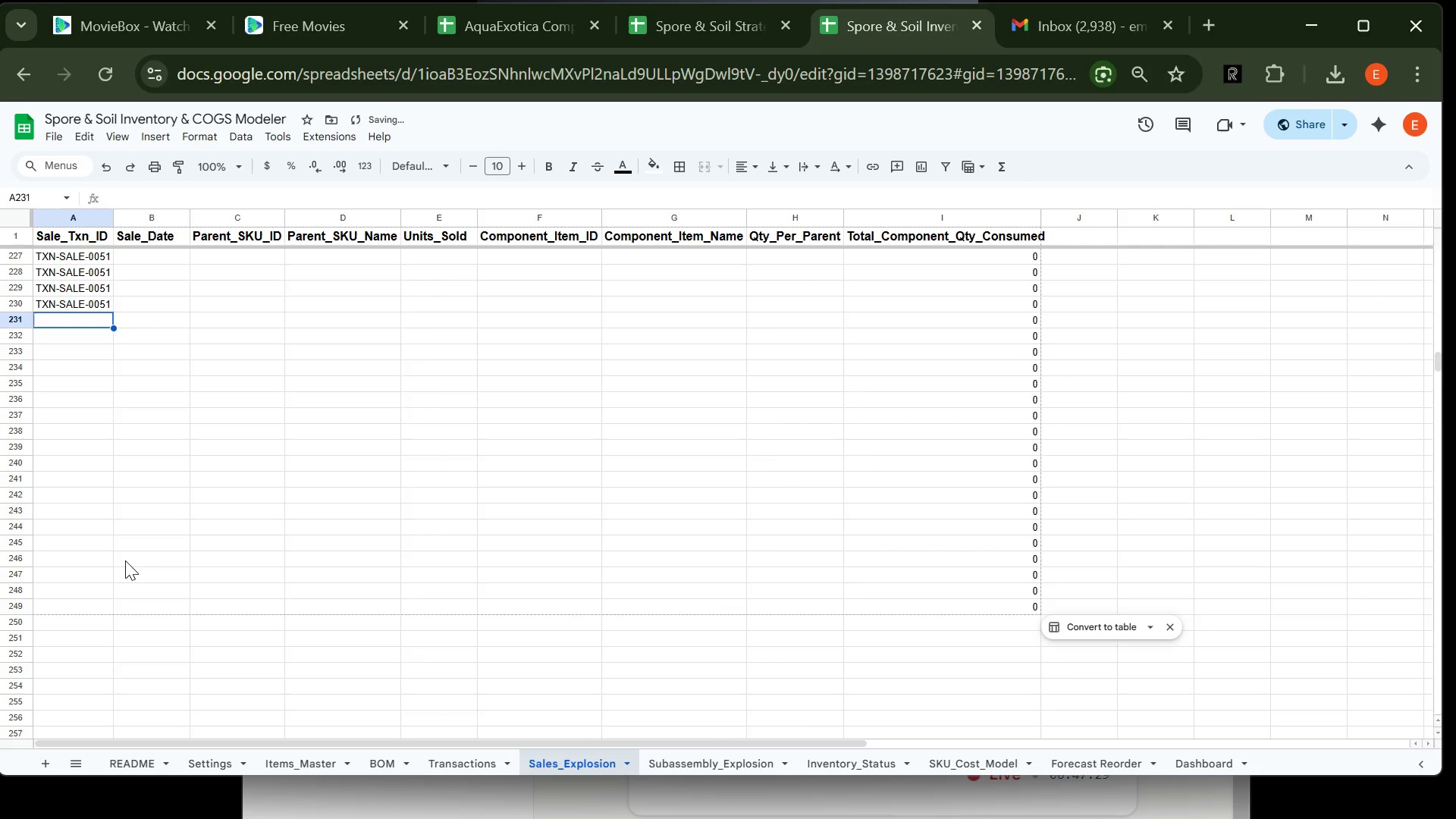 
key(Control+V)
 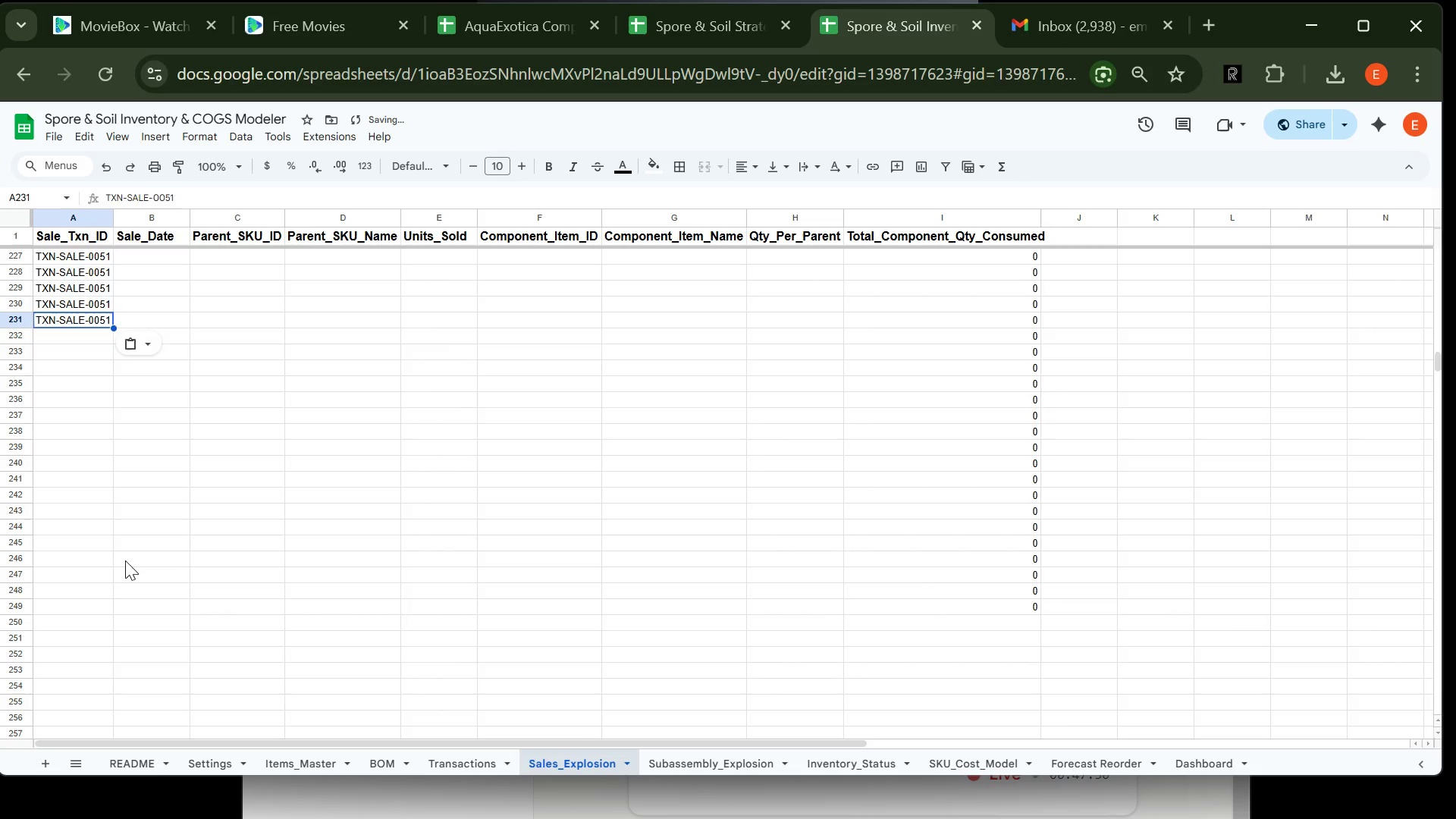 
key(Control+ArrowDown)
 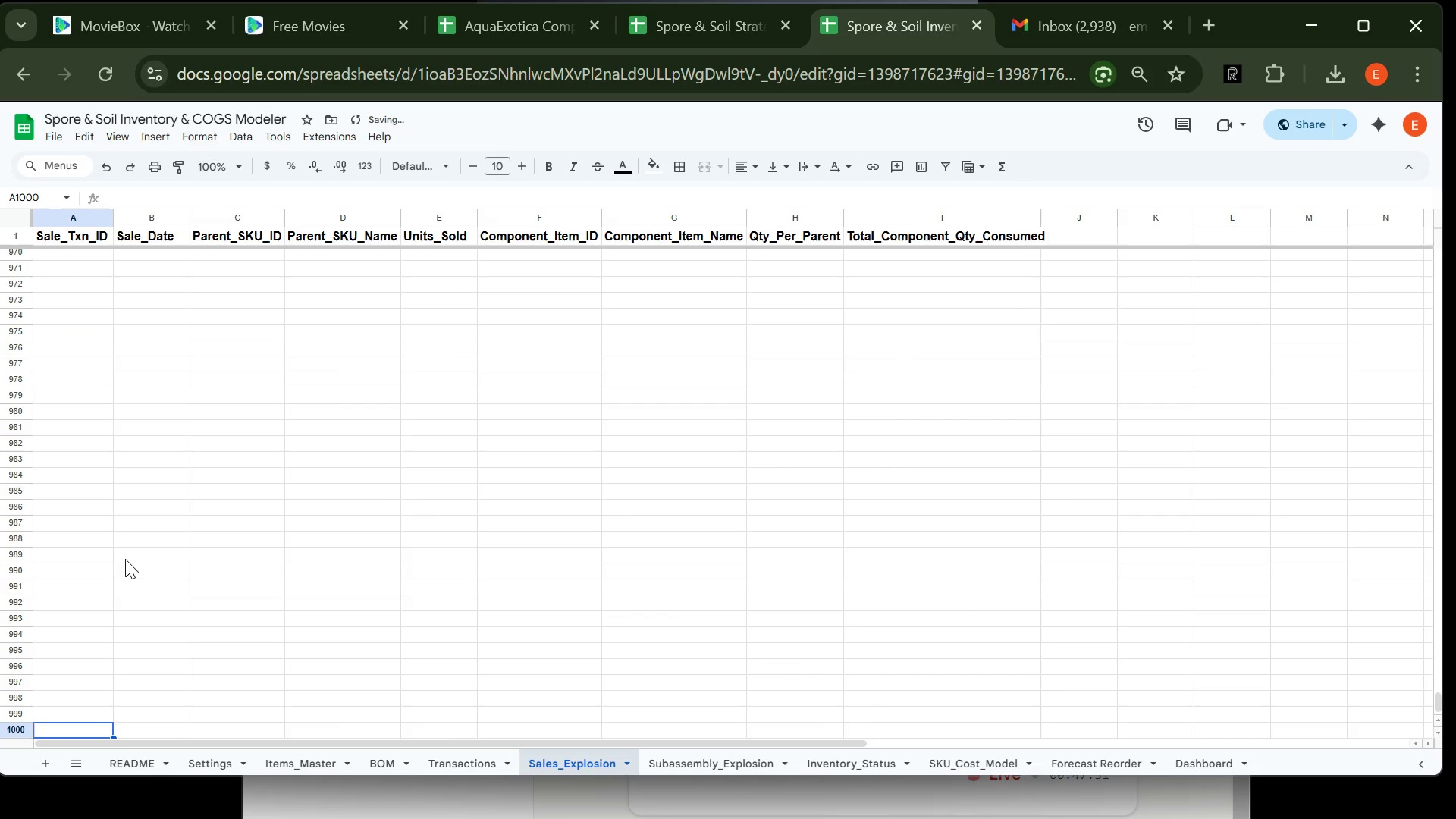 
hold_key(key=ControlLeft, duration=0.5)
 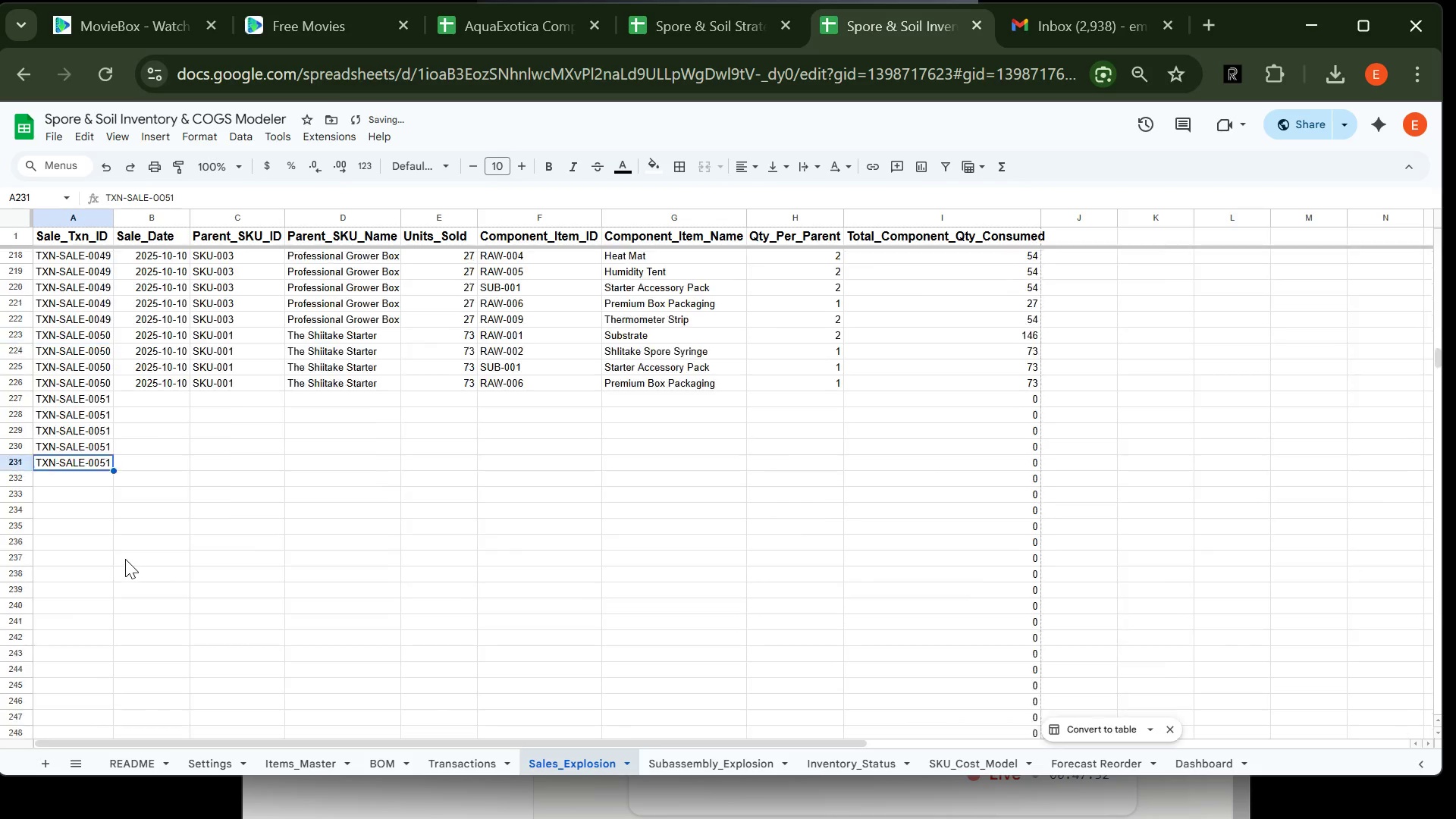 
key(ArrowUp)
 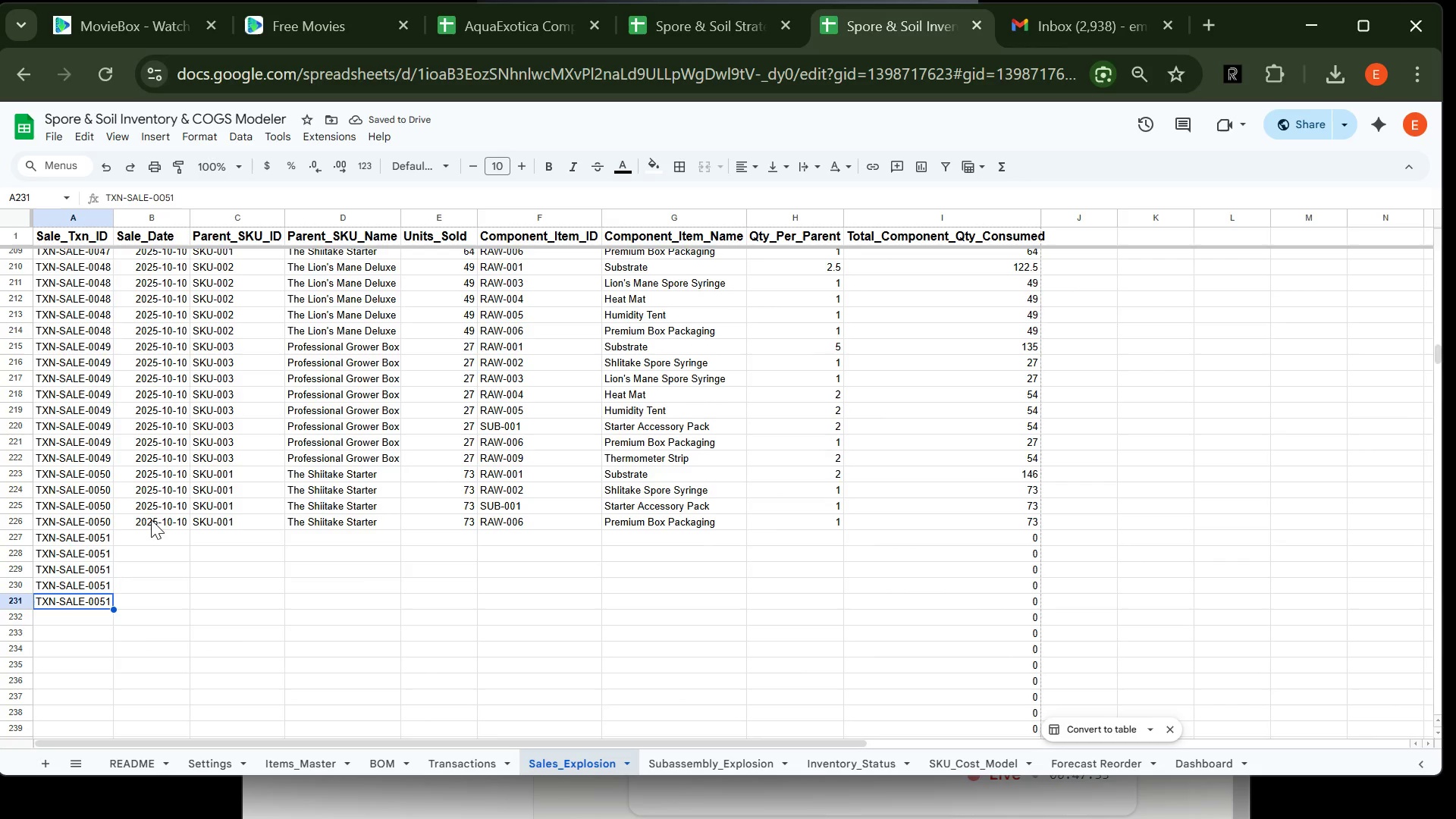 
left_click([155, 521])
 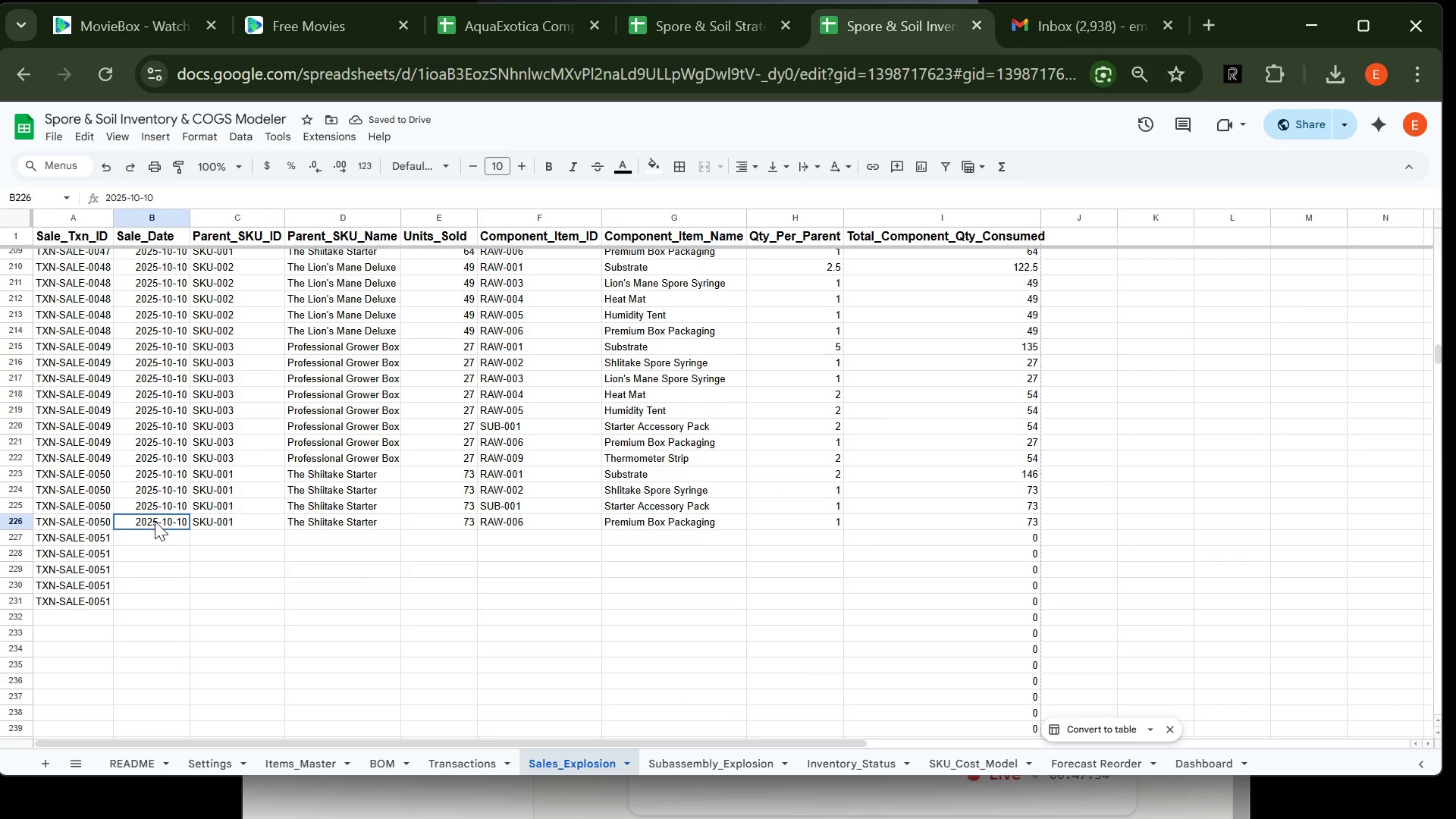 
key(Control+C)
 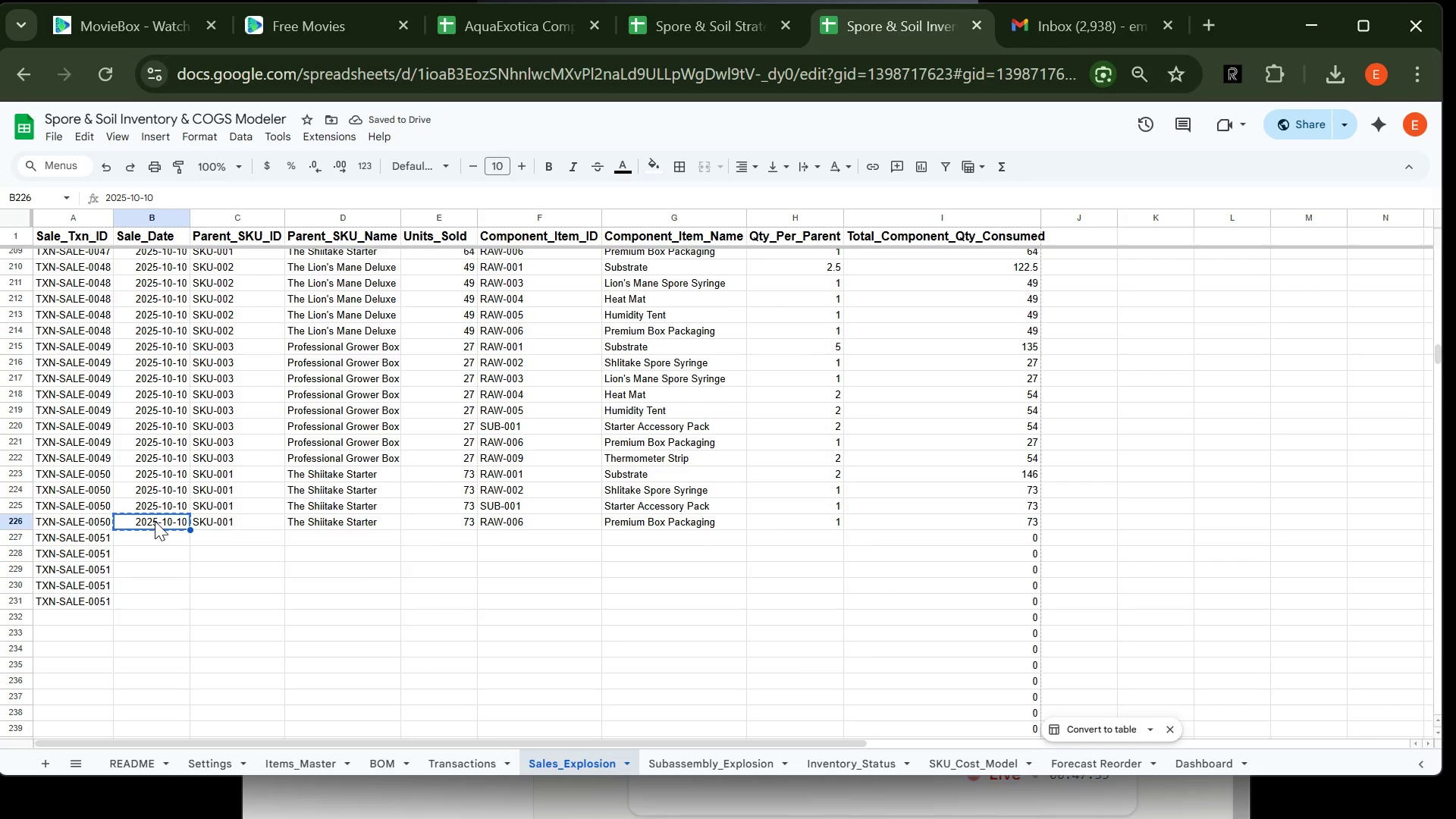 
key(ArrowDown)
 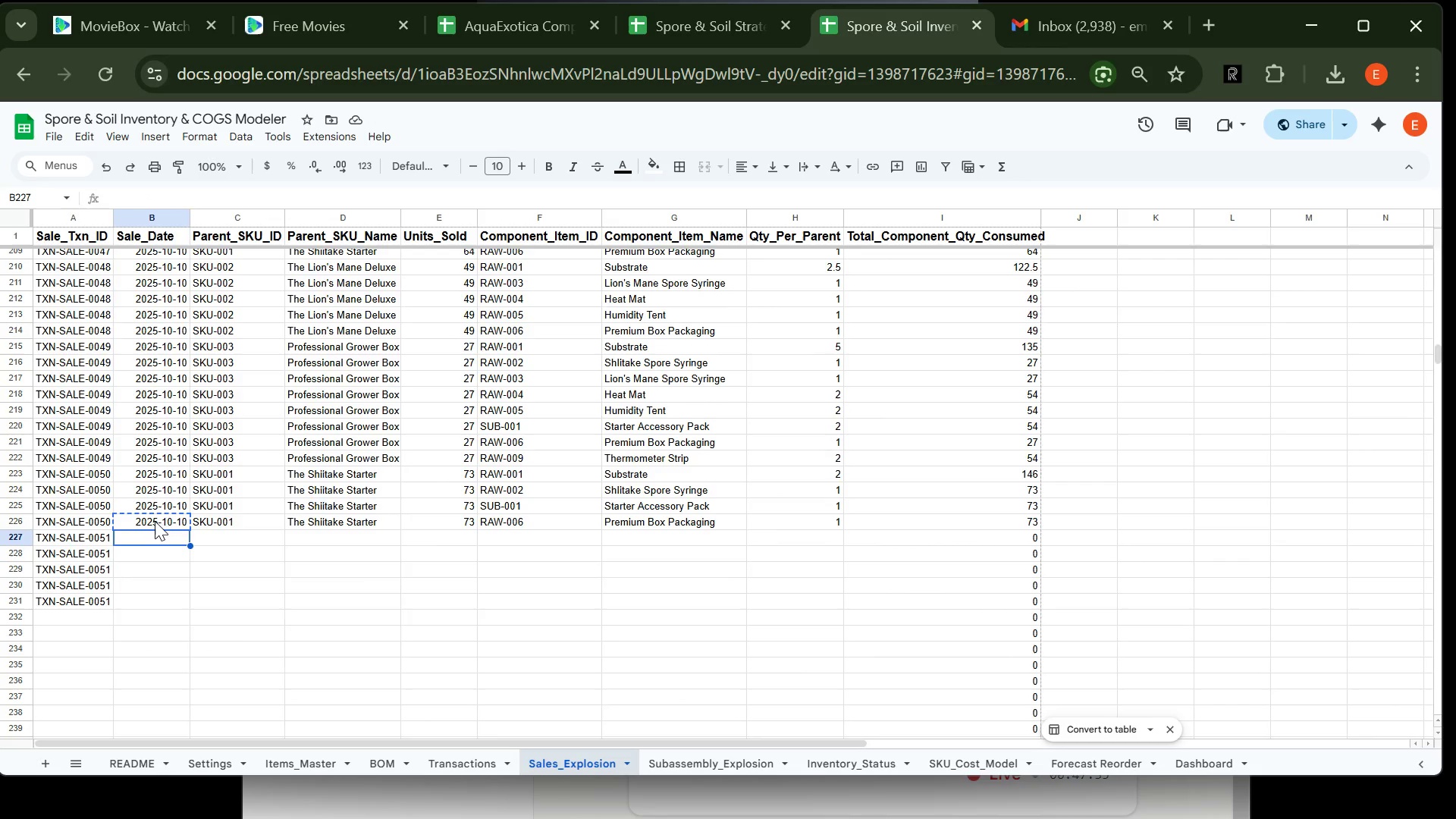 
key(Control+V)
 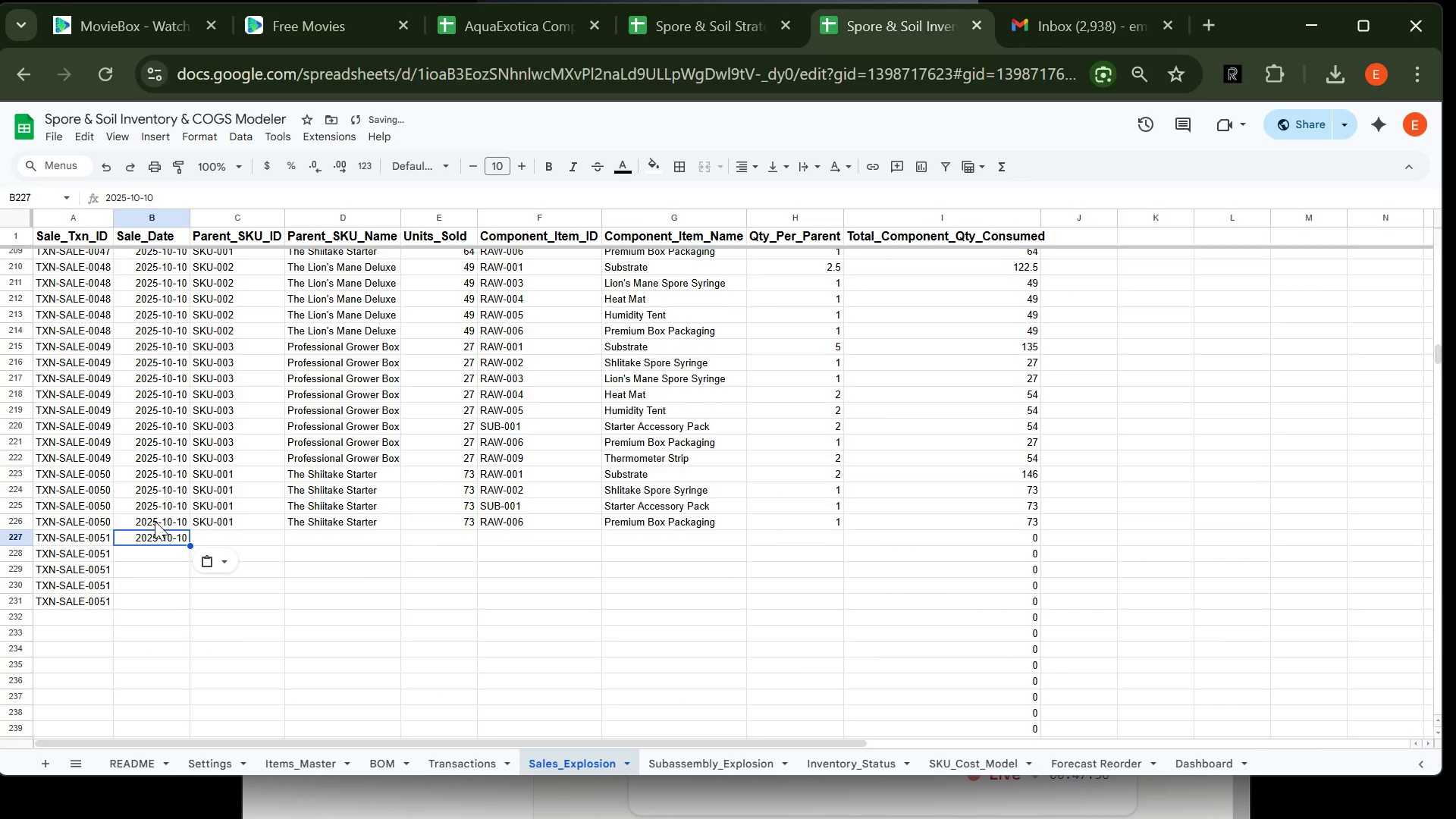 
key(ArrowDown)
 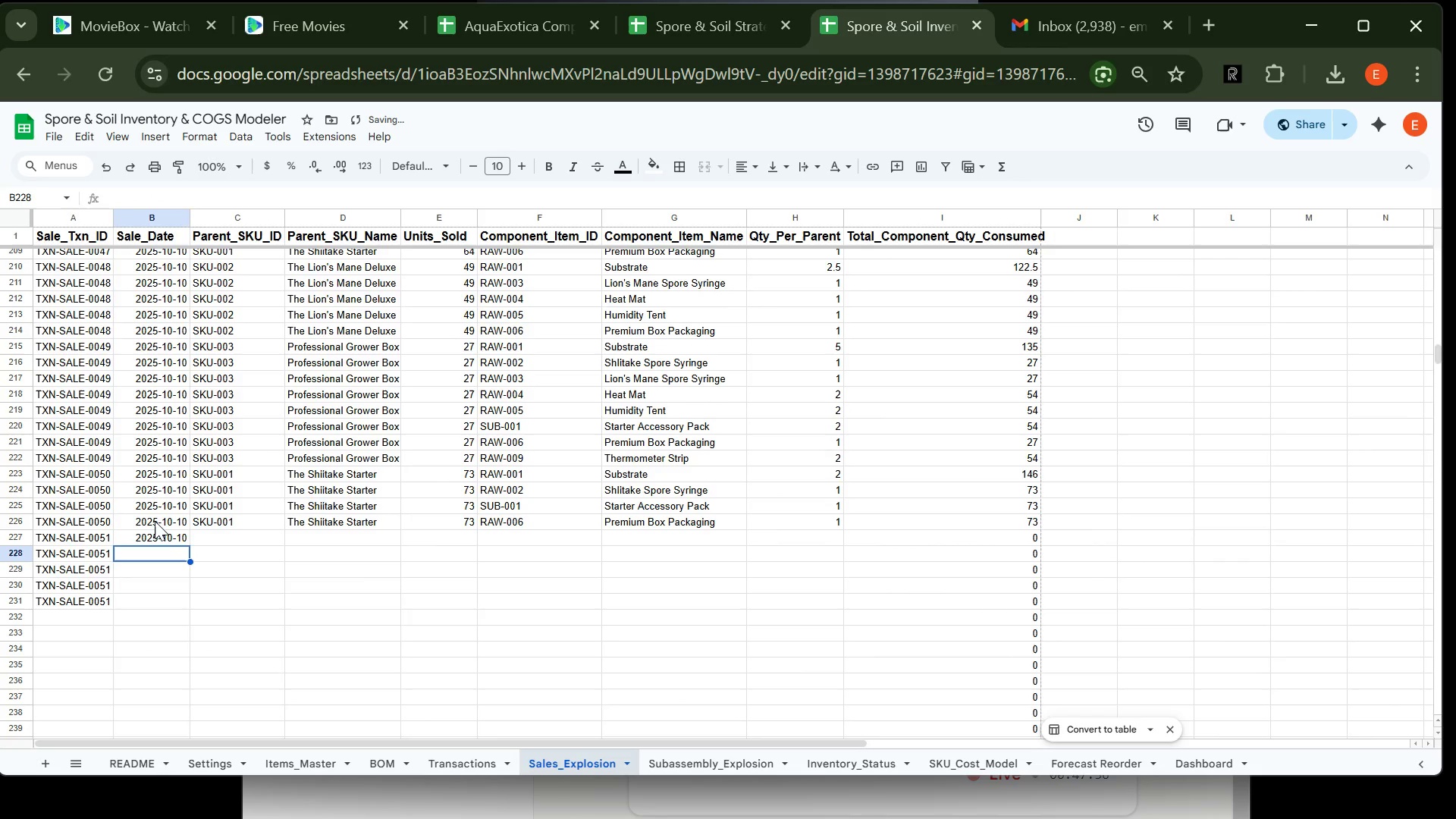 
key(Control+V)
 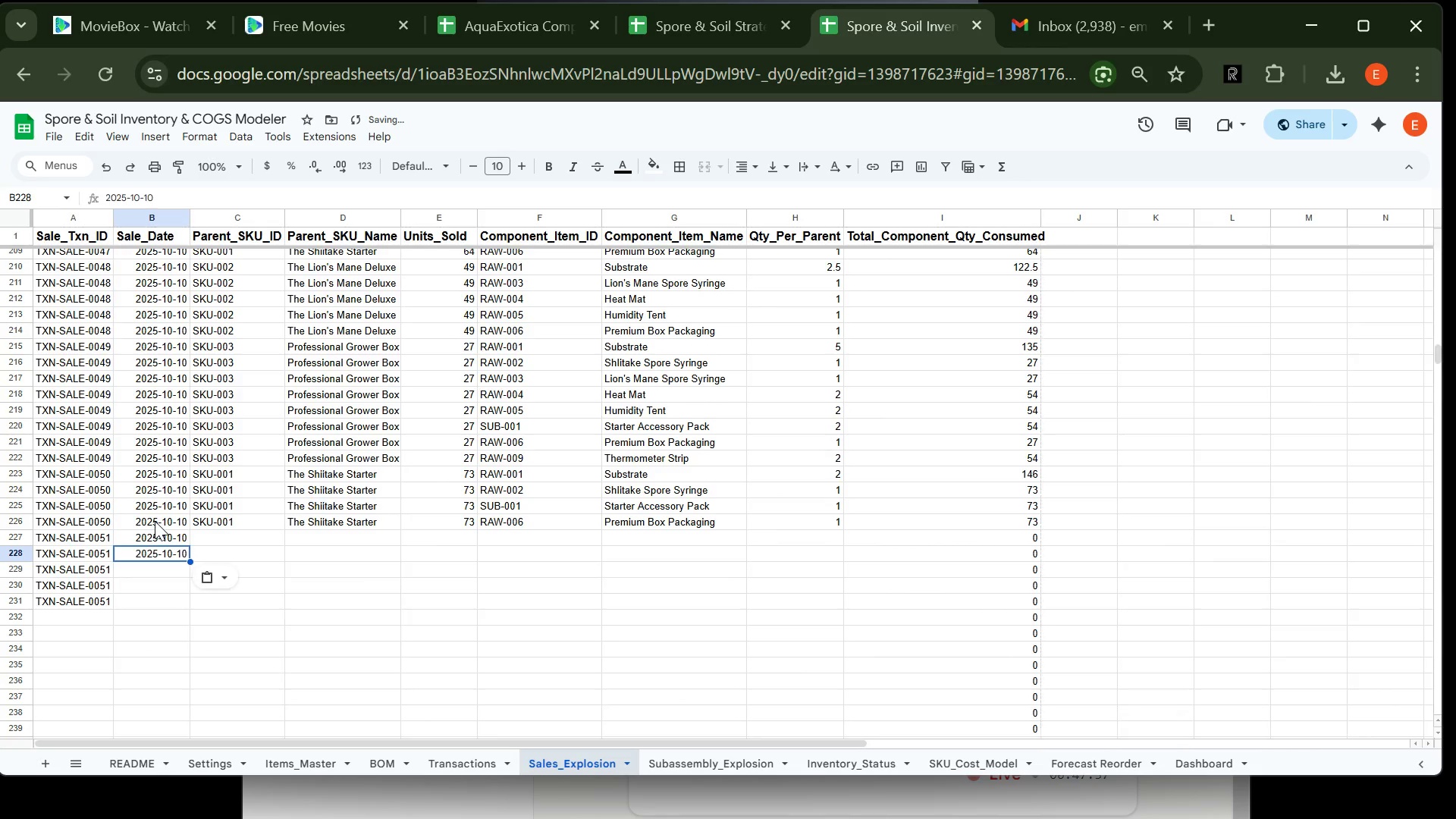 
key(ArrowDown)
 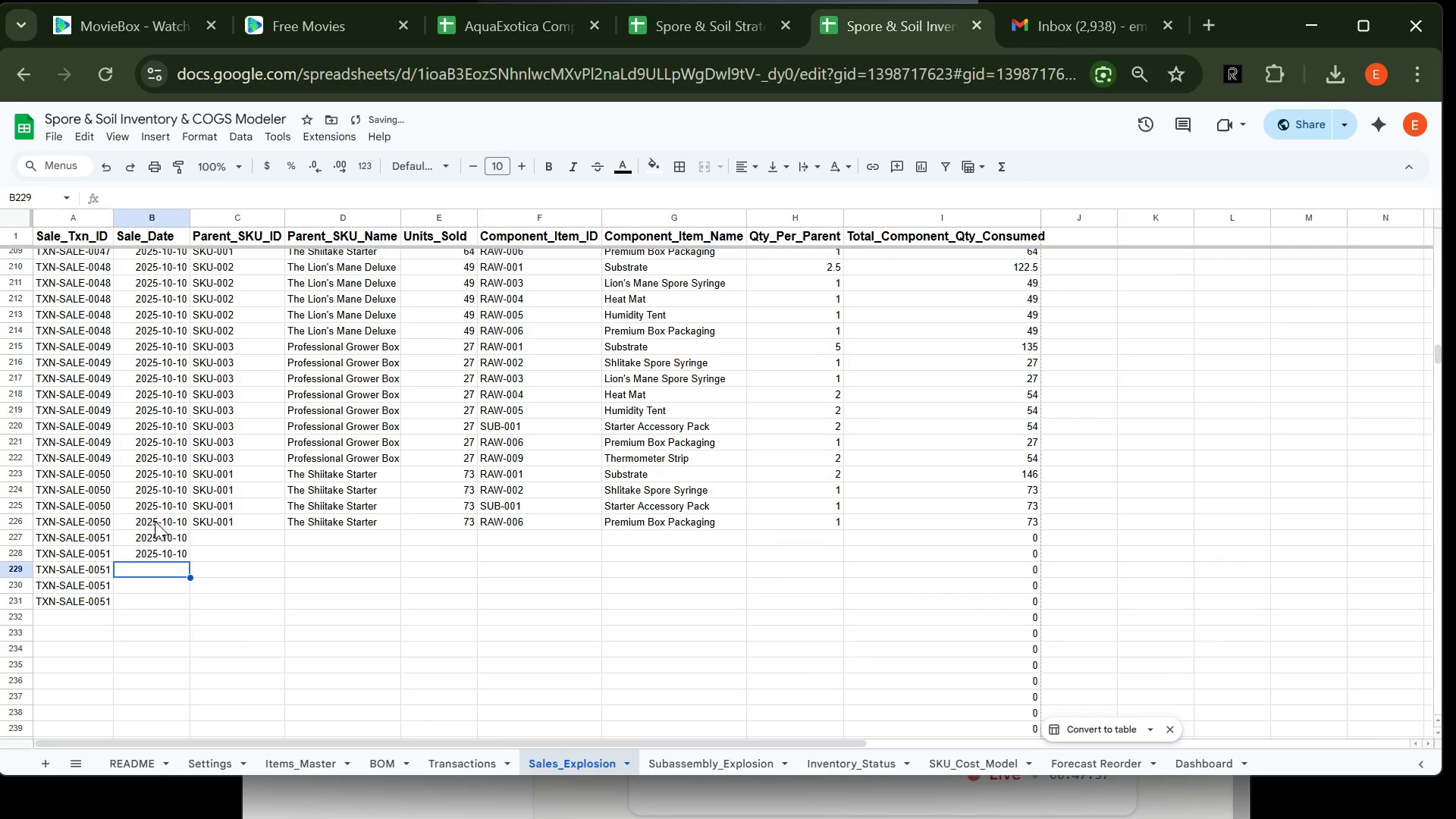 
key(Control+V)
 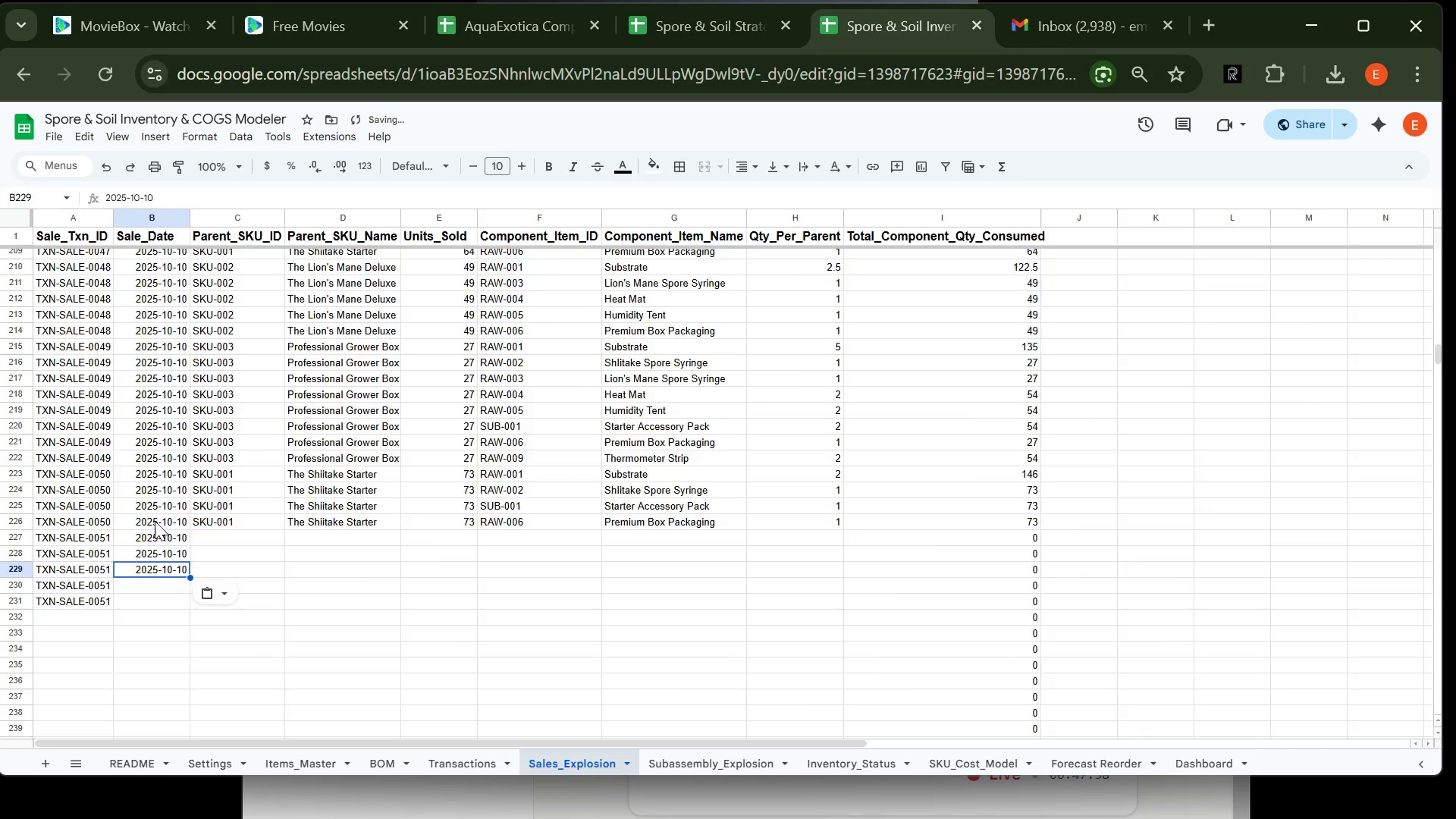 
key(Control+ArrowDown)
 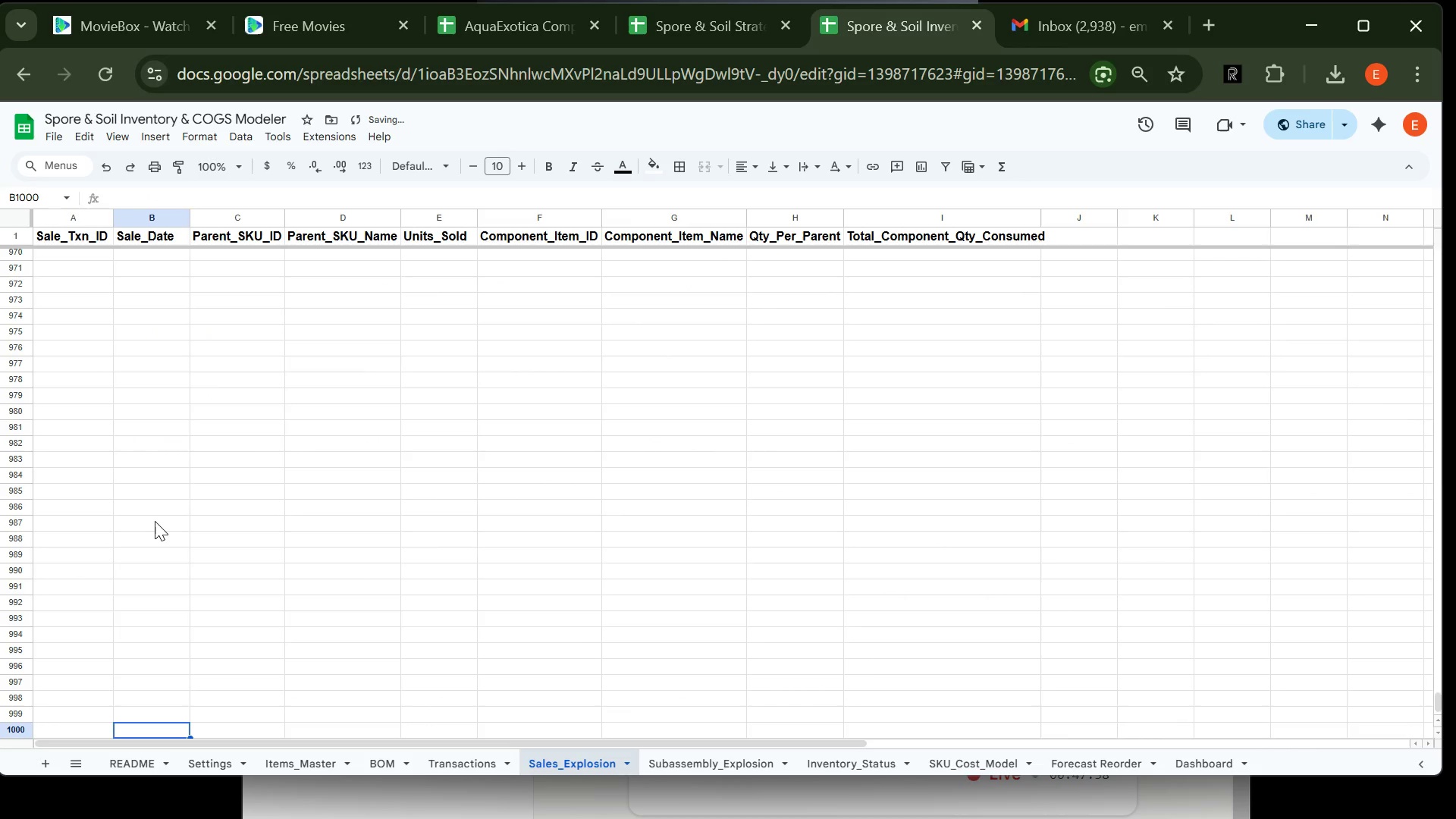 
key(Control+ControlLeft)
 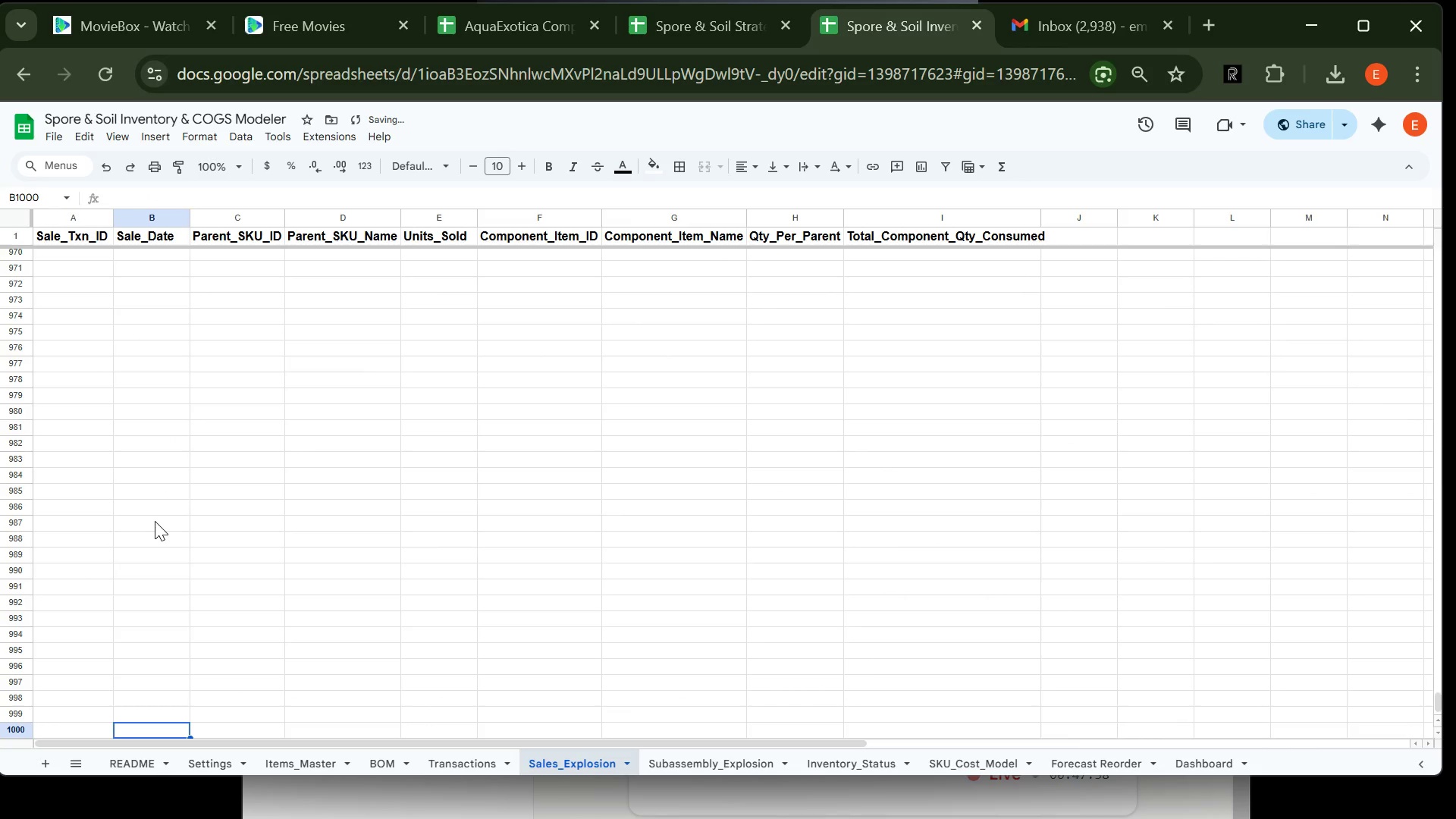 
key(Control+ArrowUp)
 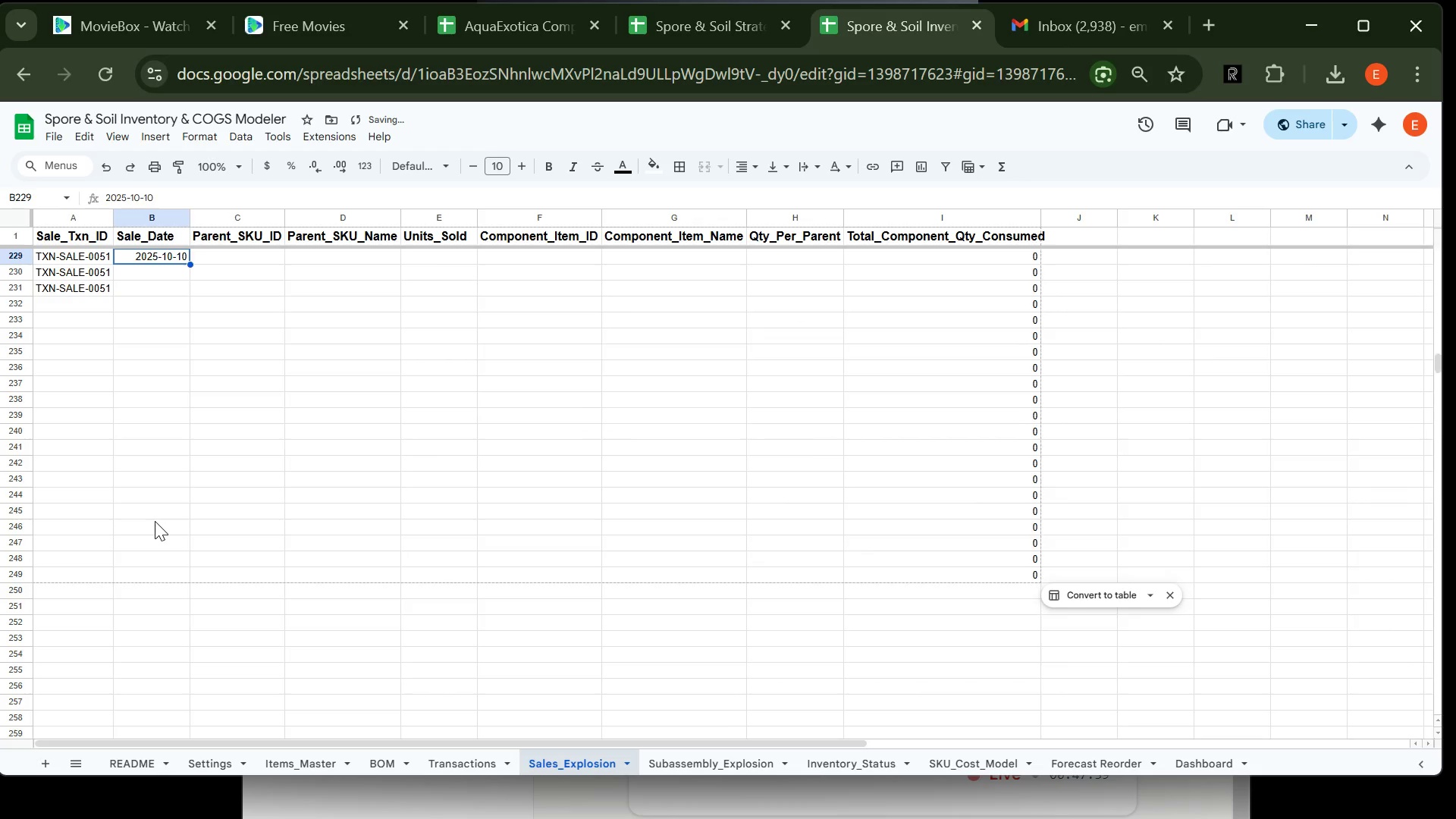 
key(Control+ArrowDown)
 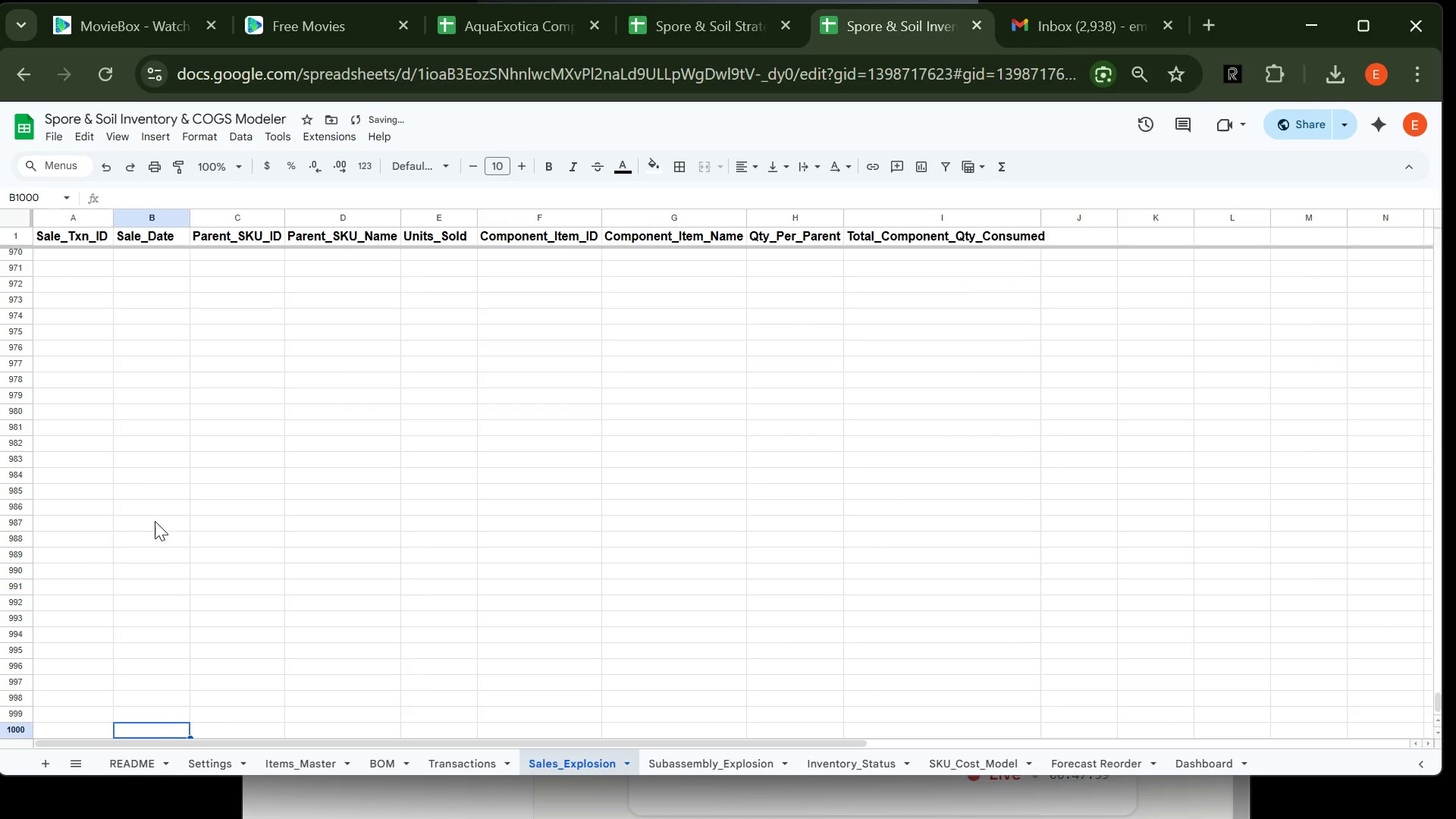 
key(Control+V)
 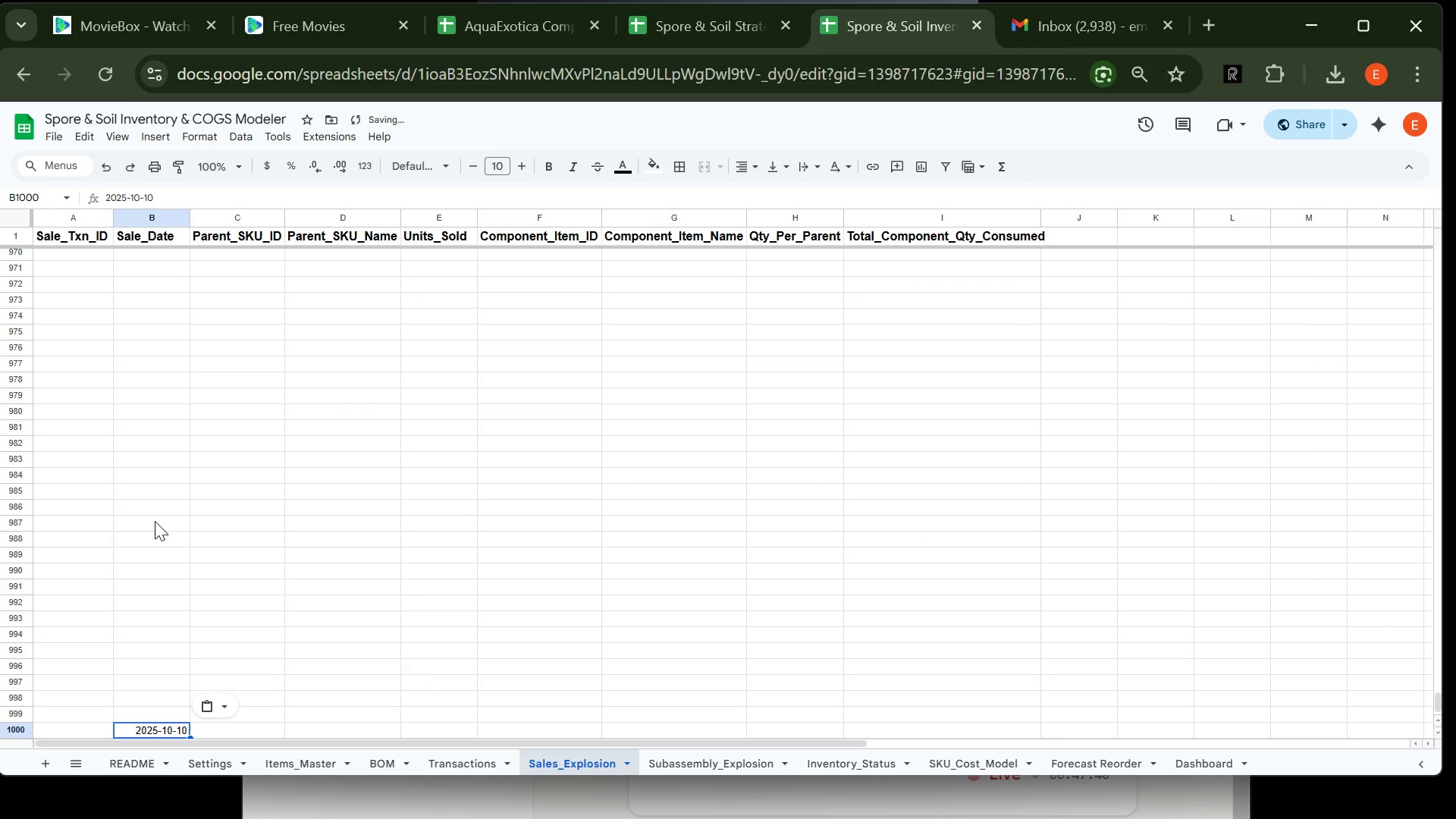 
key(Control+Z)
 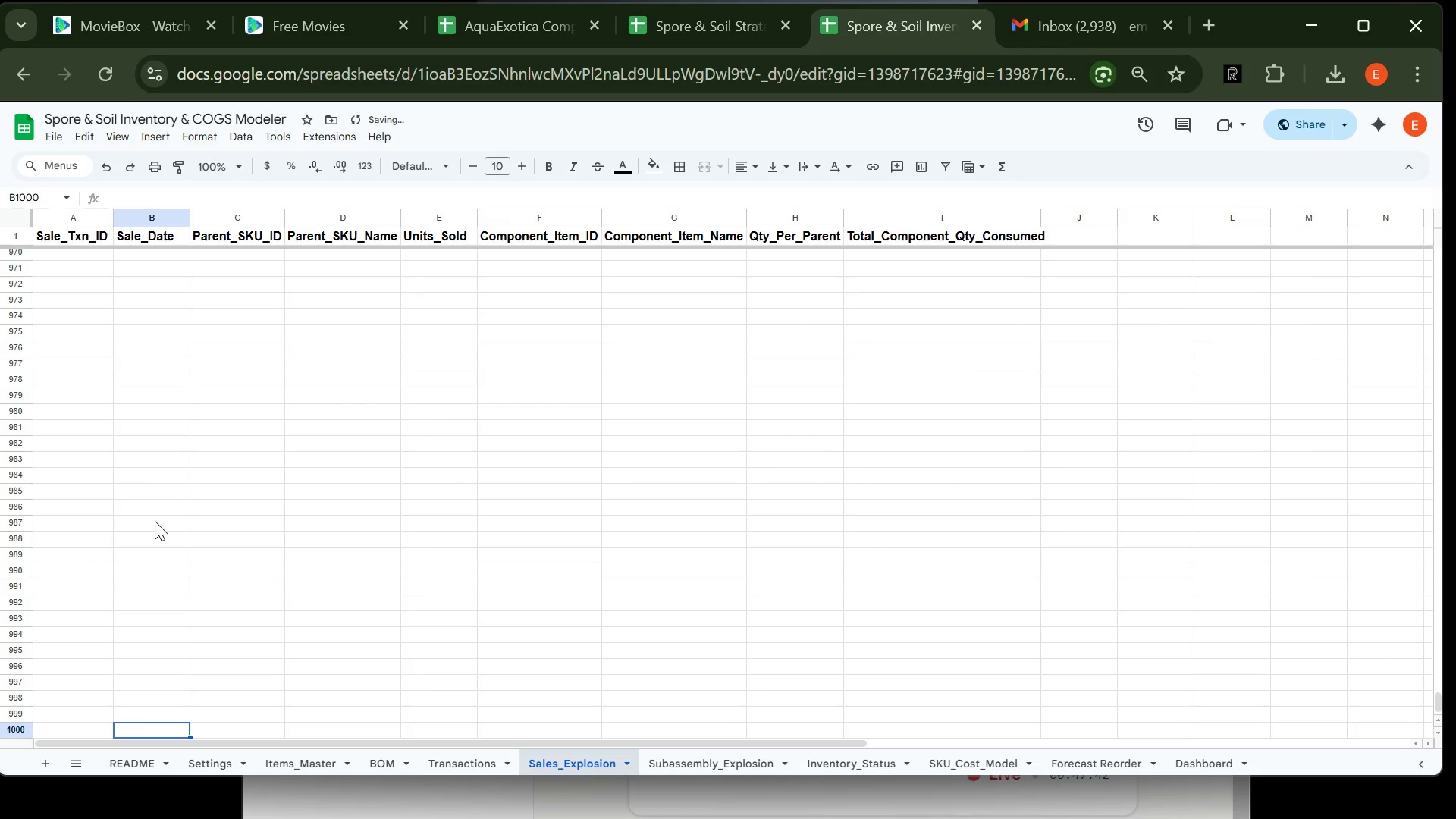 
key(Control+ArrowUp)
 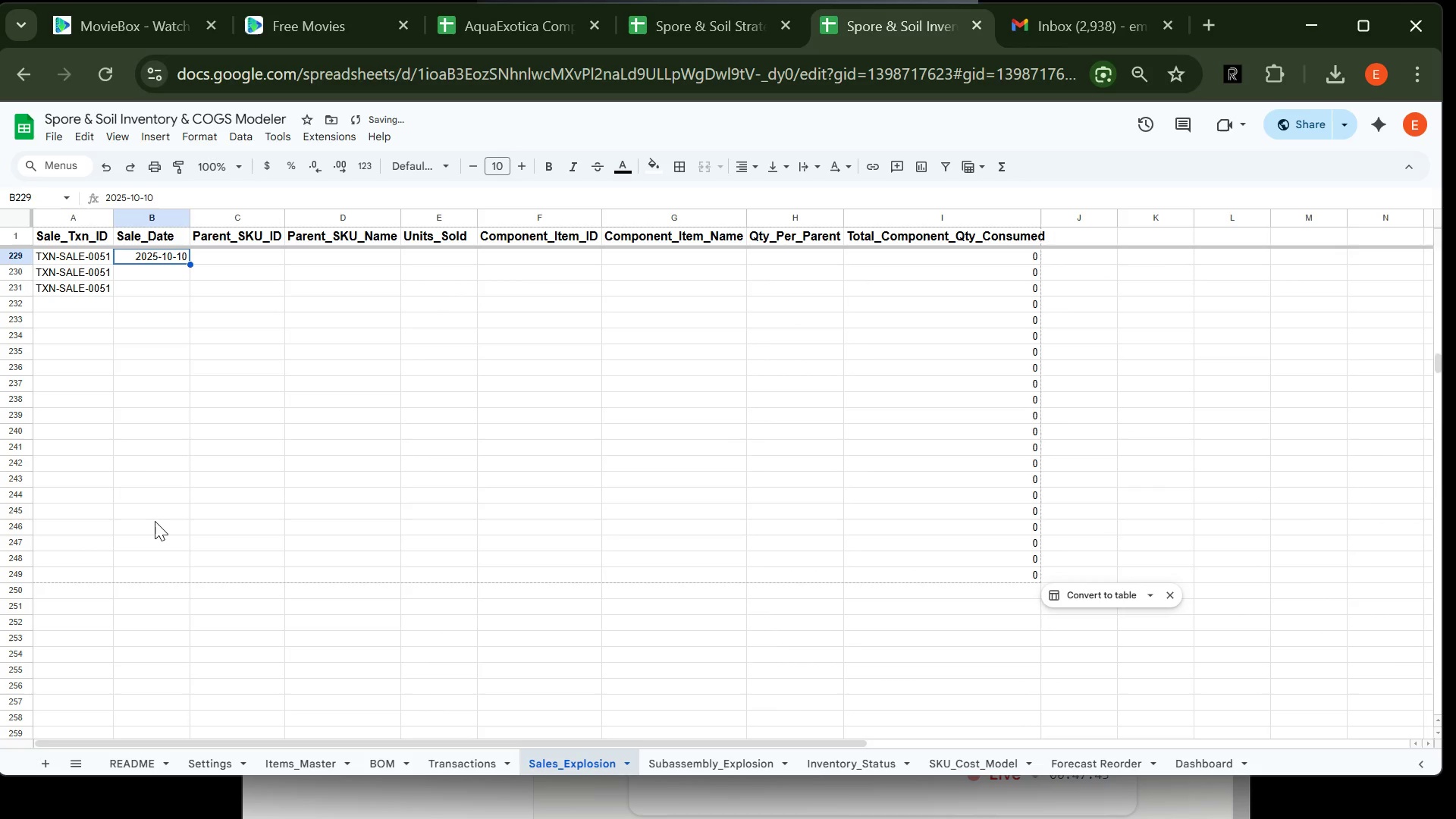 
key(ArrowDown)
 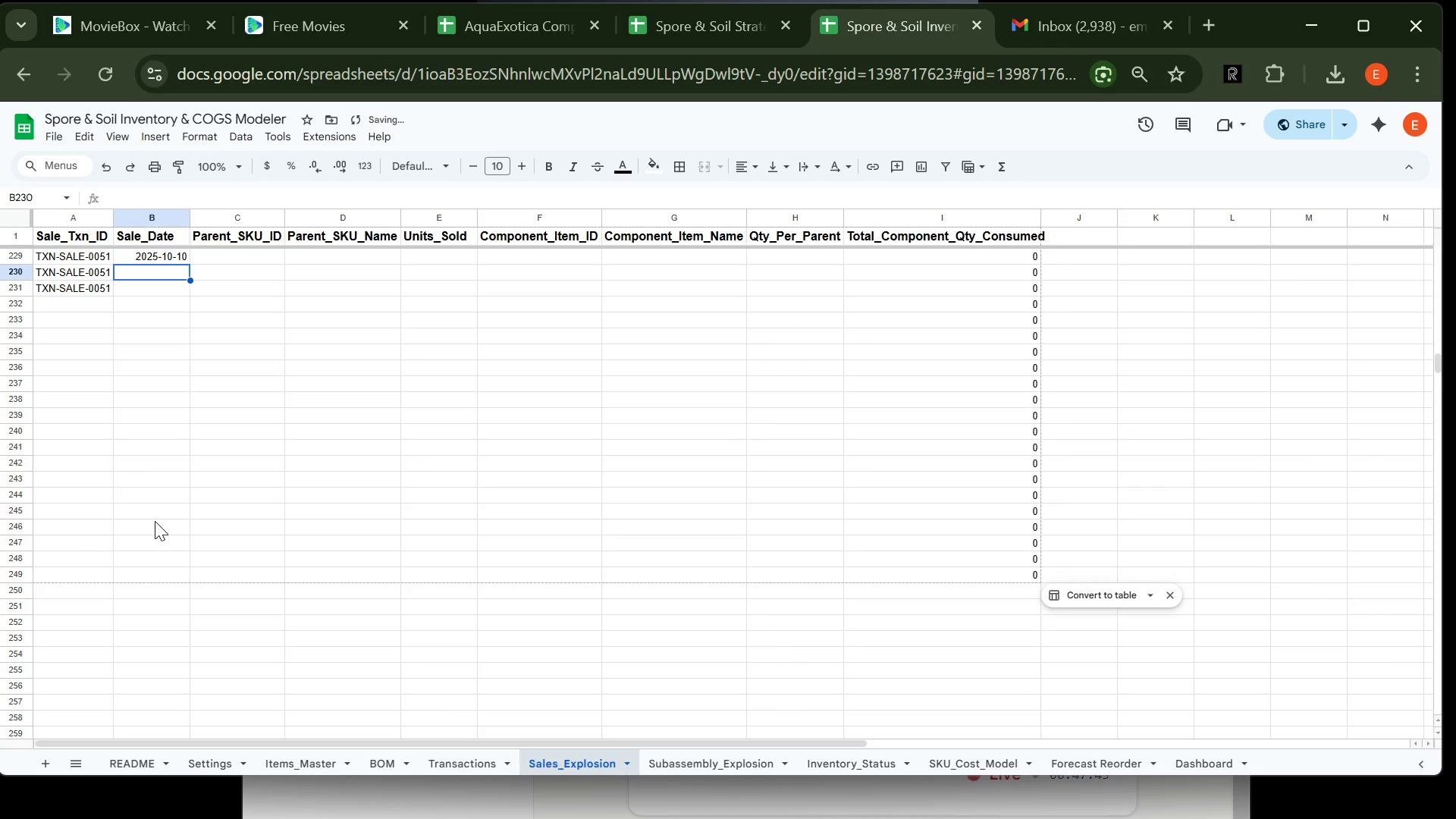 
key(Control+C)
 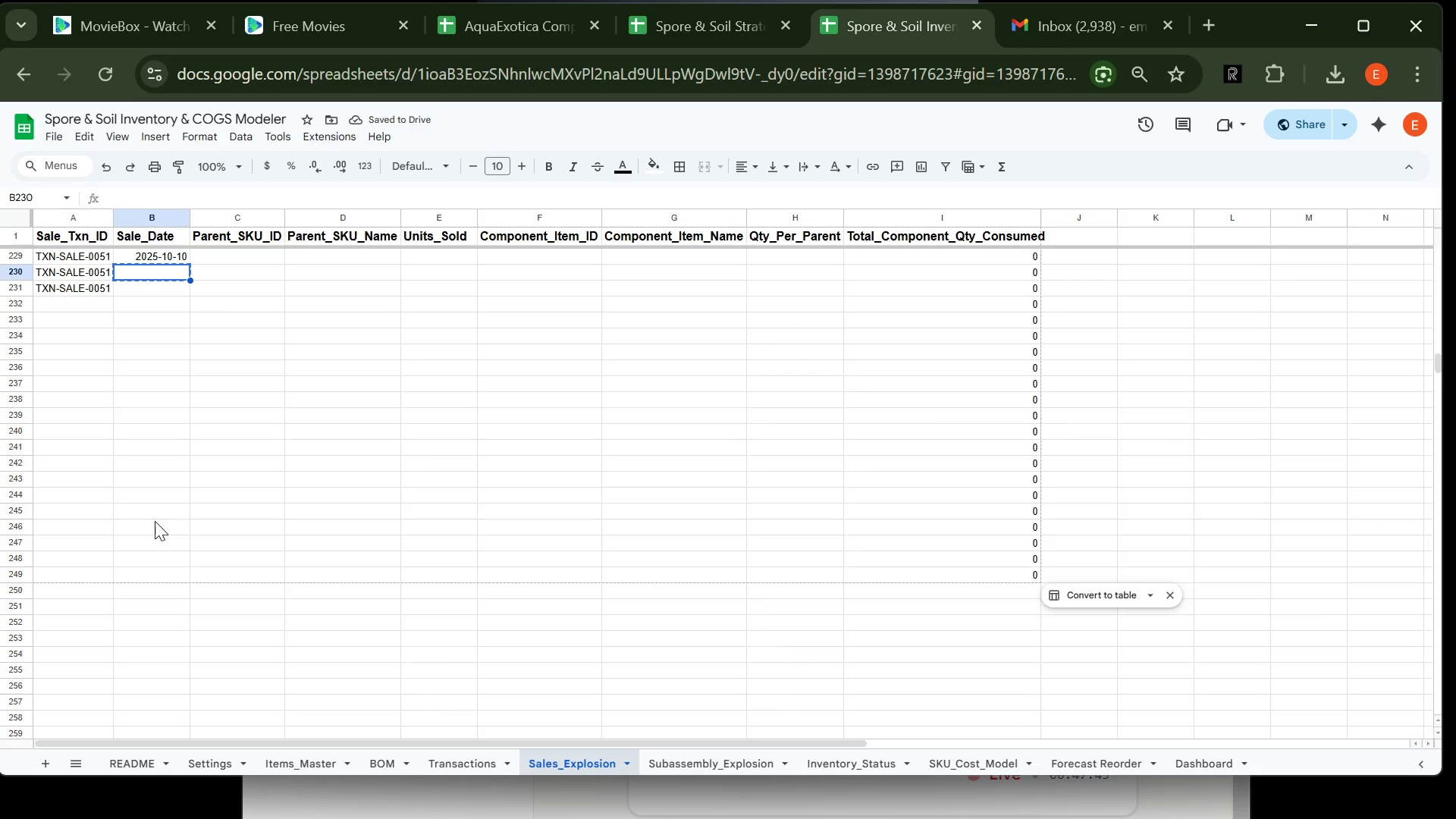 
key(Control+V)
 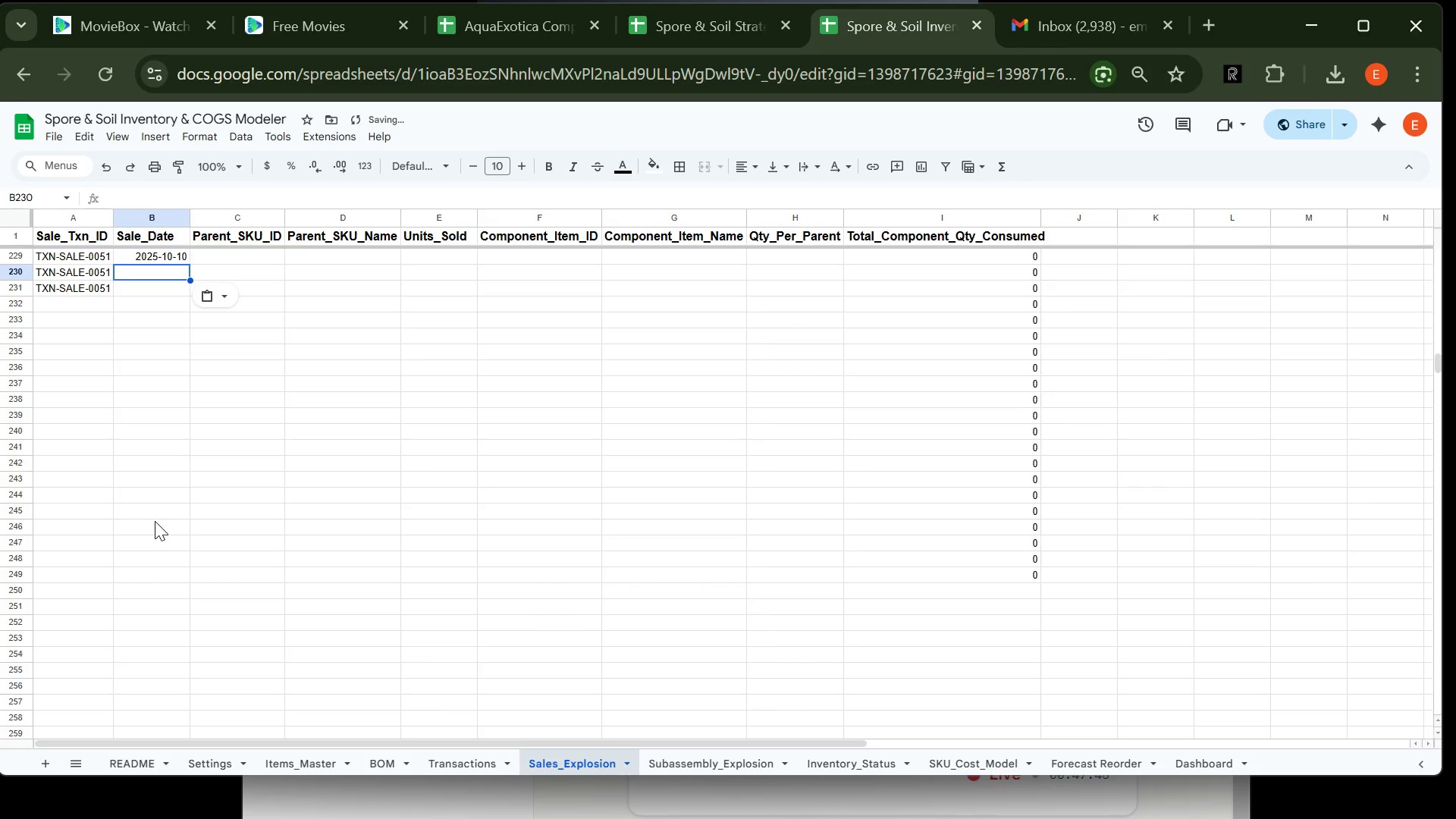 
key(ArrowUp)
 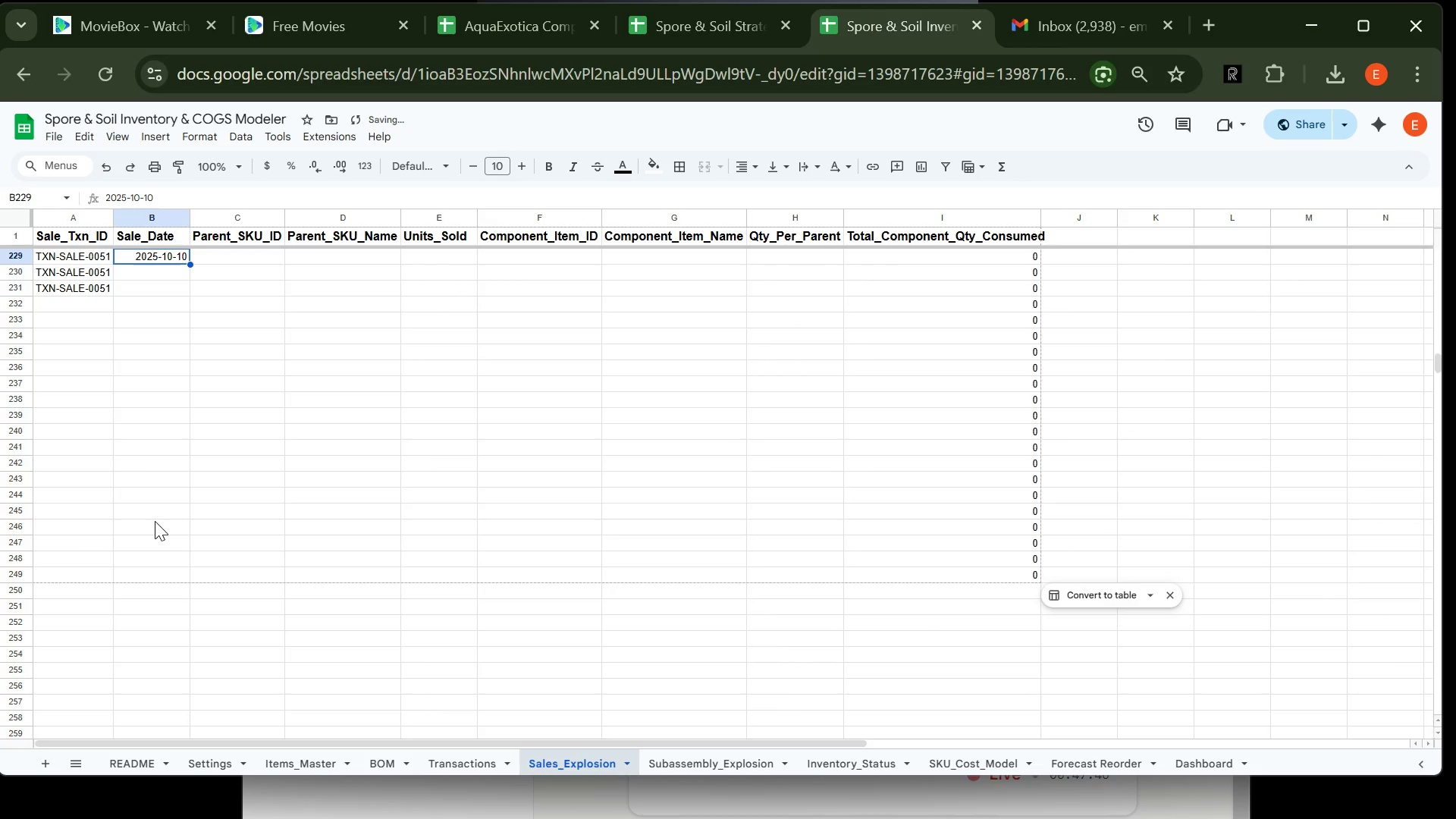 
key(Control+C)
 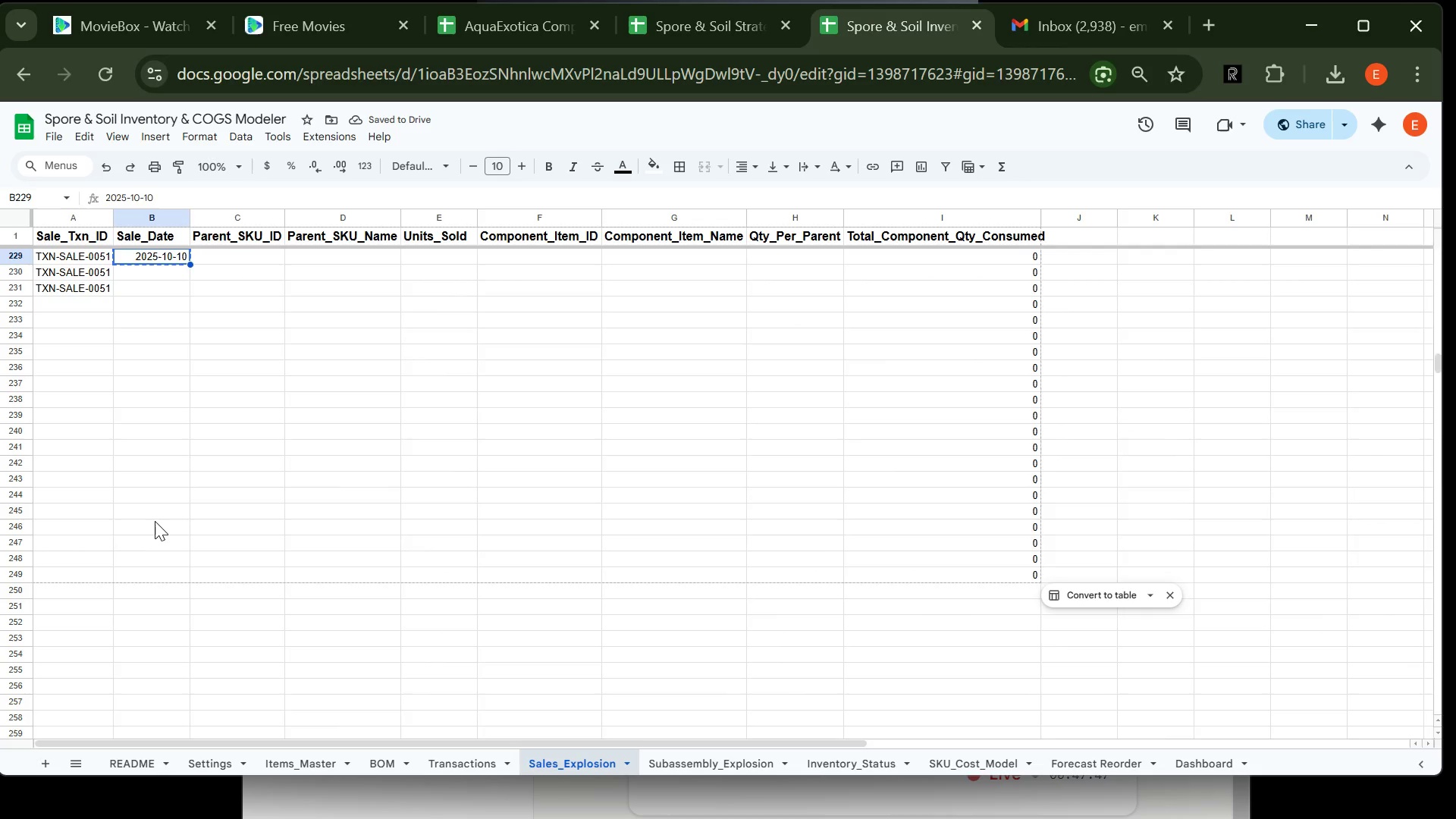 
key(Control+ArrowDown)
 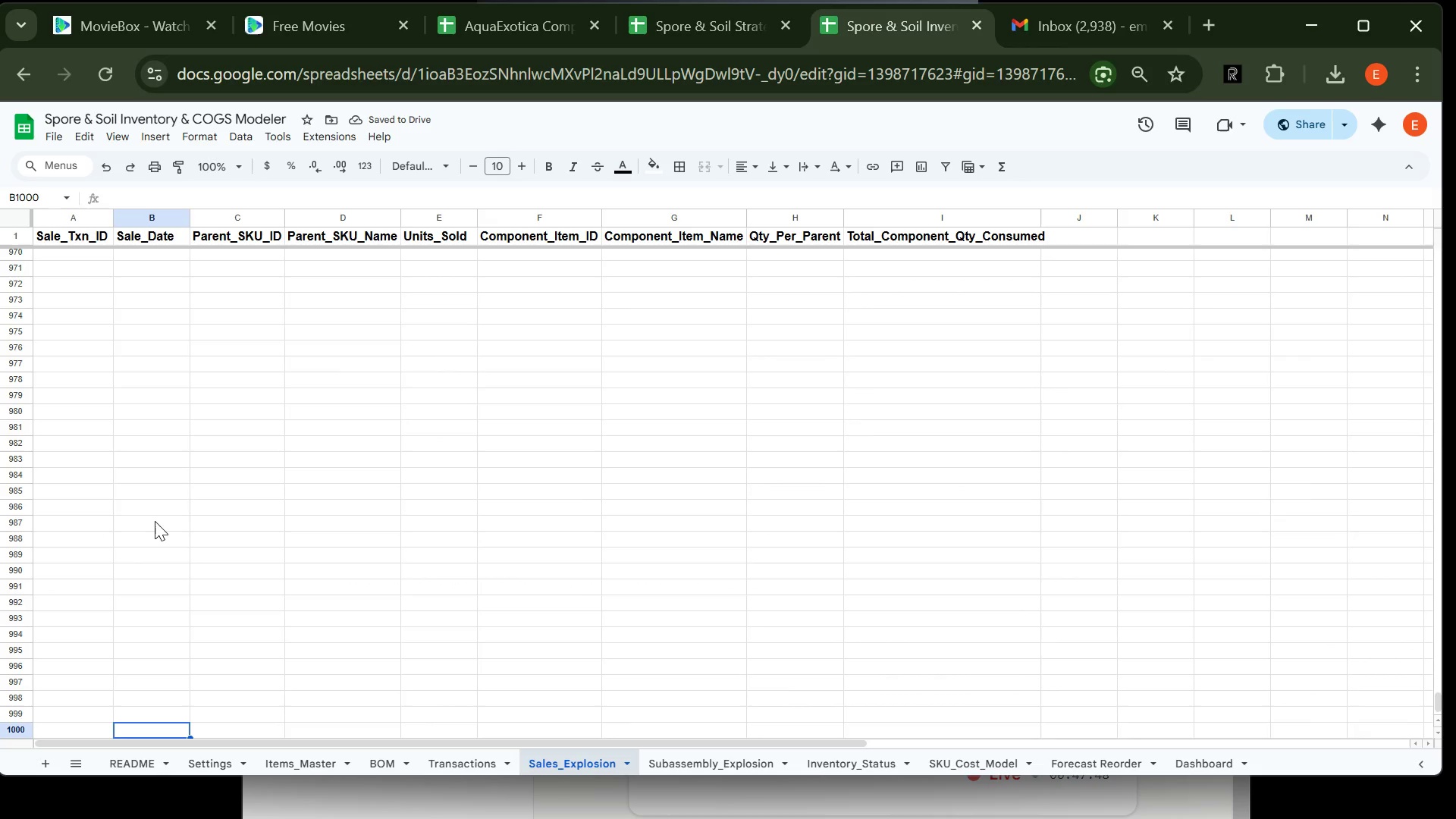 
key(Control+ArrowUp)
 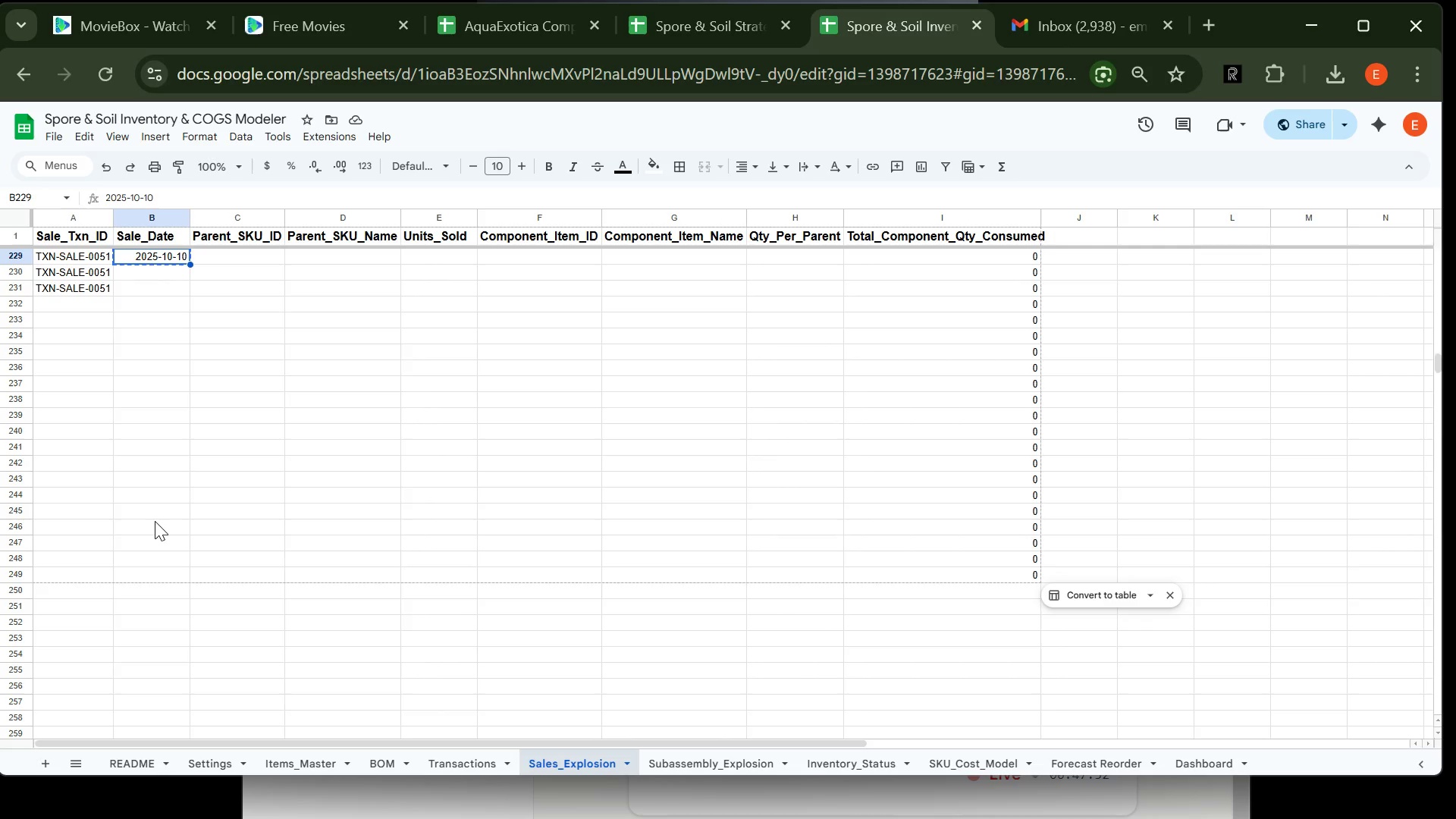 
wait(5.52)
 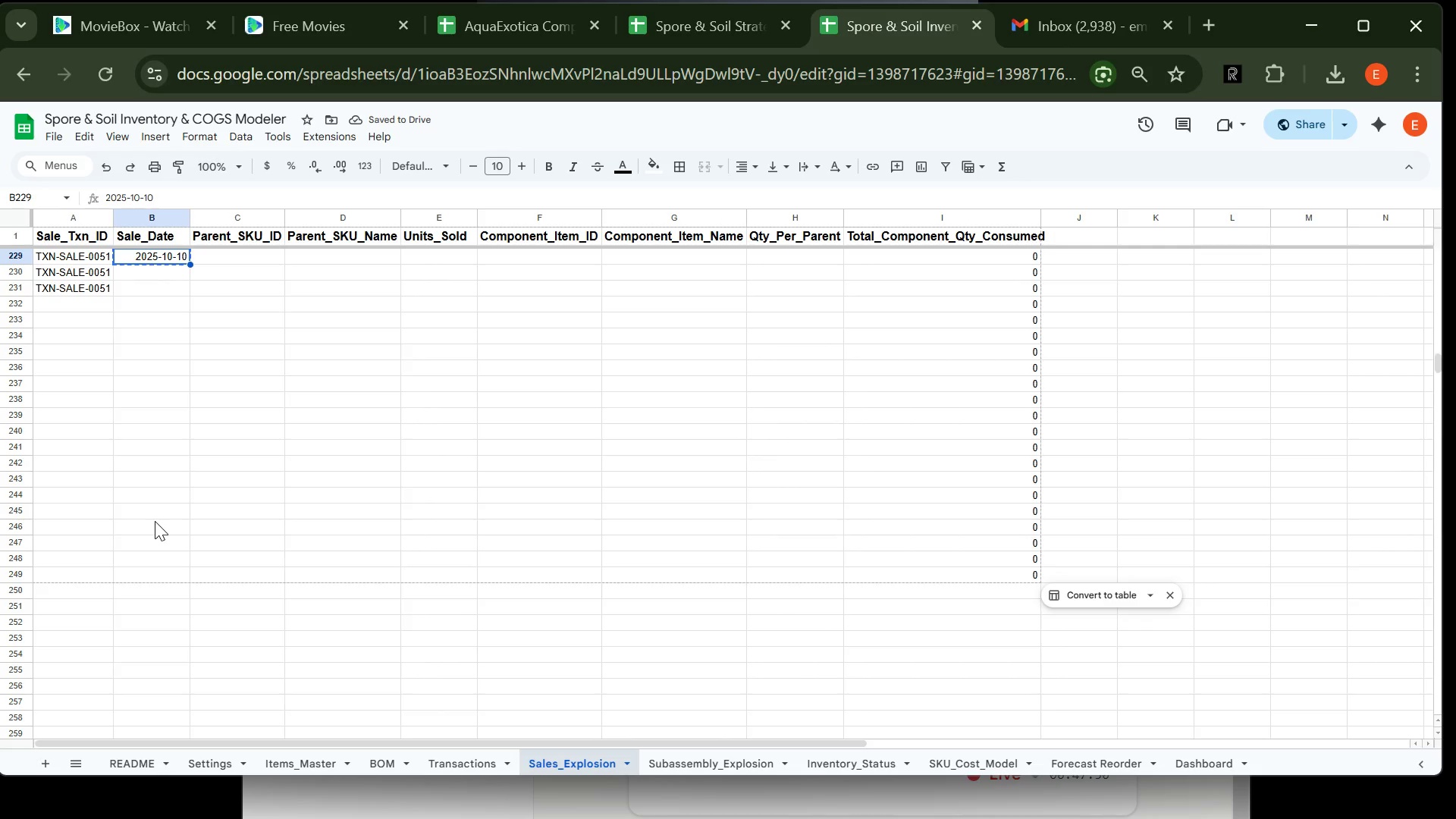 
key(ArrowDown)
 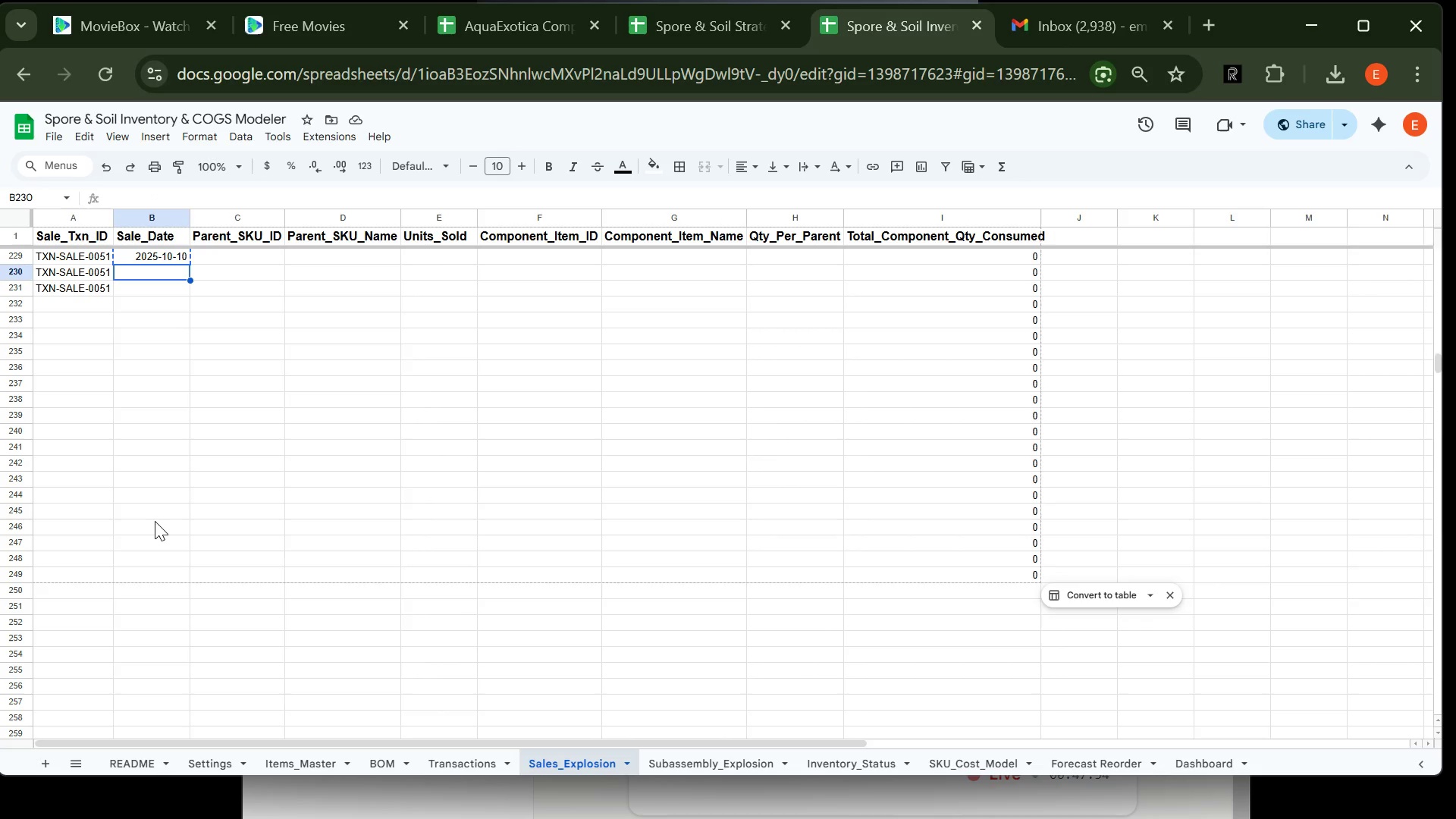 
key(Control+V)
 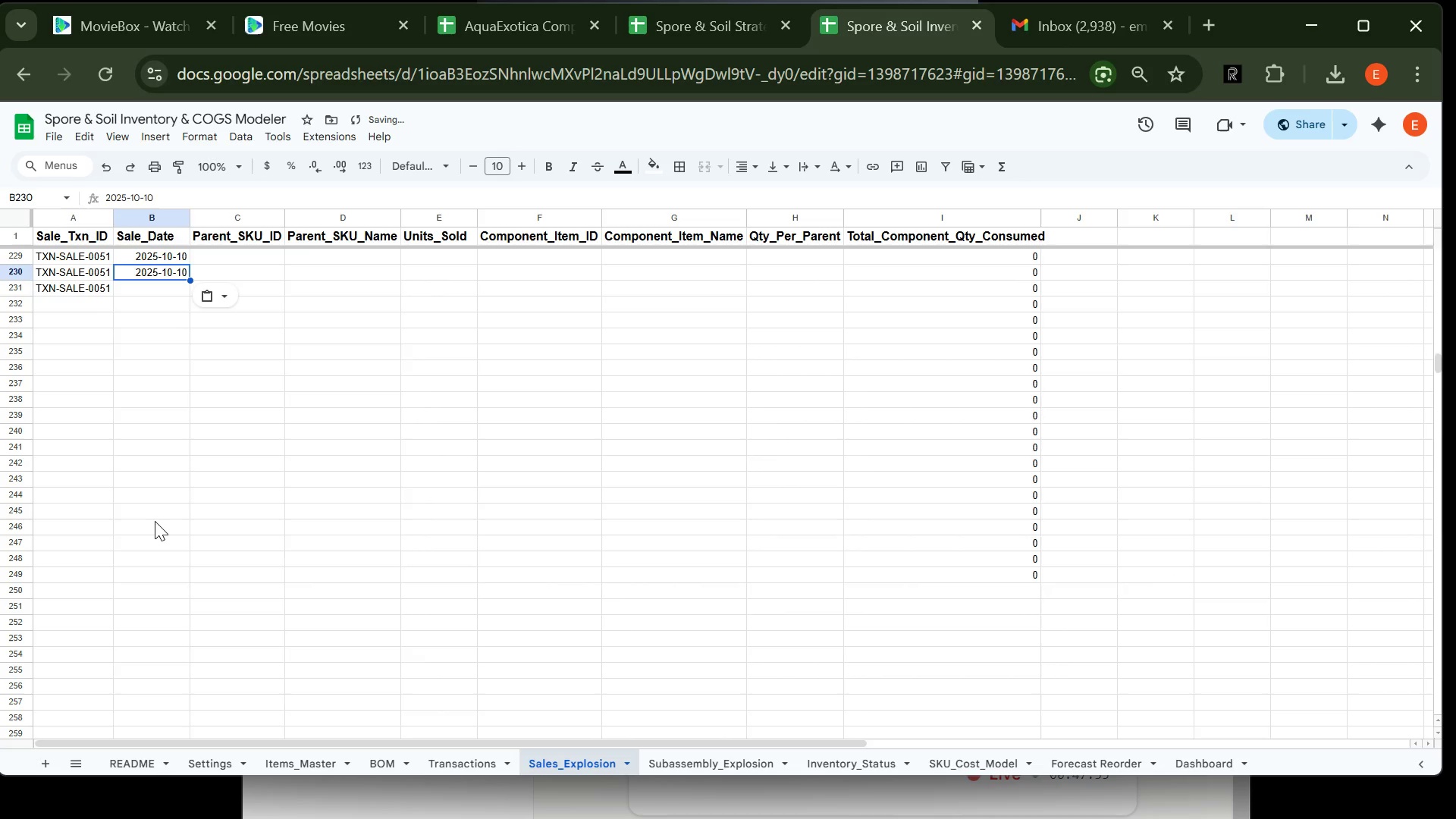 
key(ArrowDown)
 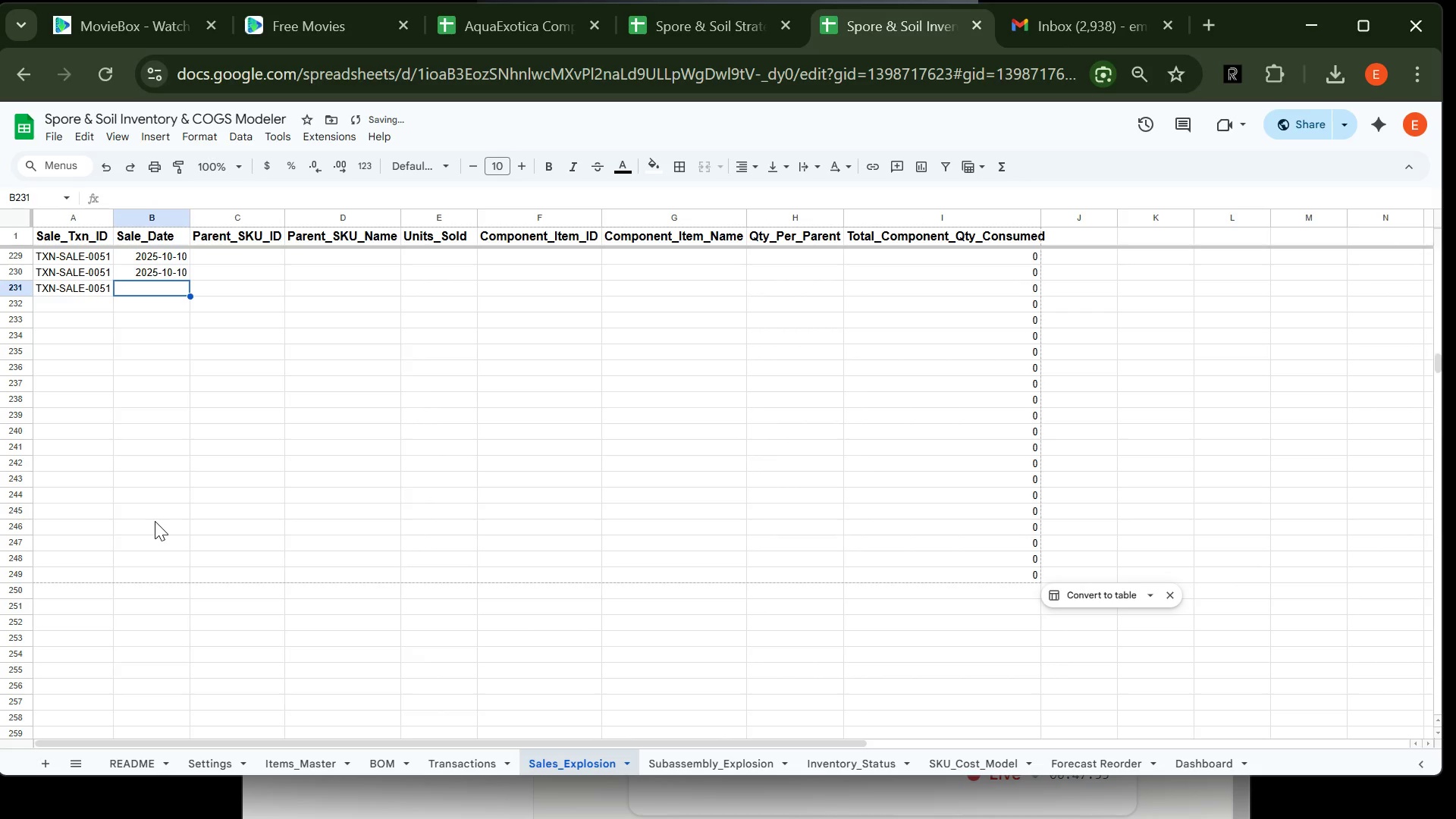 
key(Control+V)
 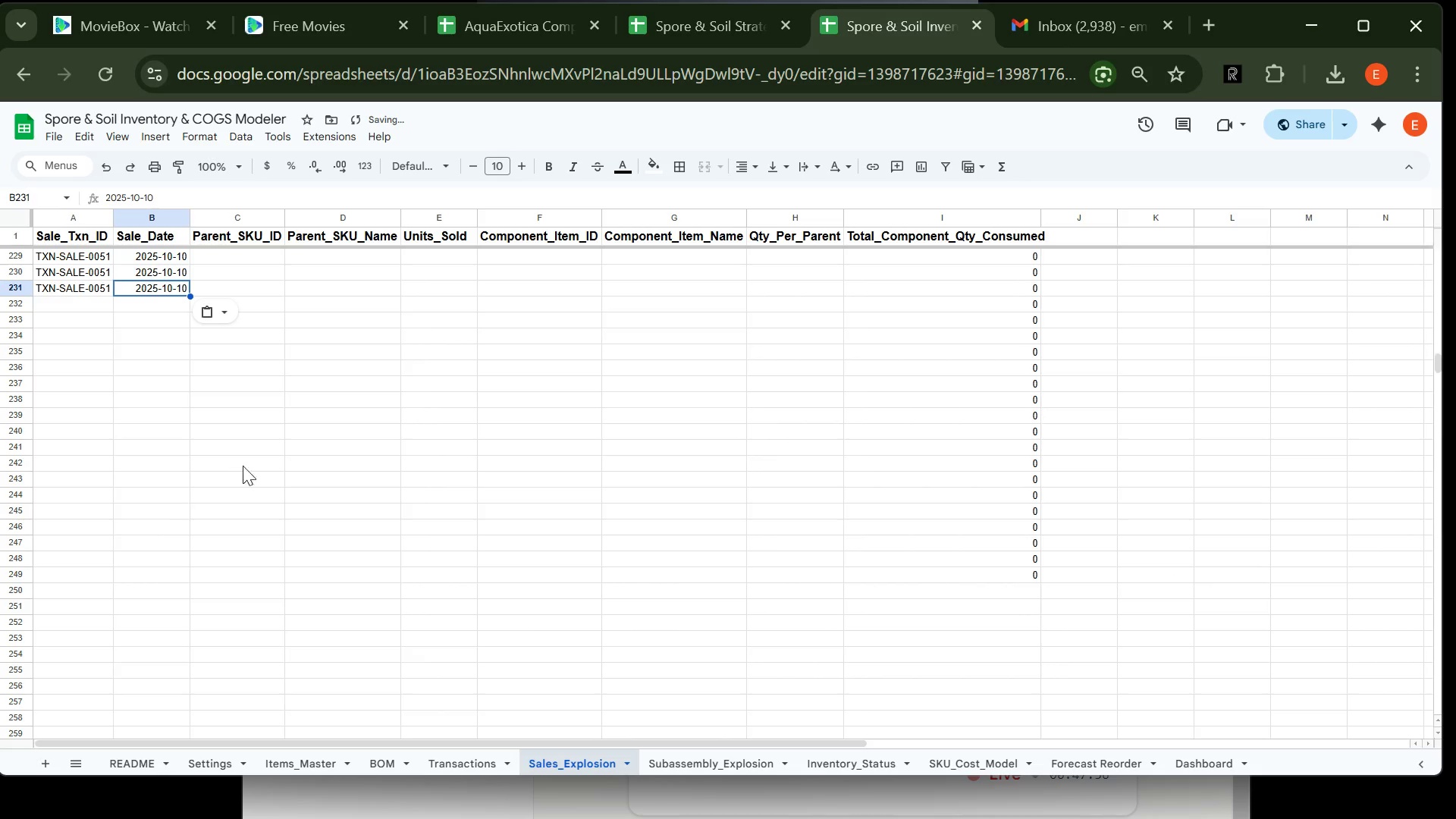 
left_click([265, 469])
 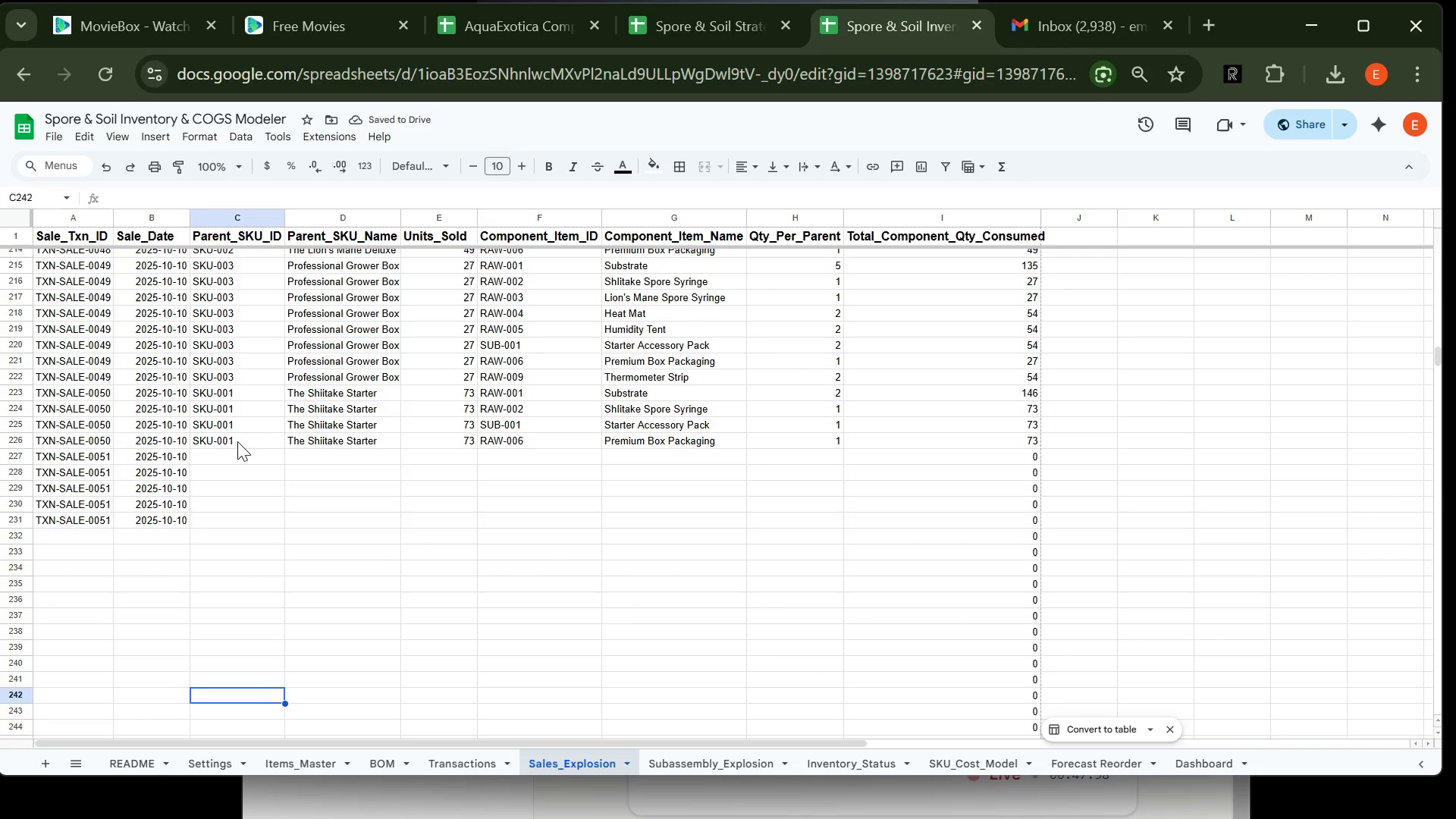 
left_click([231, 460])
 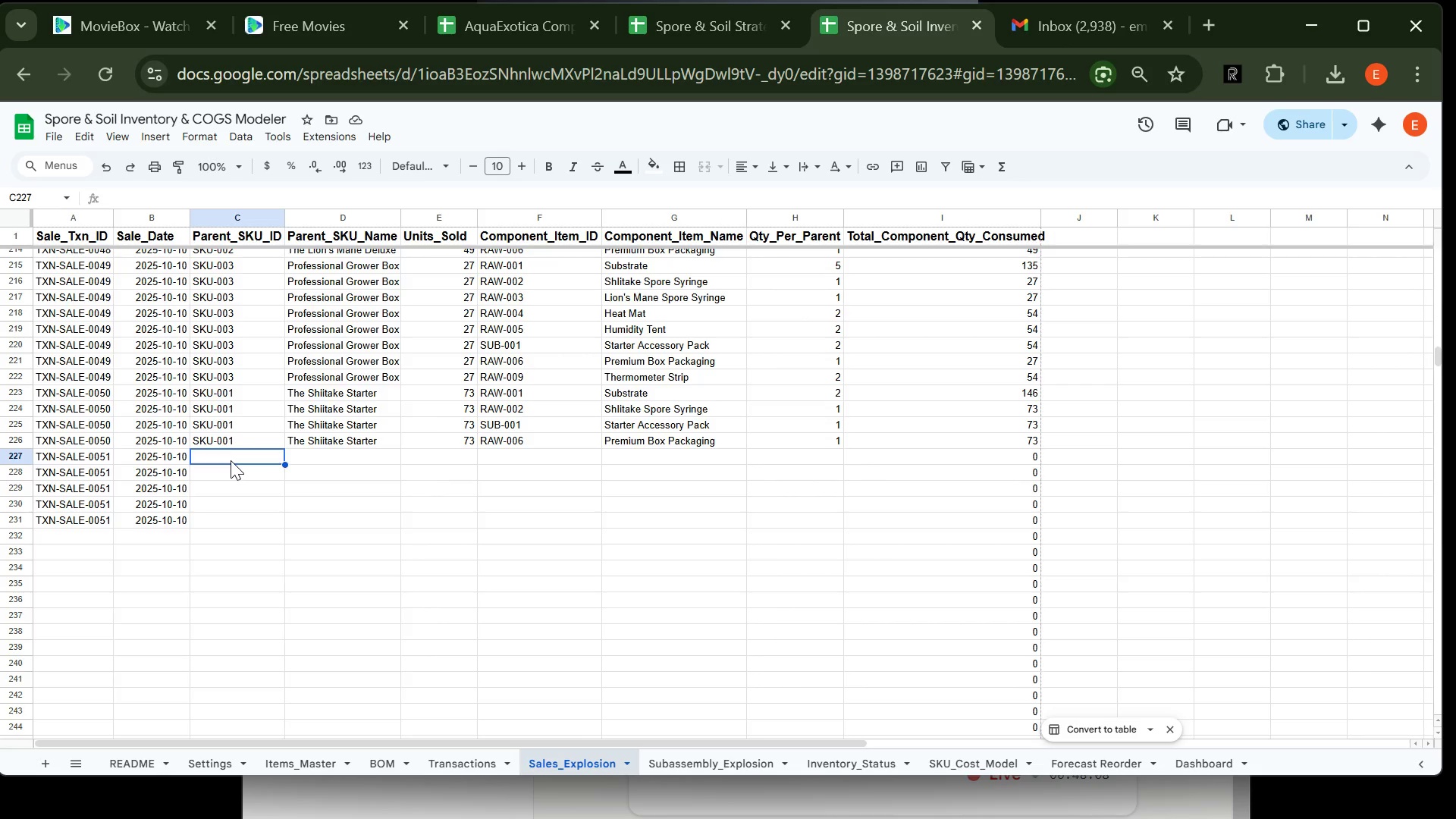 
wait(14.19)
 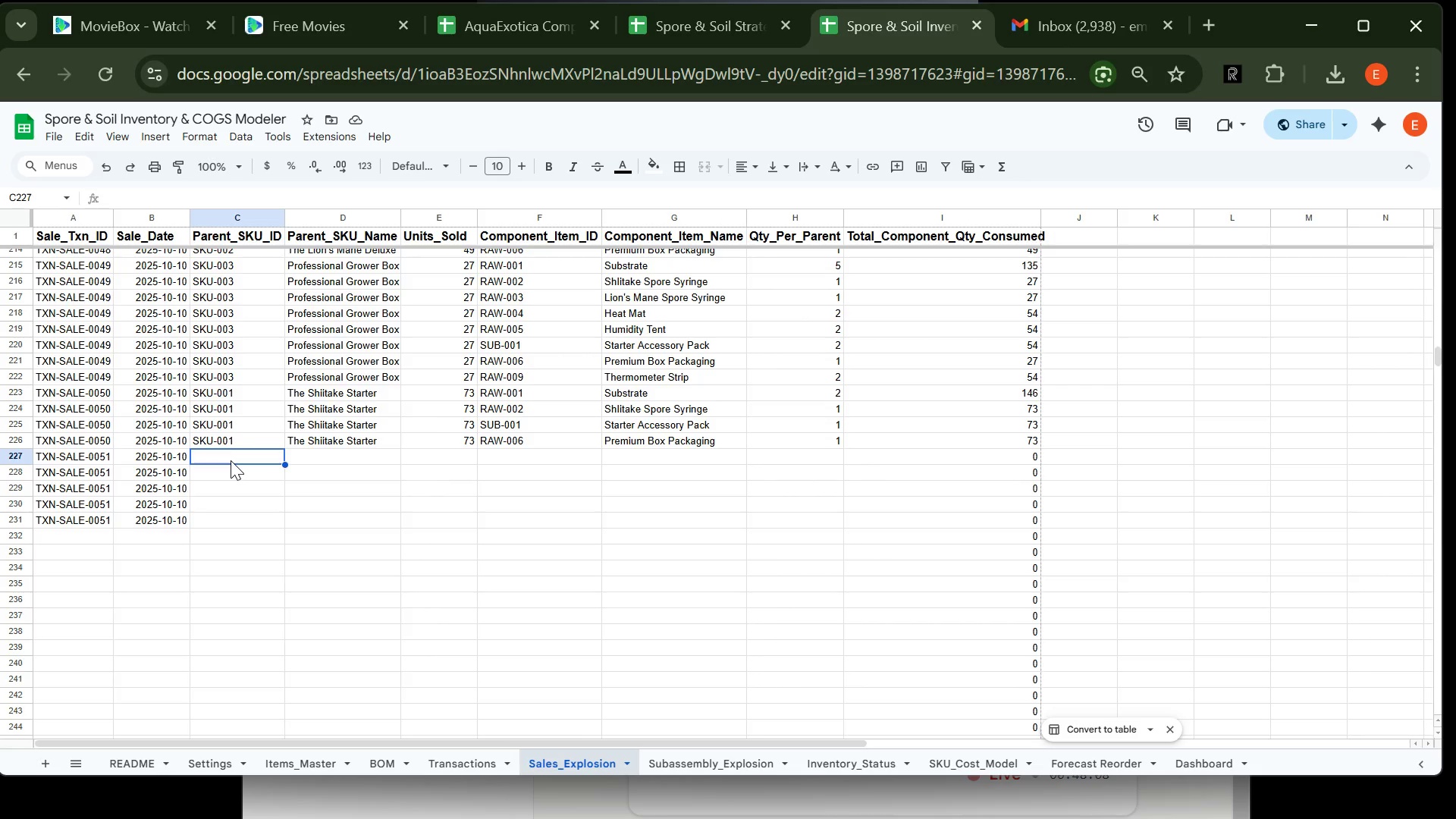 
type(SKU-002)
key(Tab)
type(The Li)
key(Tab)
type(56)
key(Tab)
type(RAW-001)
key(Tab)
type(SUb)
key(Tab)
type(2.5)
 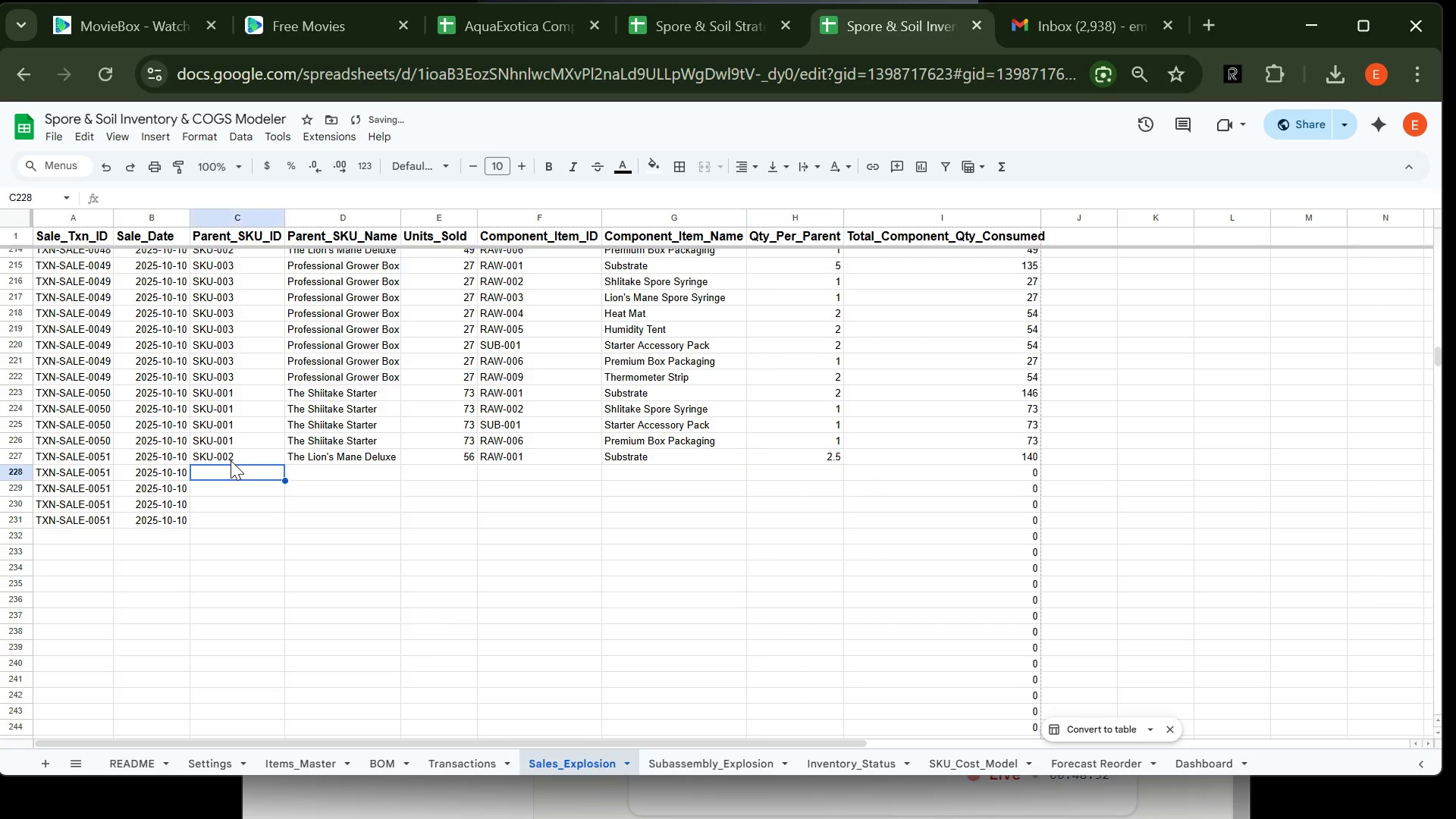 
 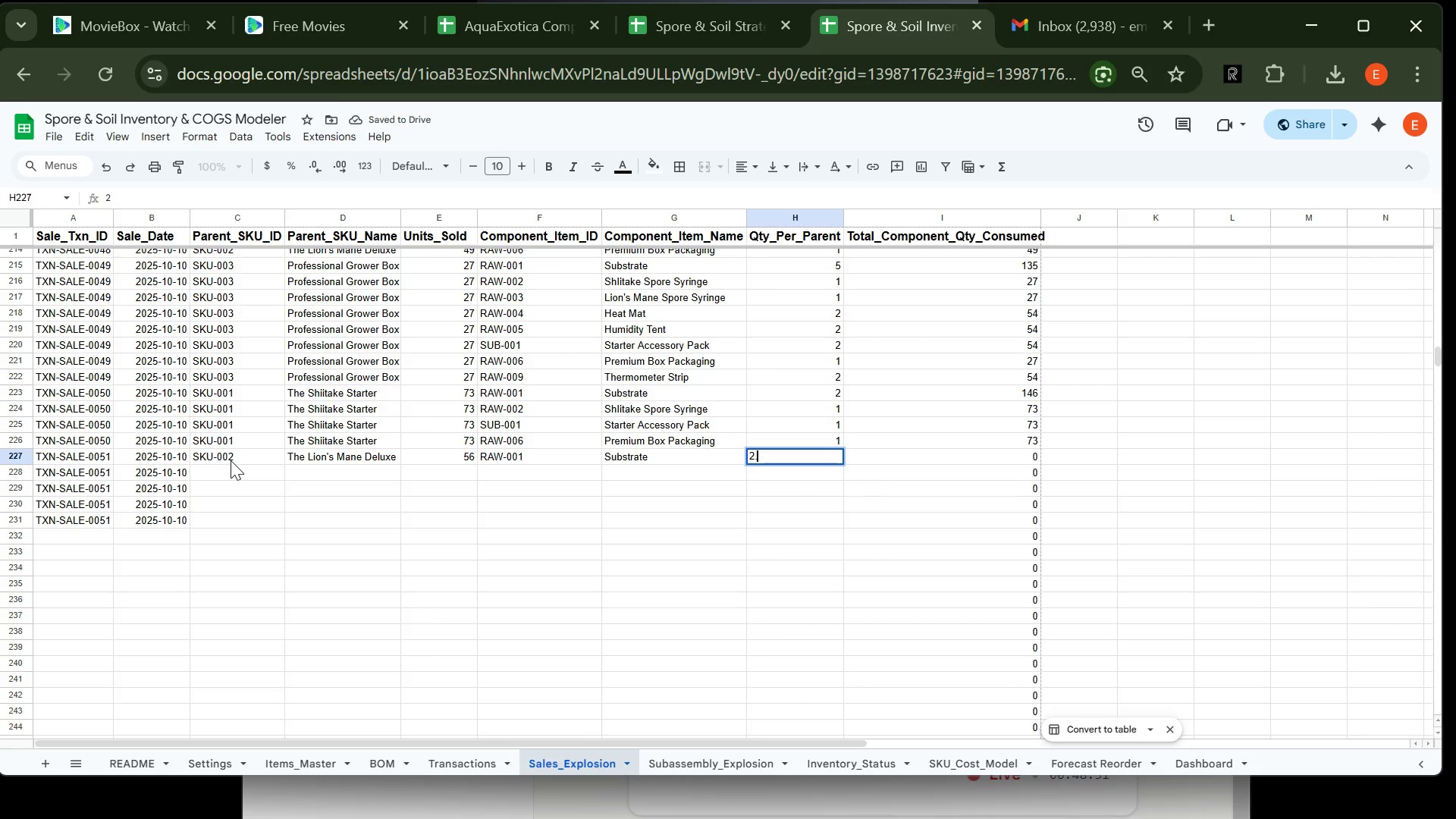 
key(Enter)
 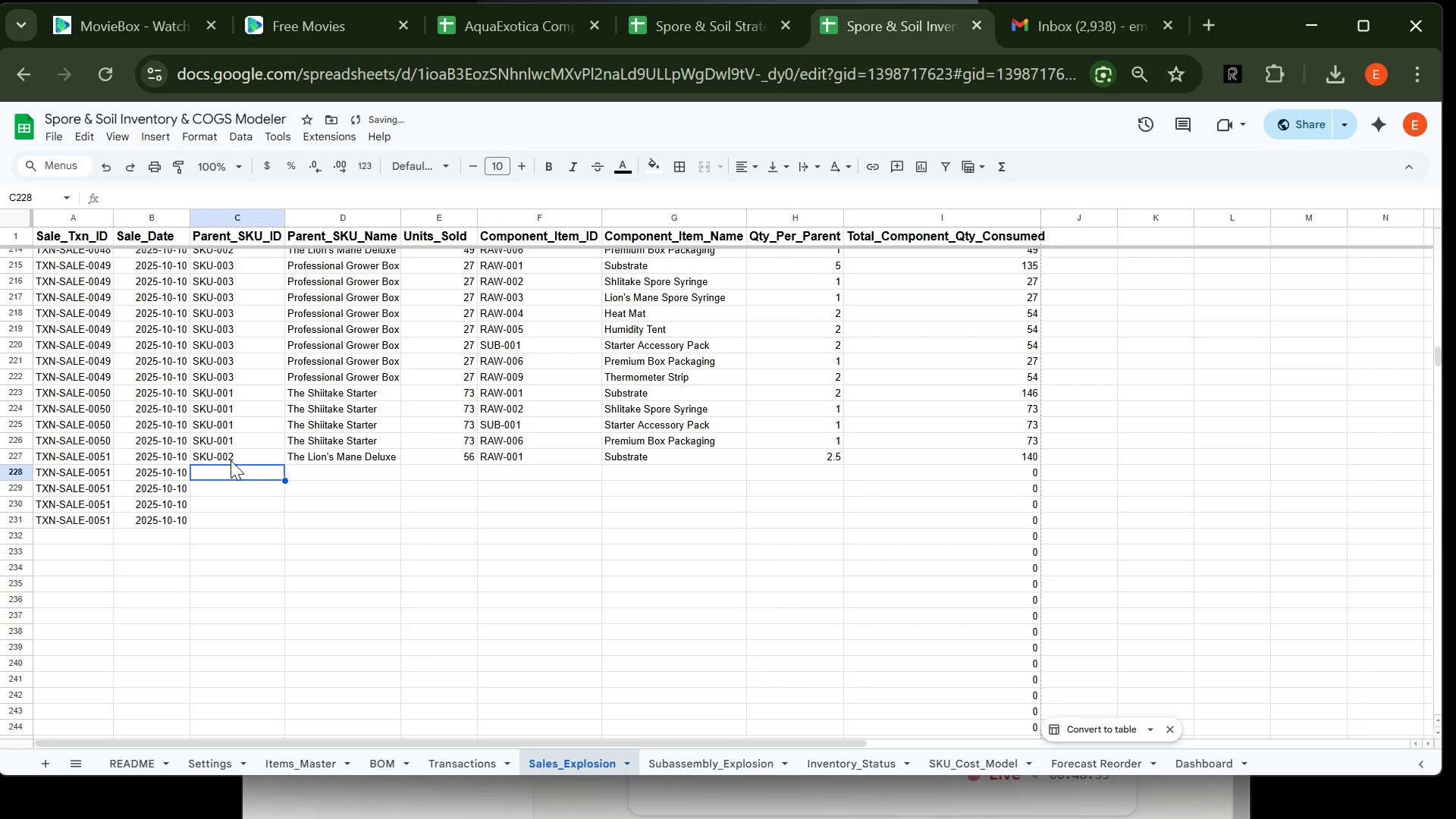 
type(SKU-002)
key(Tab)
type(The Li)
key(Tab)
type(56)
key(Tab)
type(RAW0)
key(Backspace)
key(Backspace)
type(W-003)
key(Tab)
type(Lio)
 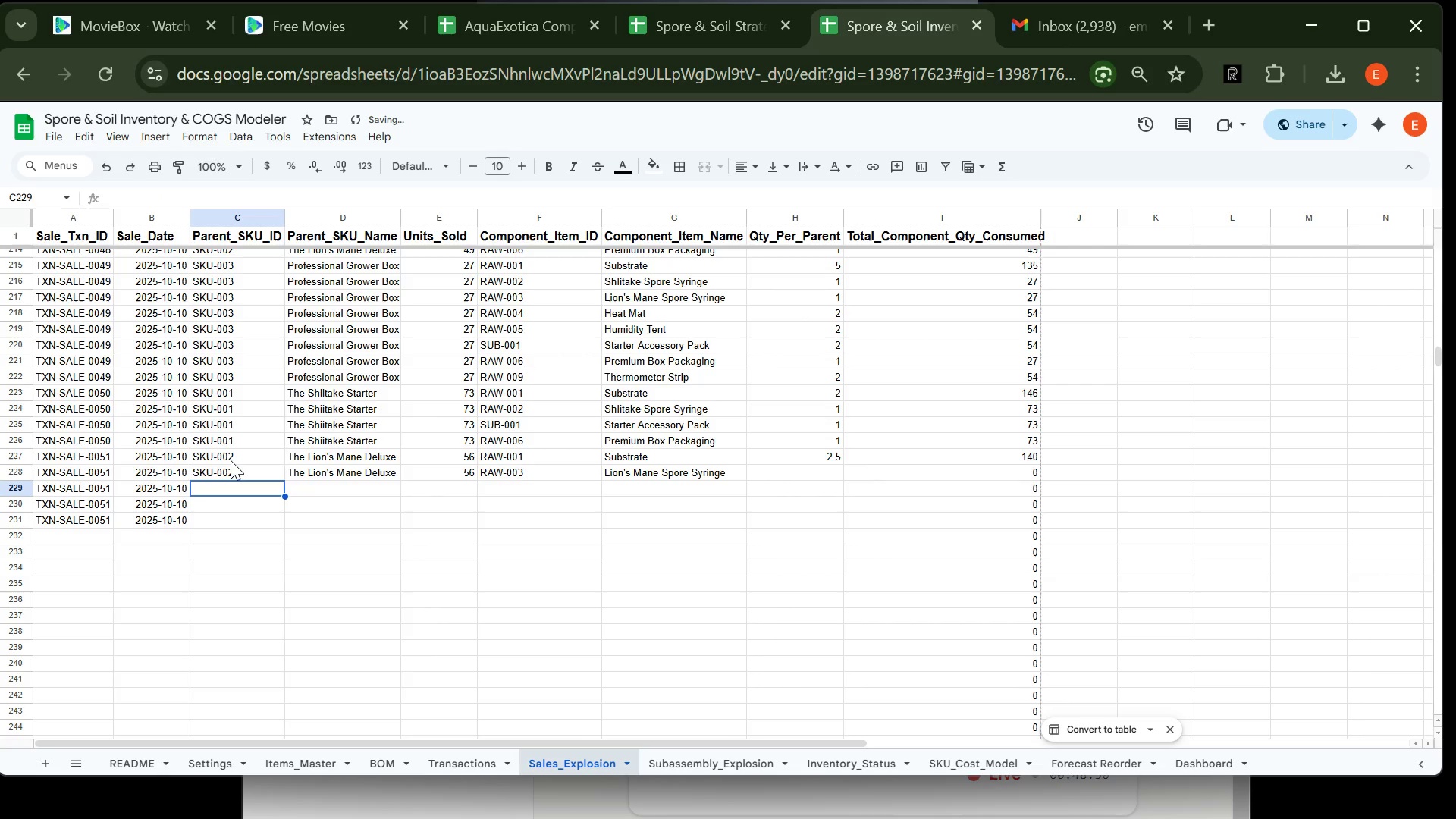 
 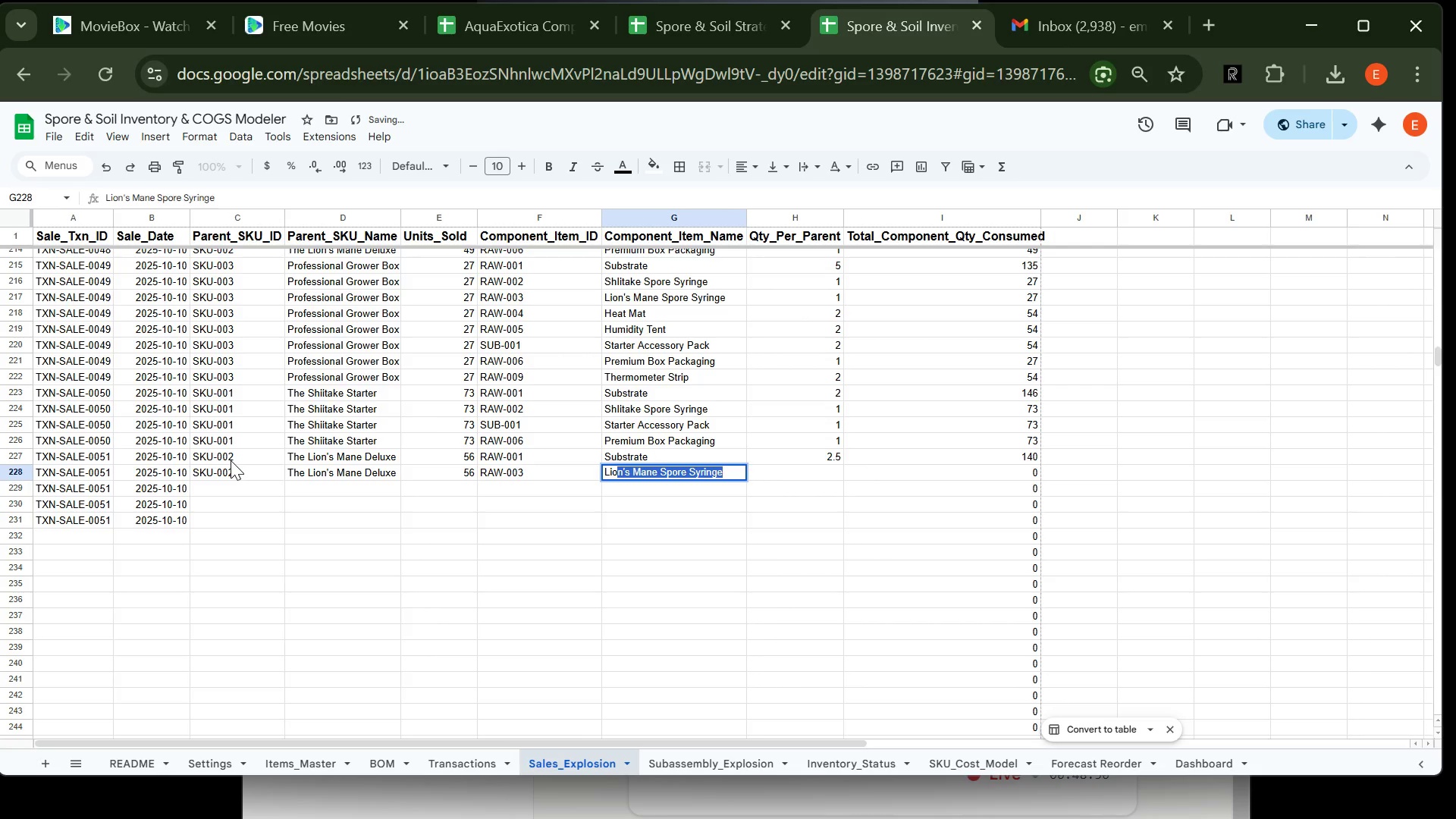 
key(Enter)
 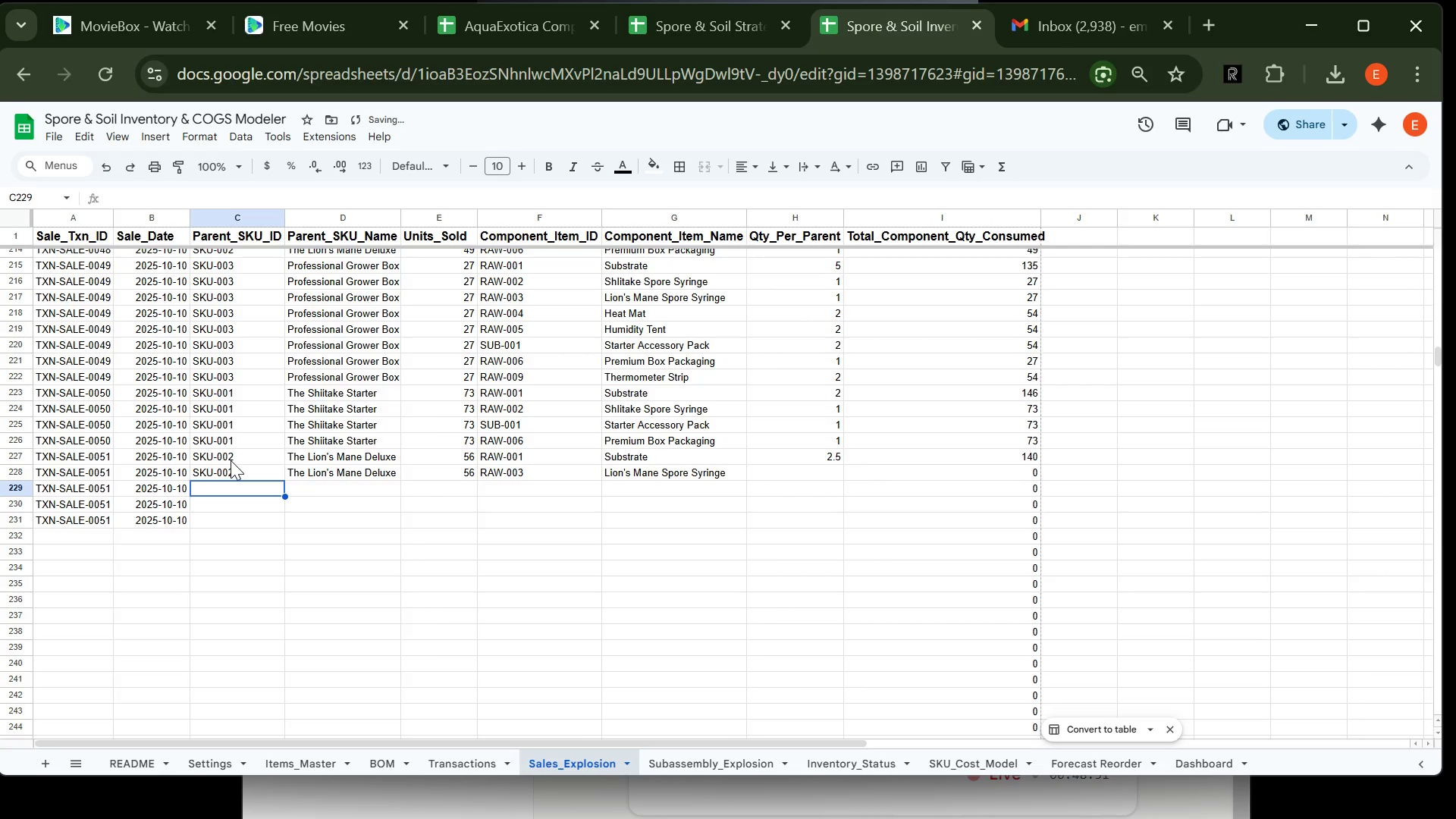 
type(SKU)
 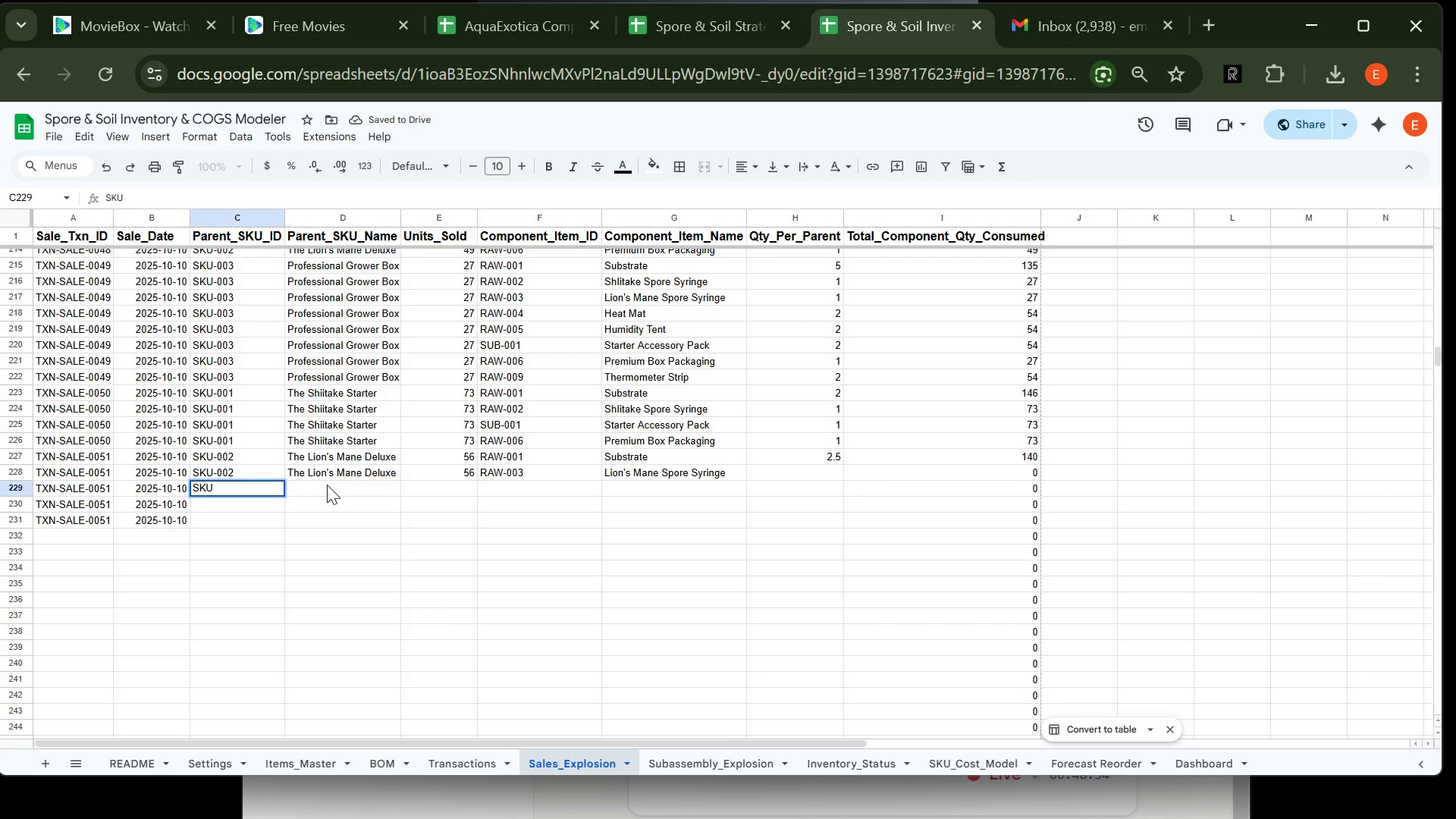 
type(-002)
key(Tab)
 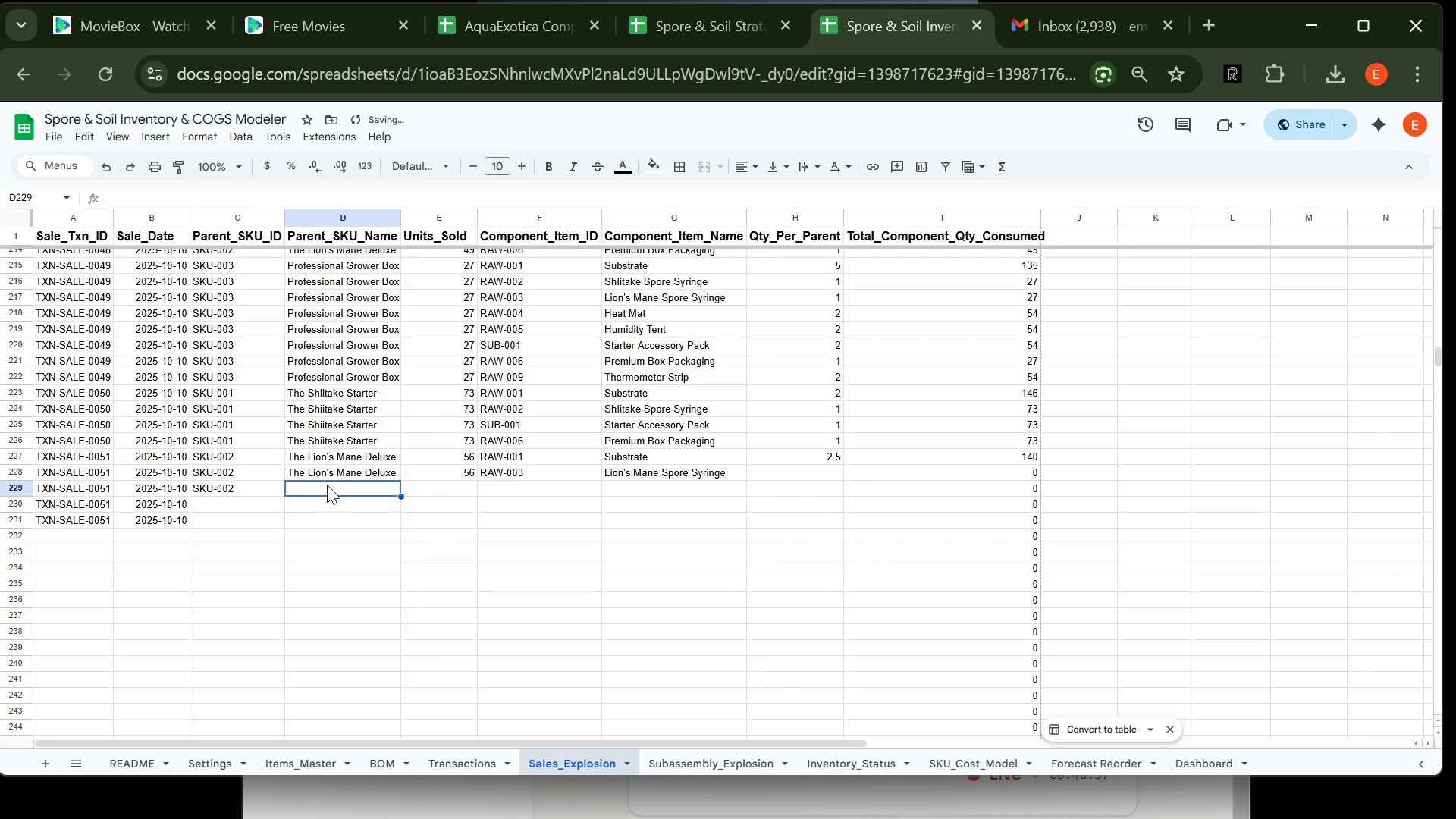 
type(The Li)
key(Tab)
type(56)
key(Tab)
type(RAW-003)
 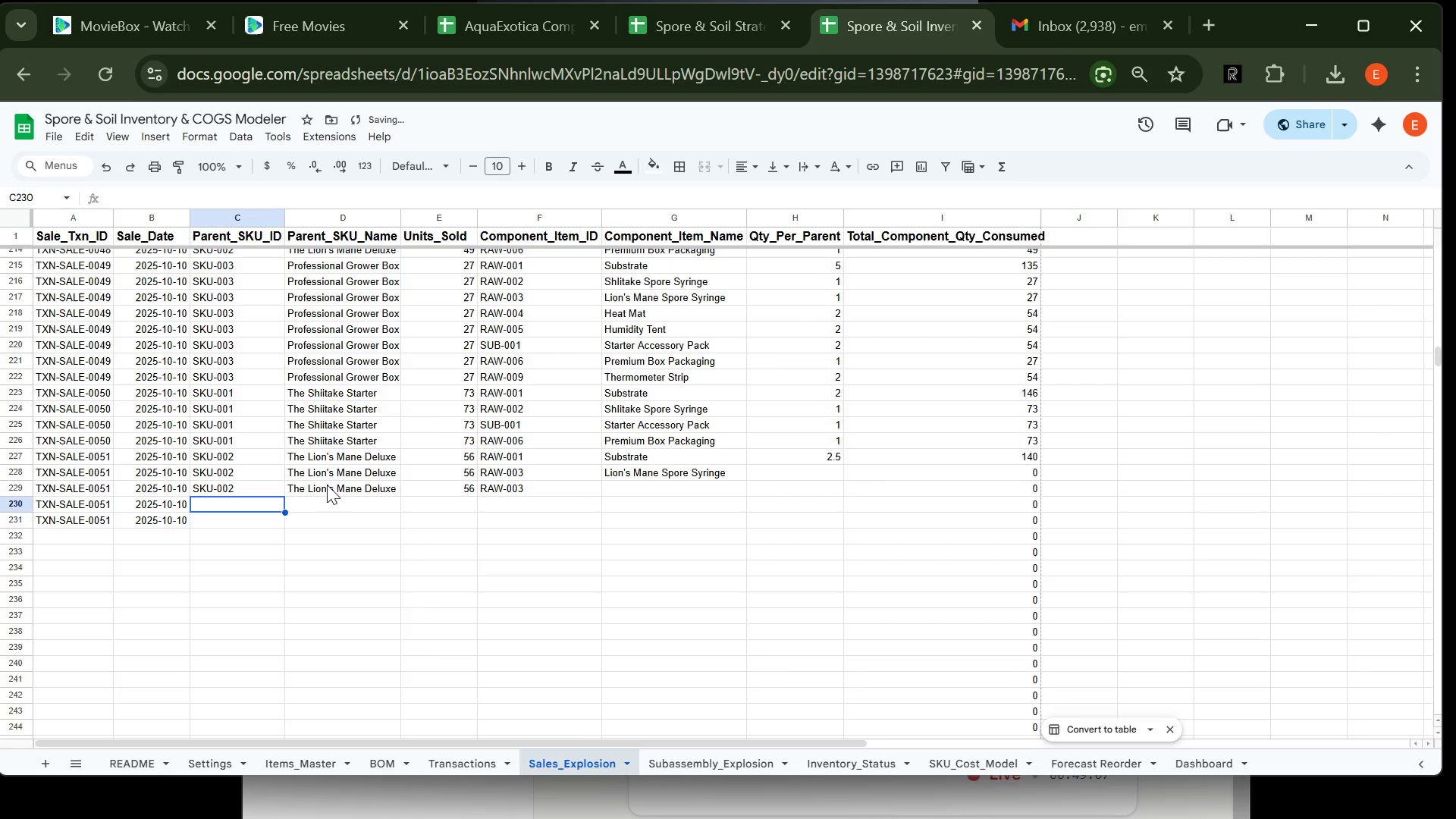 
 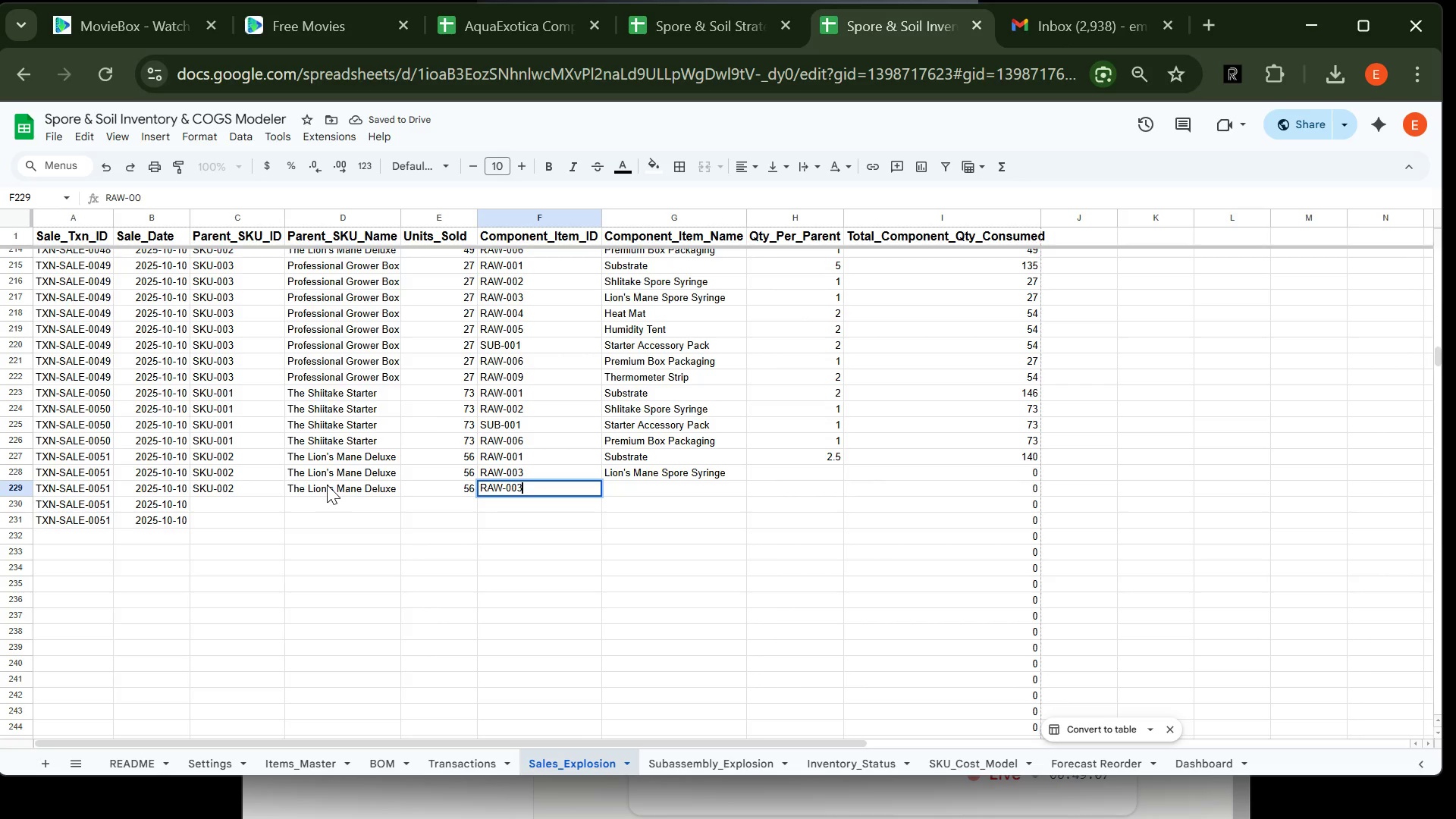 
key(Enter)
 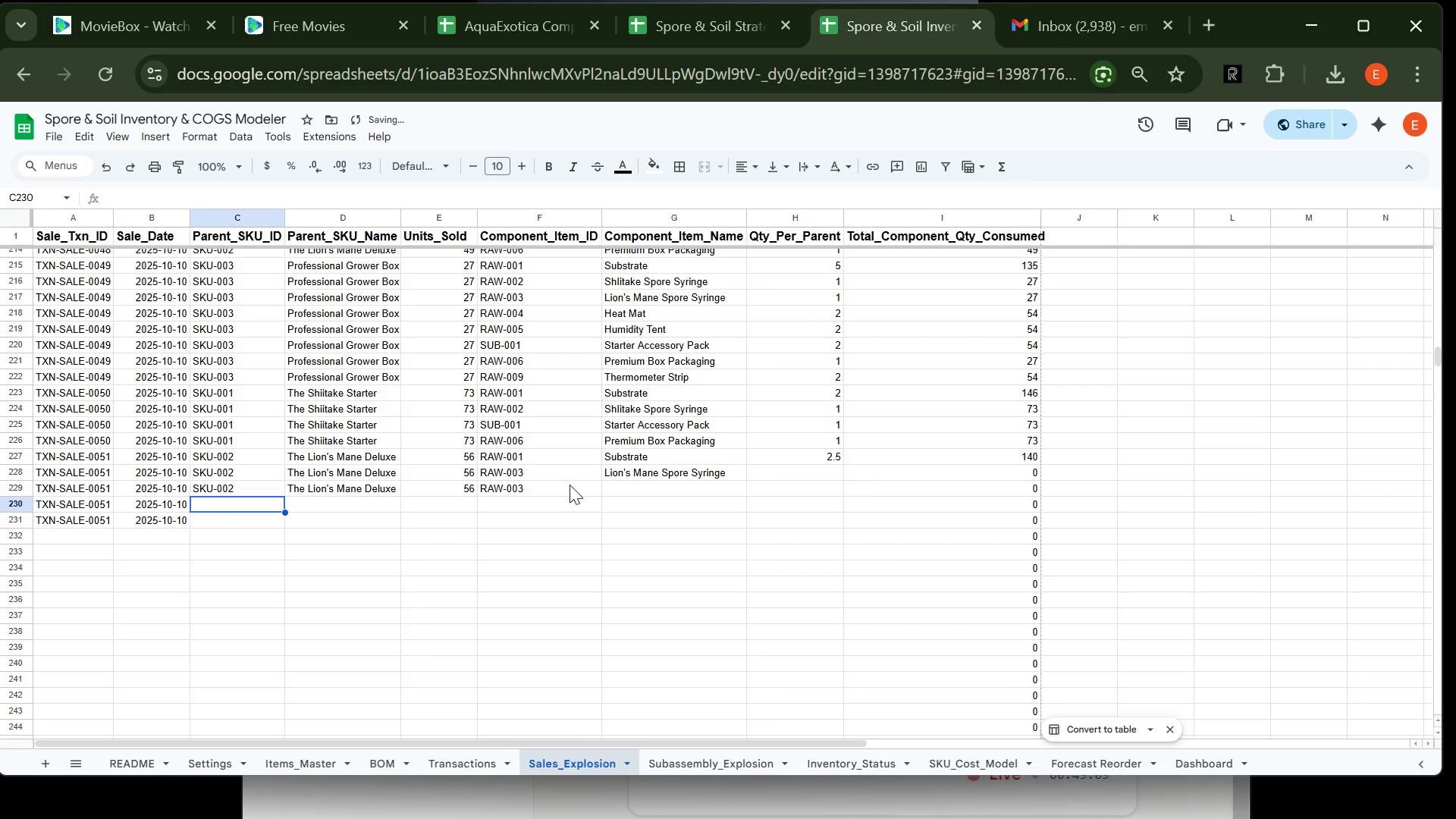 
left_click([615, 495])
 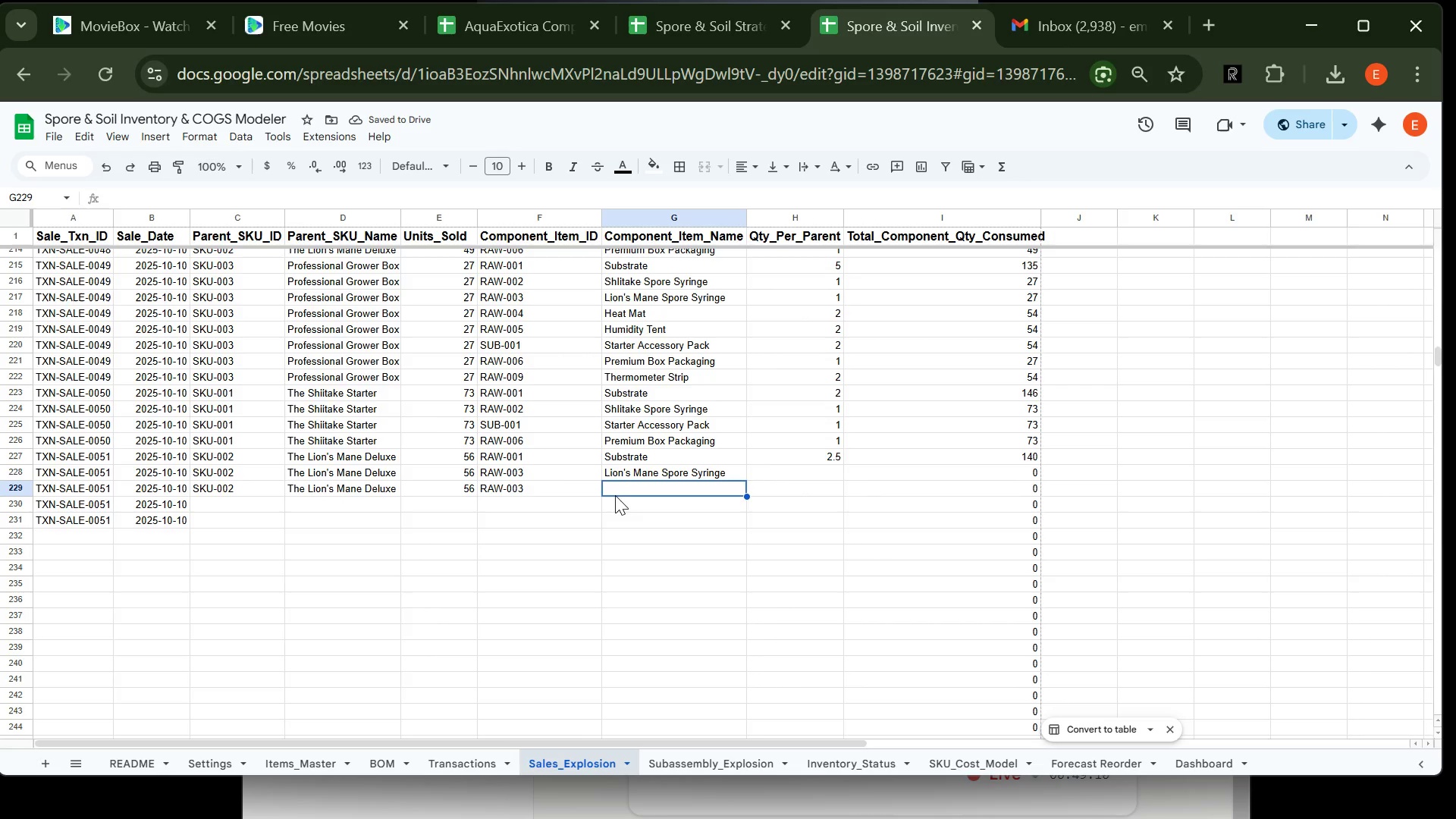 
type(Li)
key(Tab)
 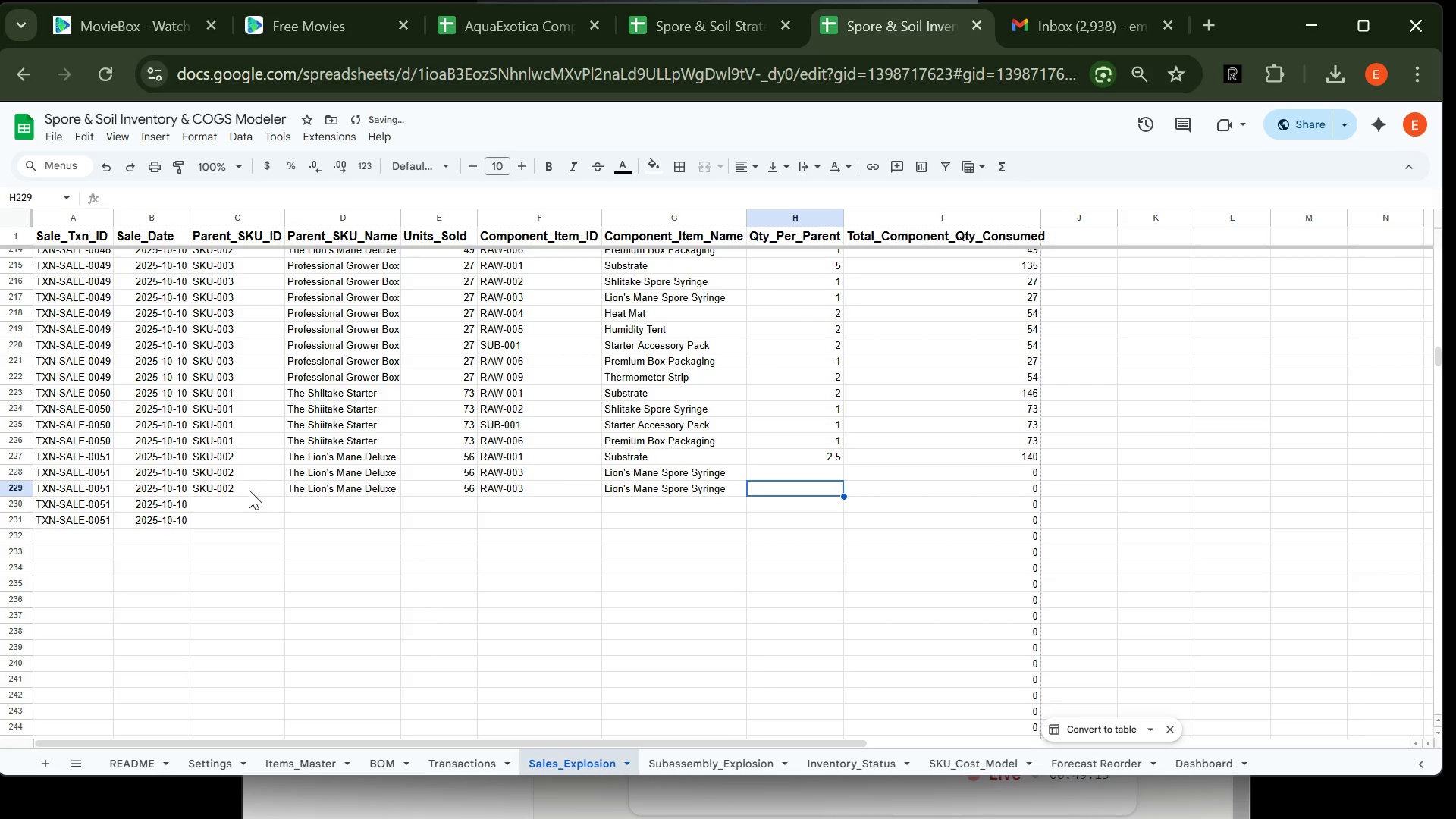 
left_click([217, 506])
 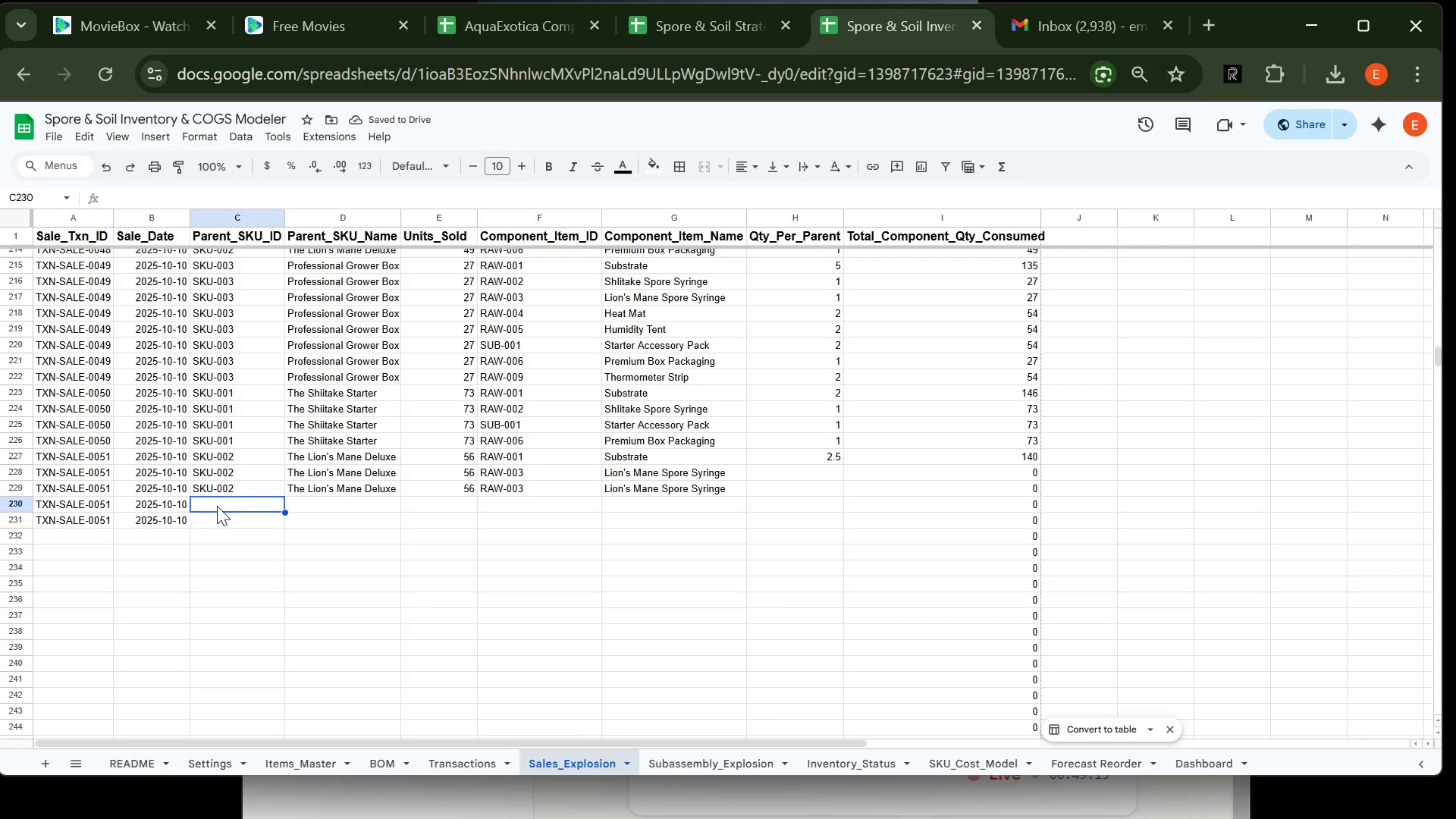 
type(SKU-002)
key(Tab)
type(The Li)
key(Tab)
type(56)
key(Tab)
 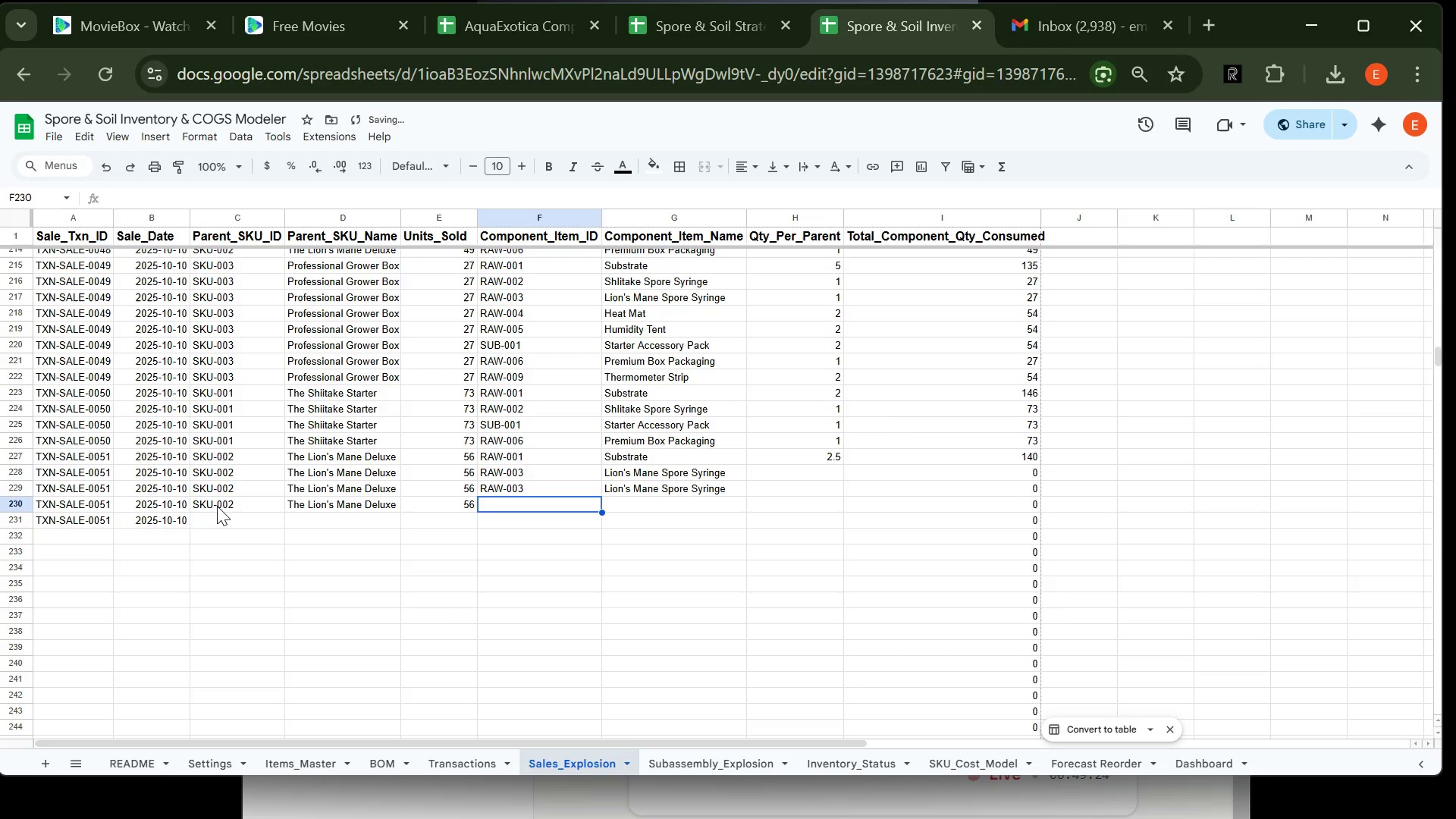 
type(RAW-004)
 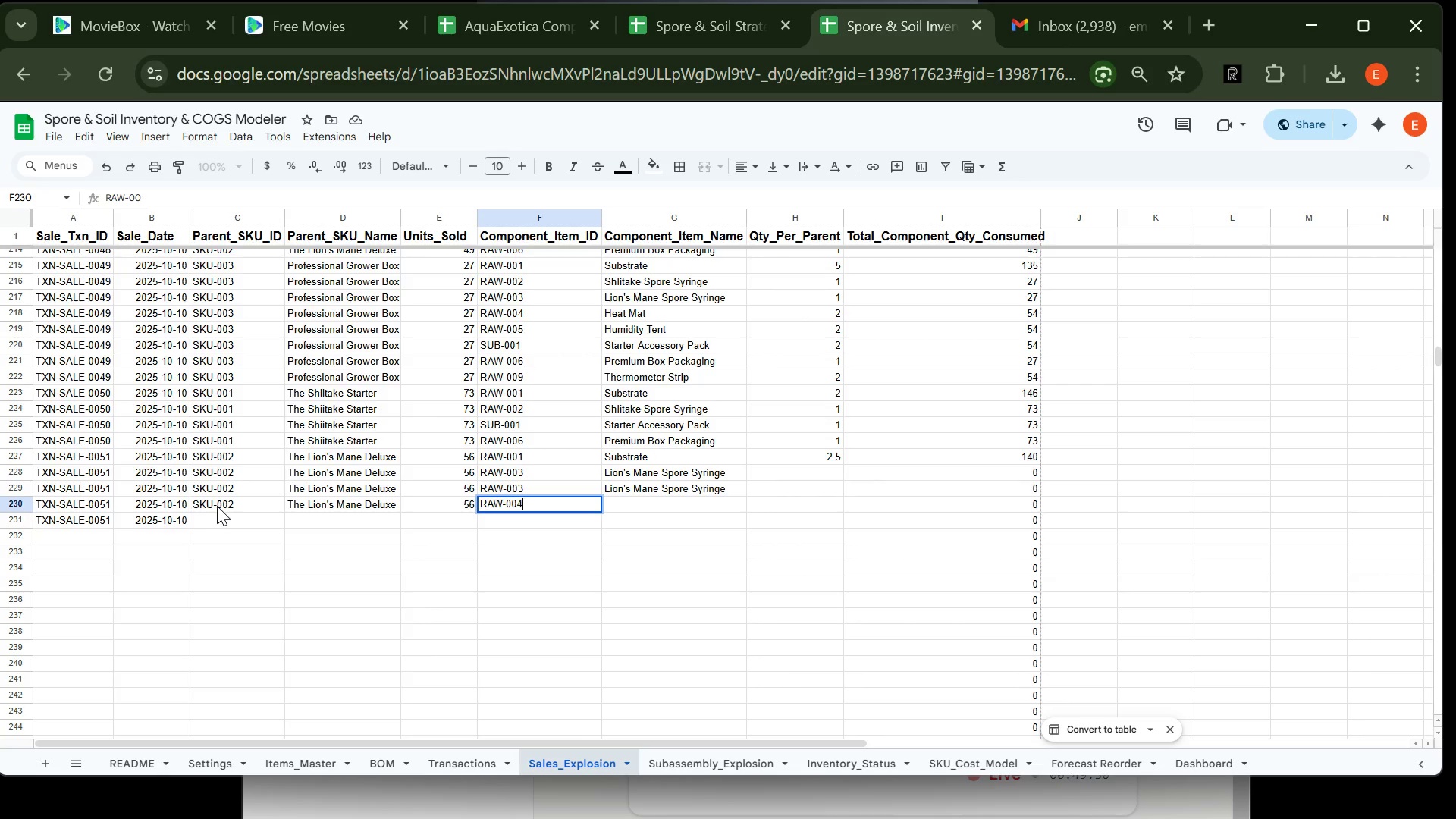 
key(Enter)
 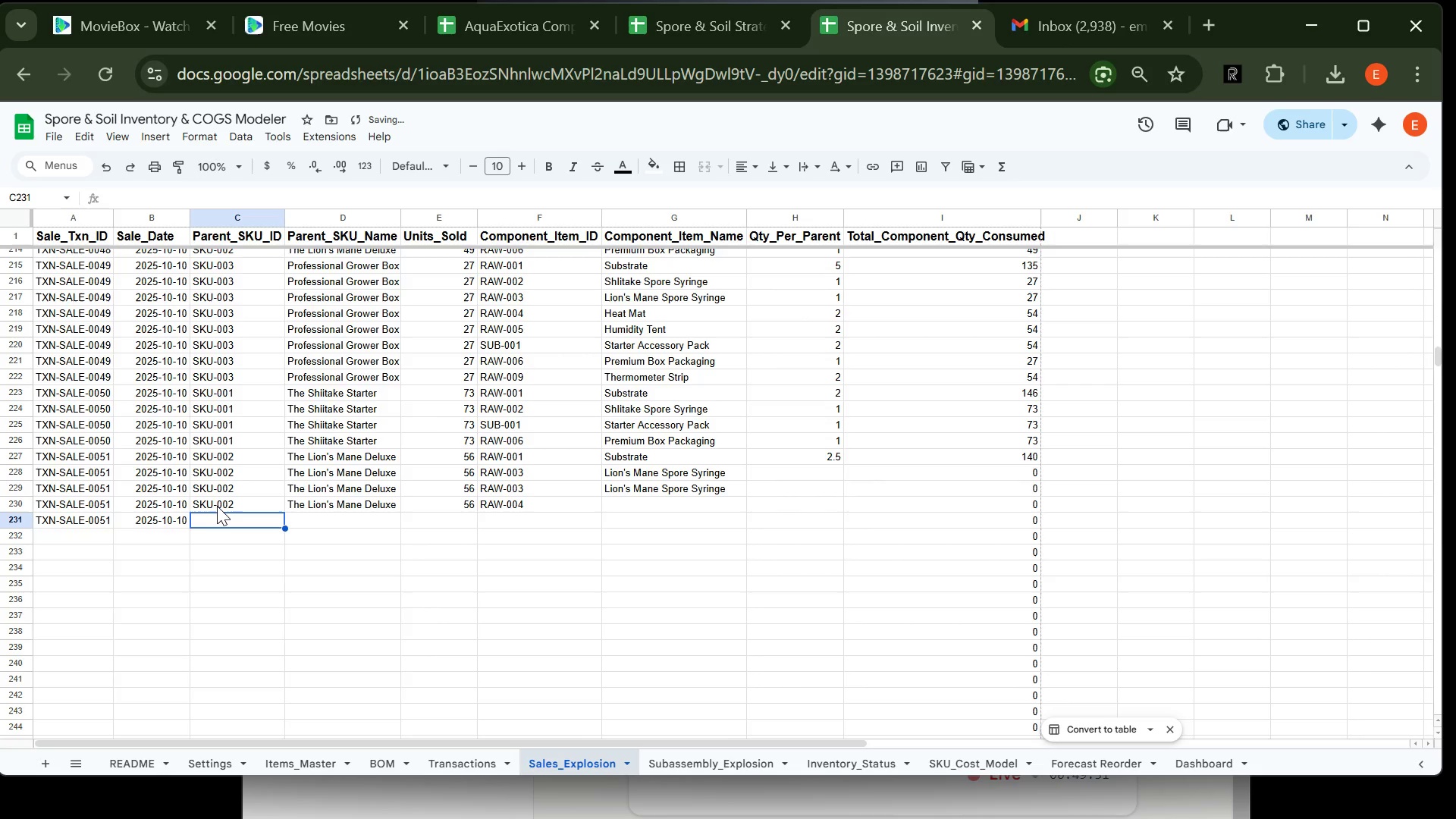 
key(Tab)
 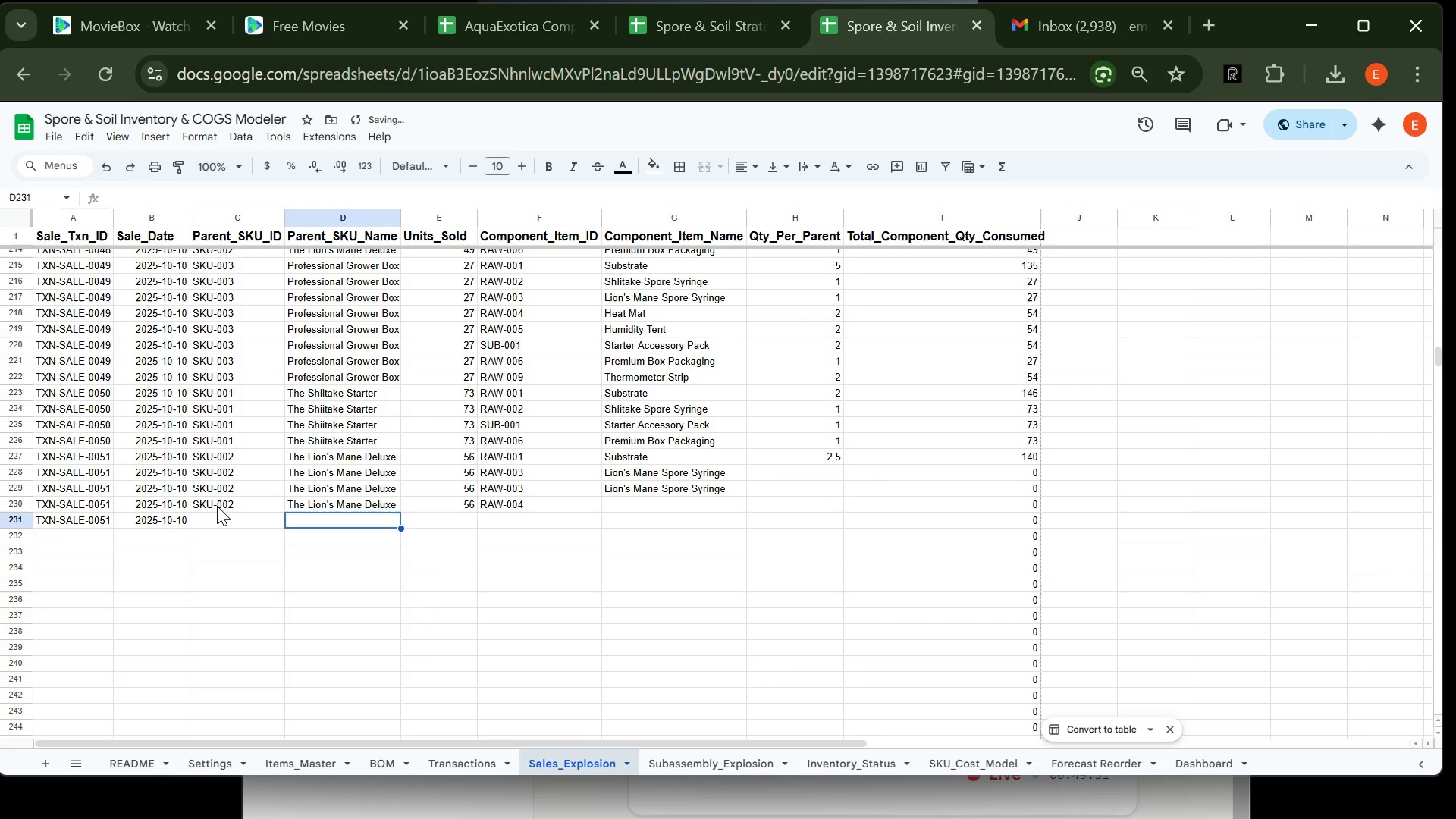 
key(Tab)
 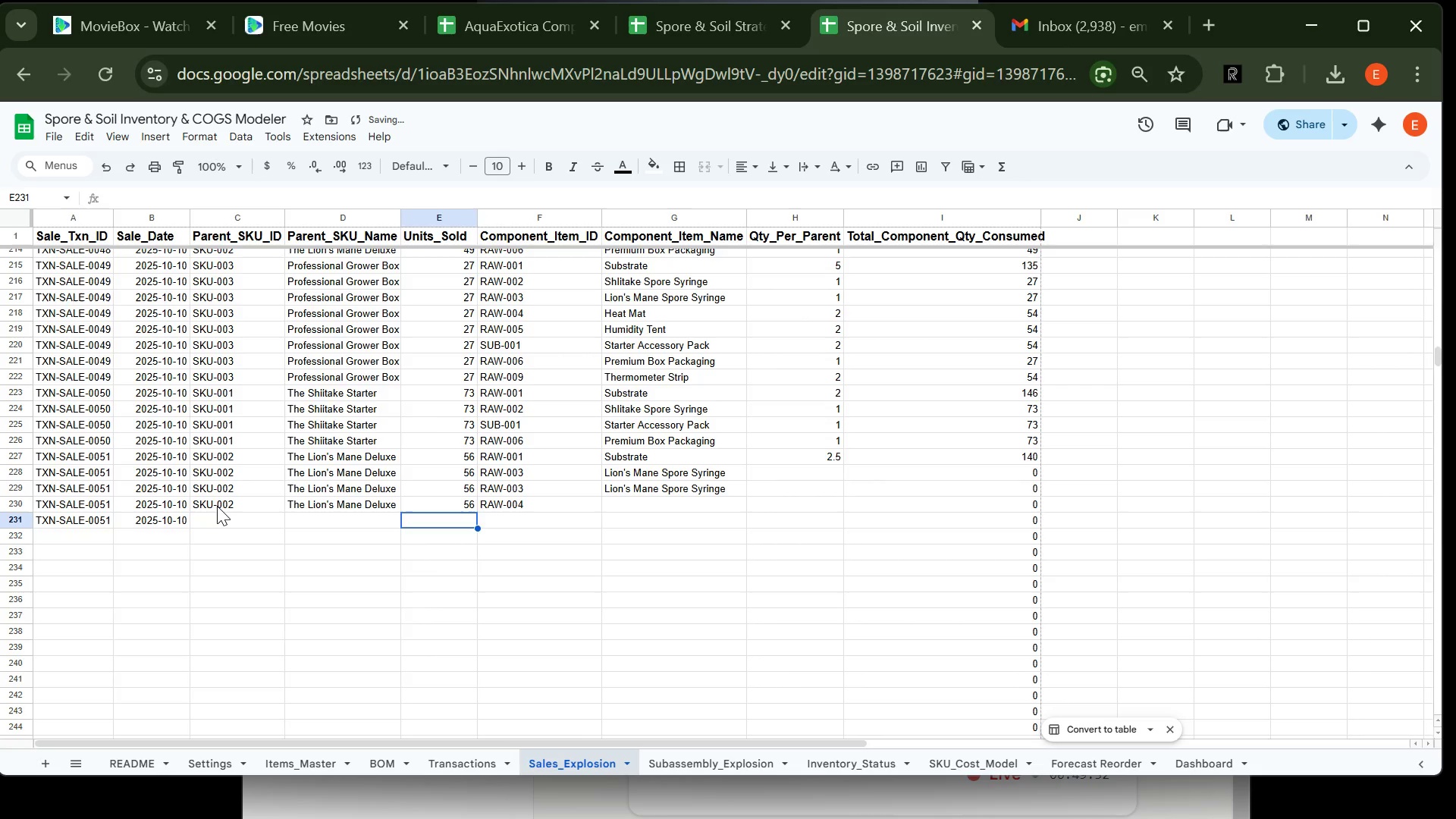 
key(Tab)
 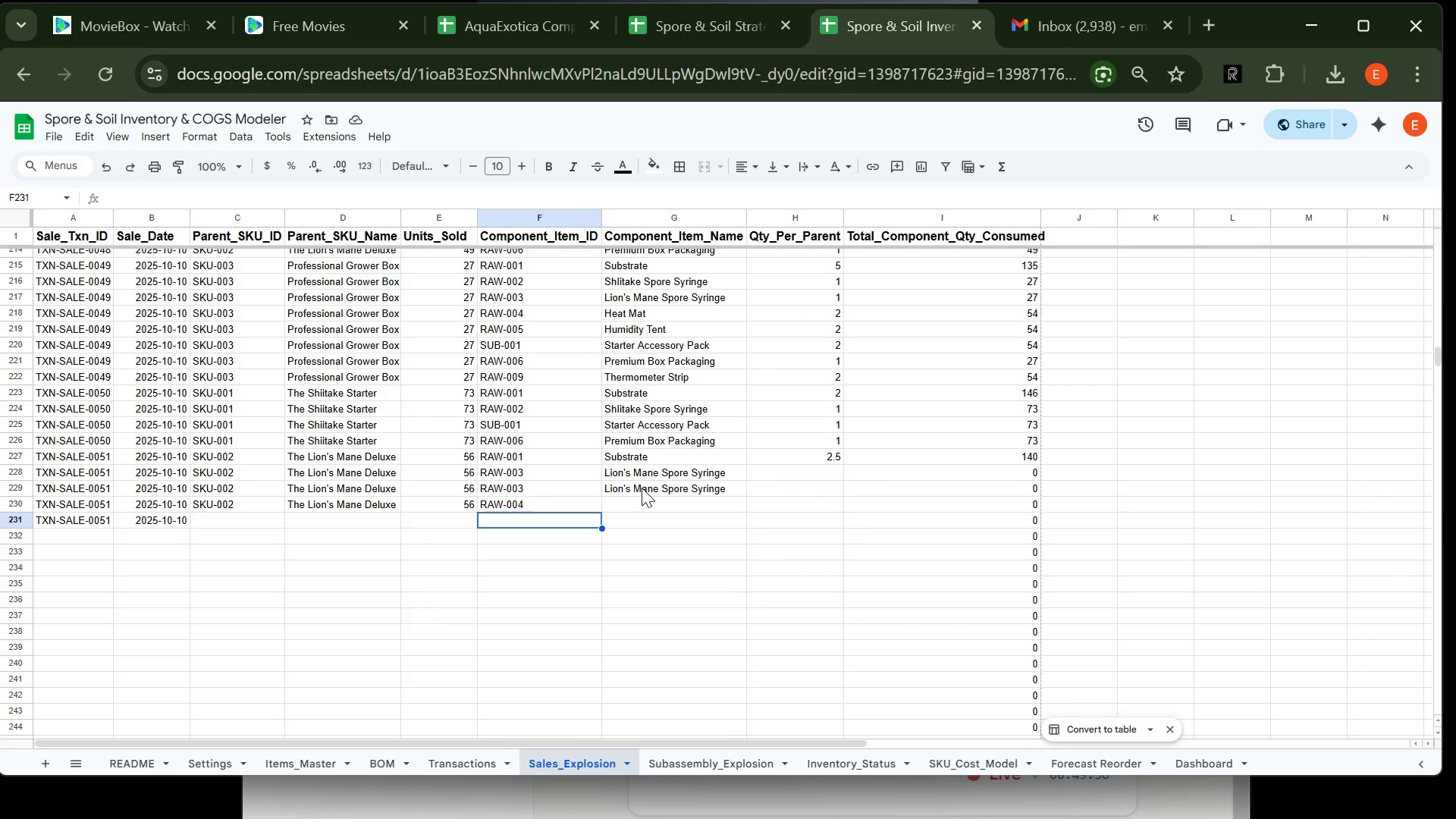 
wait(5.09)
 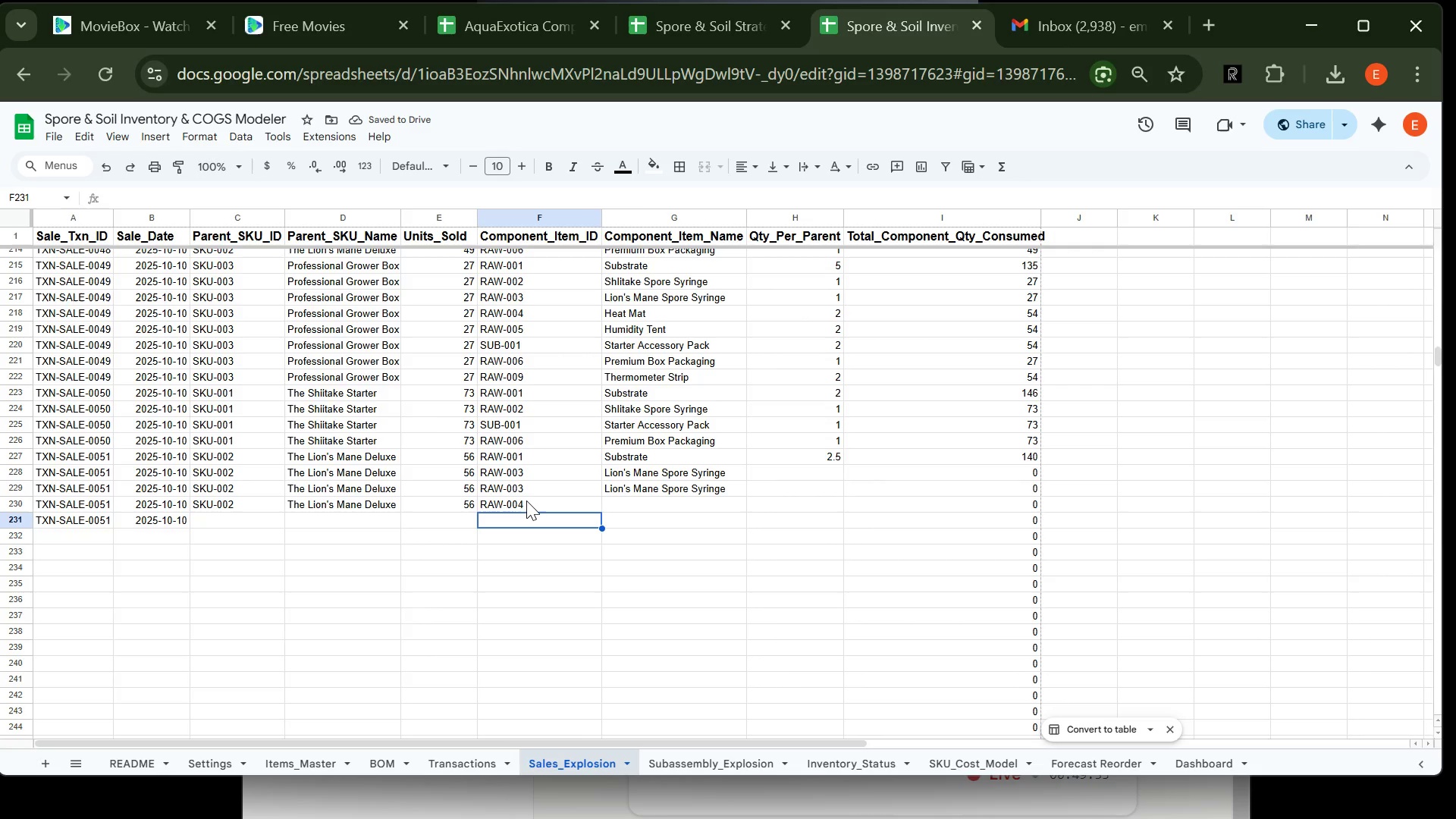 
left_click([642, 488])
 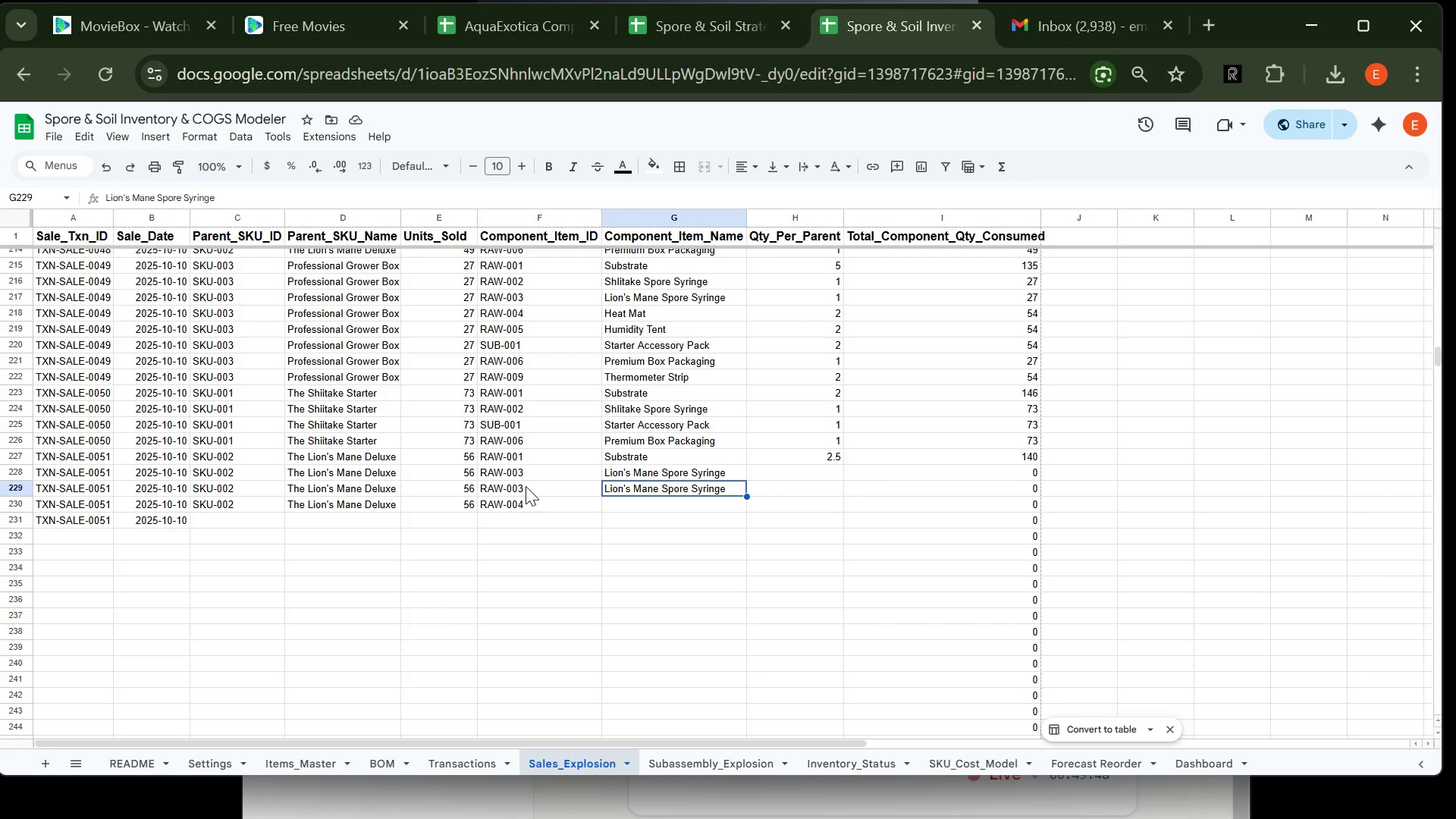 
wait(16.06)
 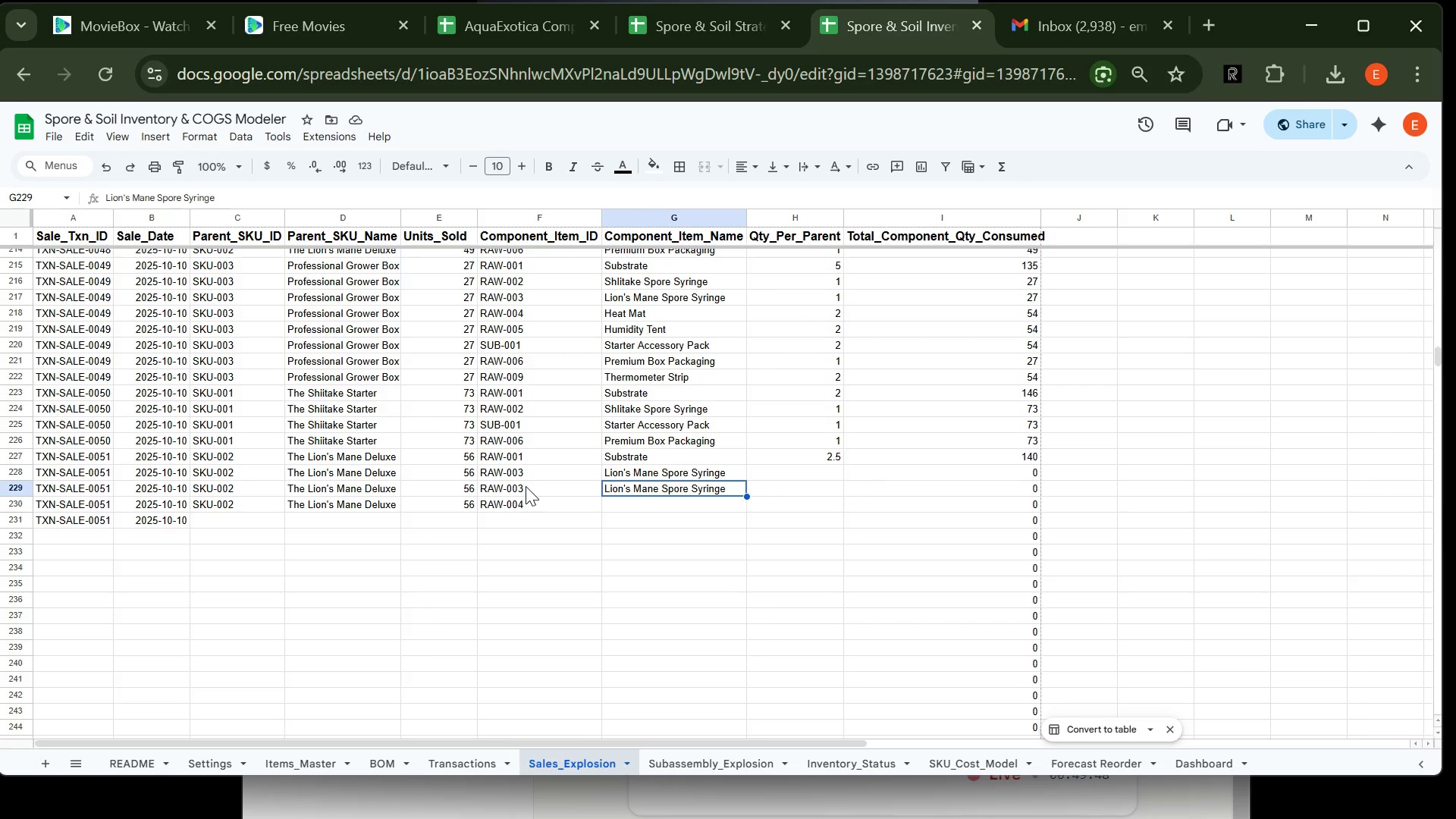 
left_click([539, 485])
 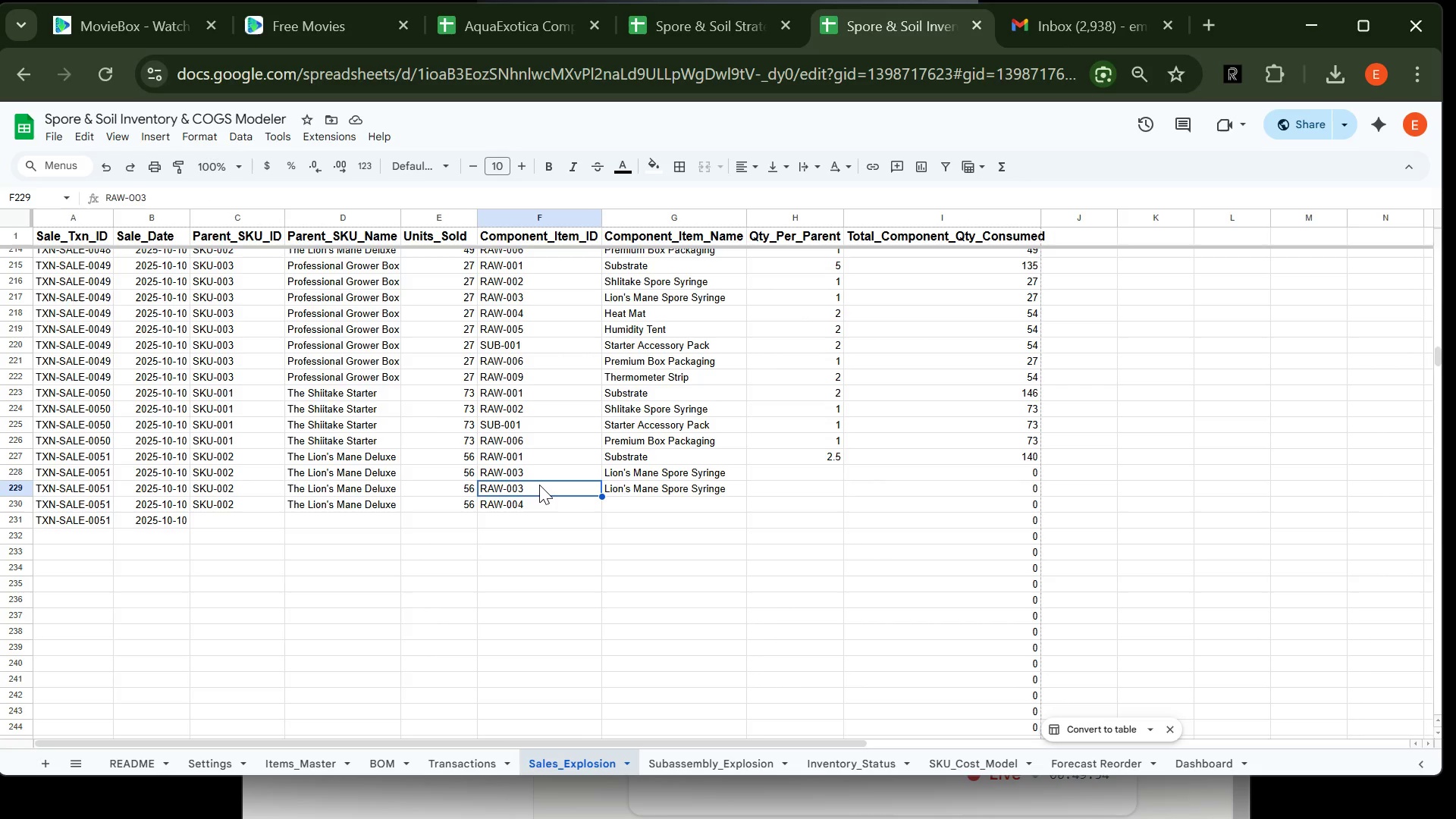 
double_click([539, 485])
 